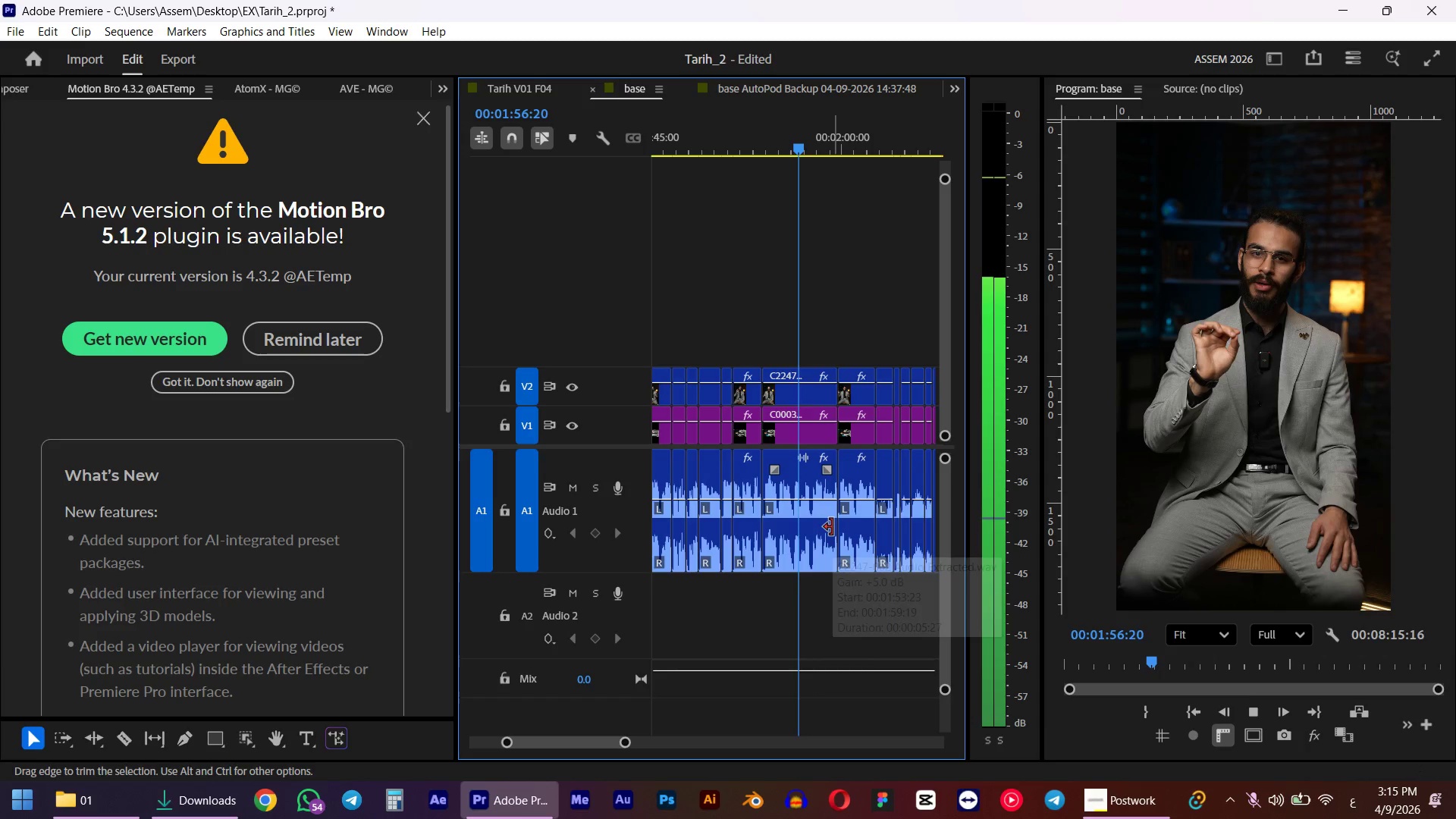 
key(Space)
 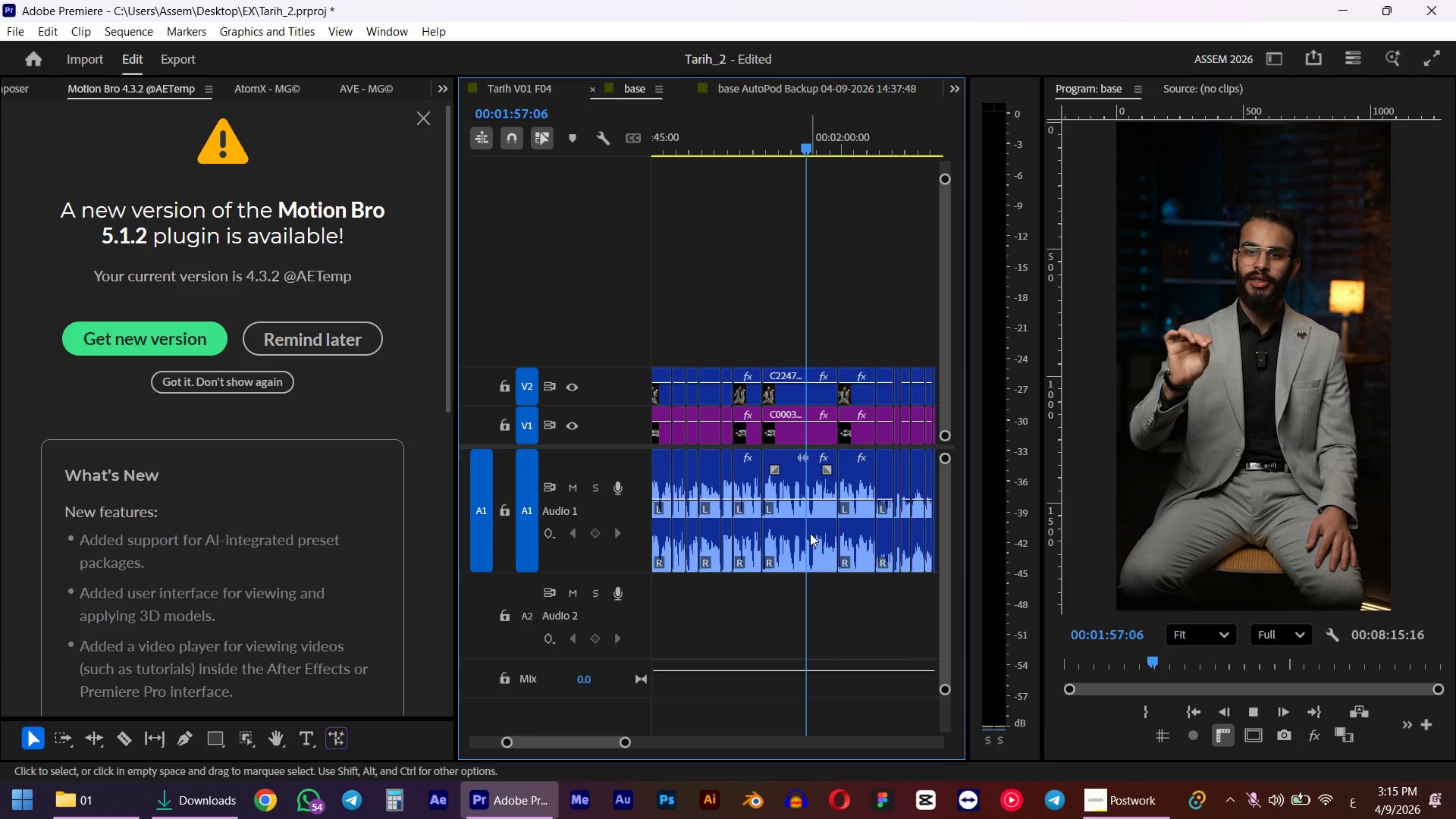 
left_click([800, 538])
 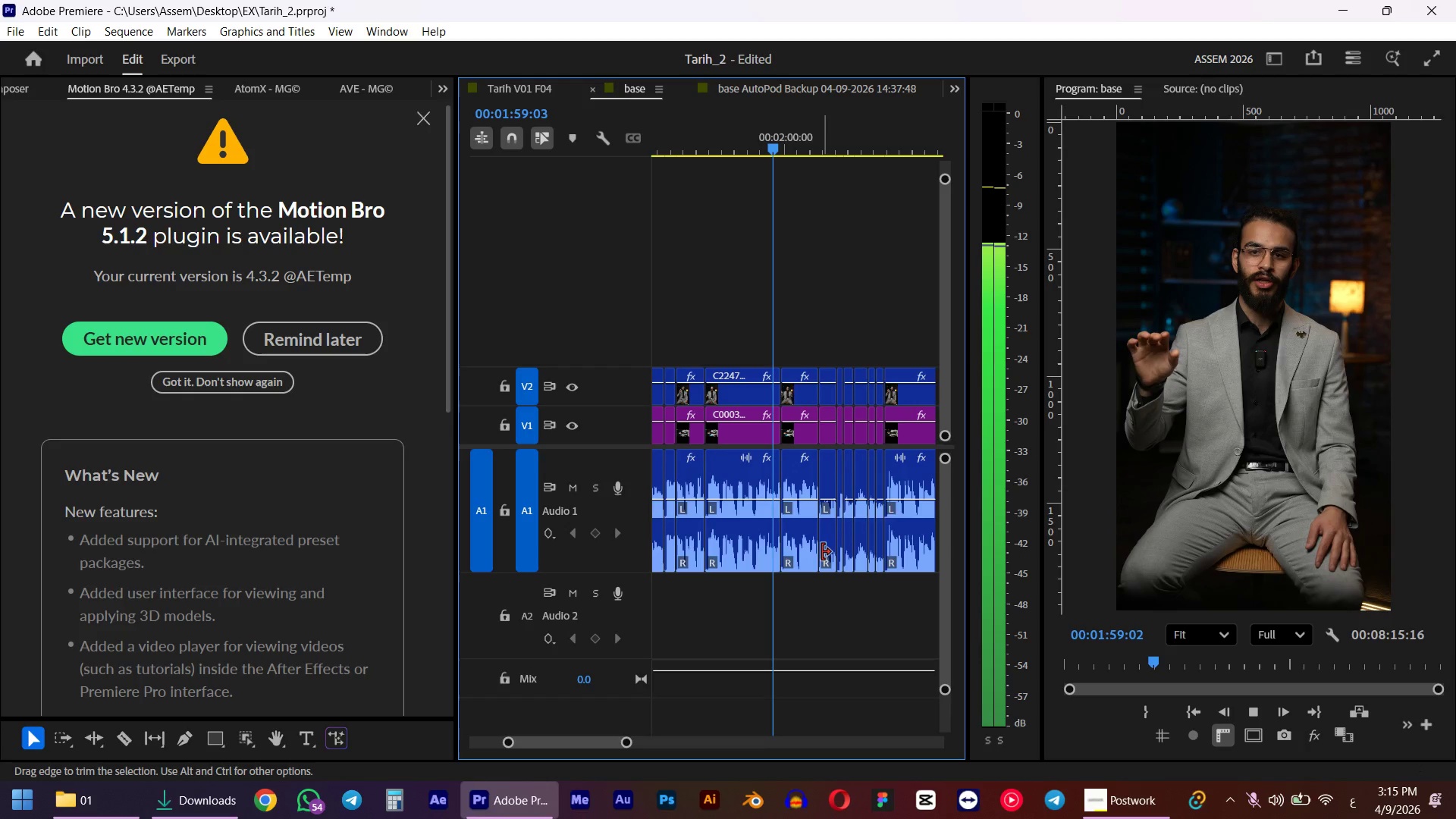 
scroll: coordinate [808, 542], scroll_direction: down, amount: 3.0
 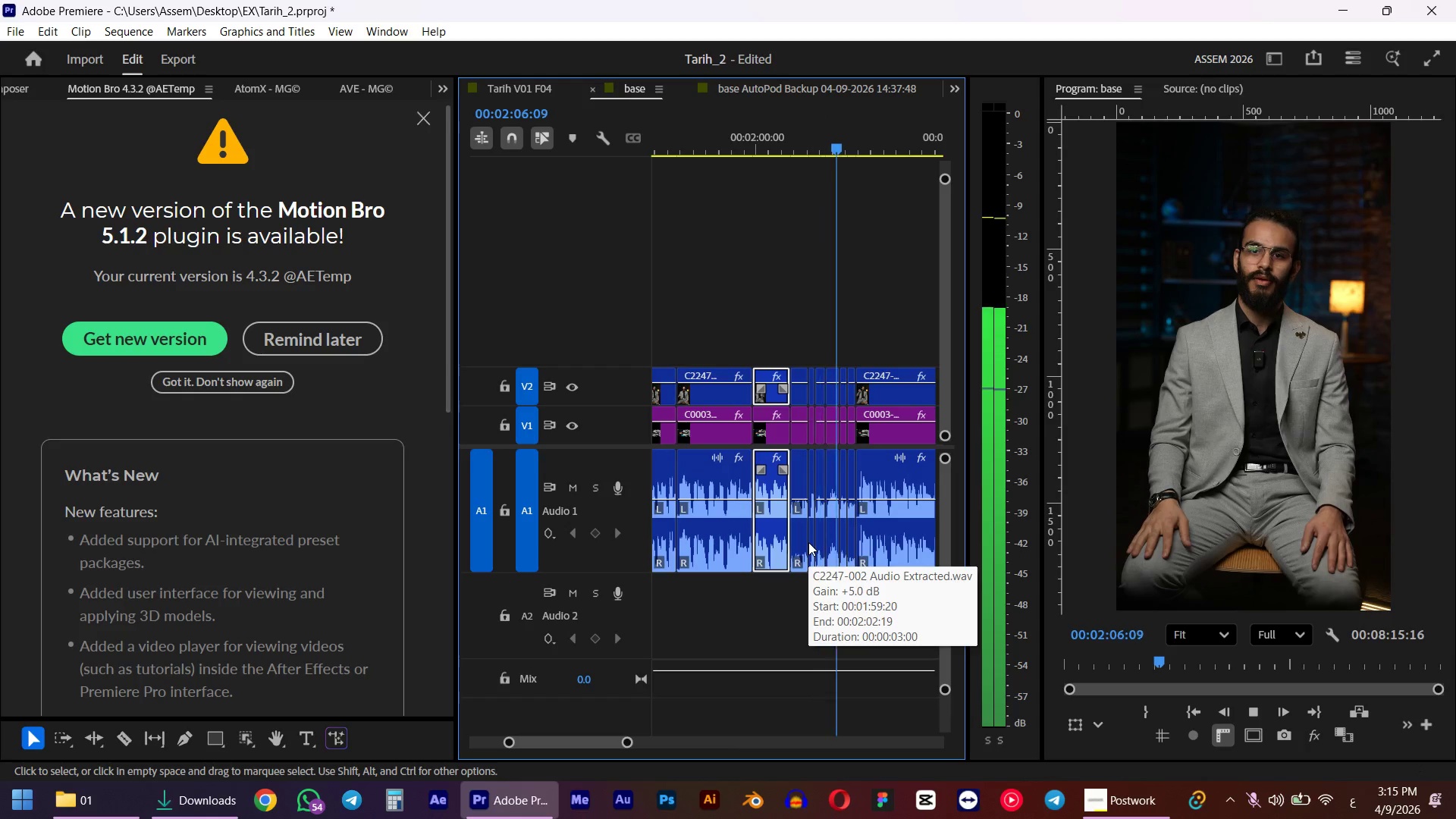 
hold_key(key=AltLeft, duration=0.66)
scroll: coordinate [808, 542], scroll_direction: down, amount: 4.0
 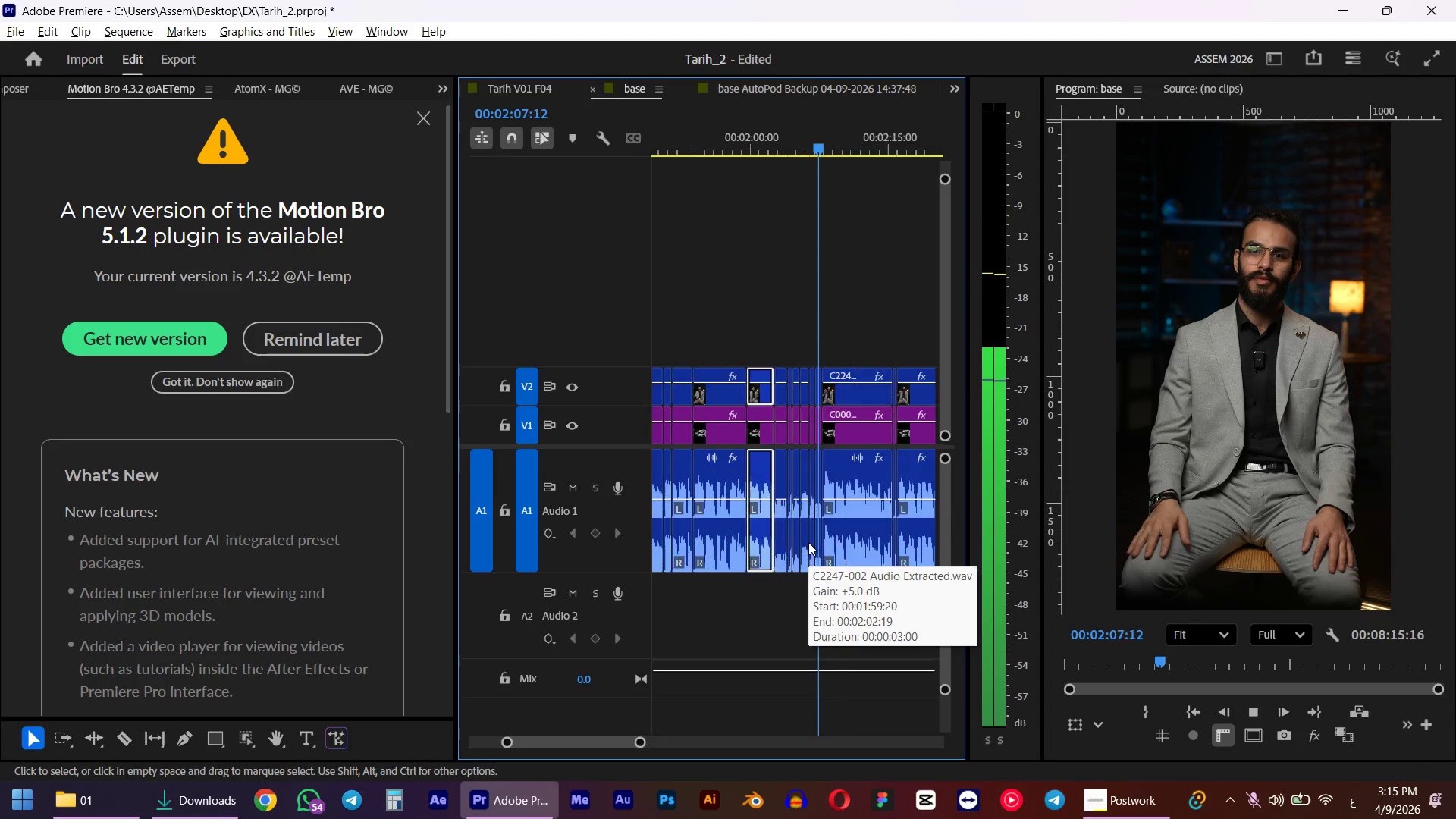 
key(Space)
 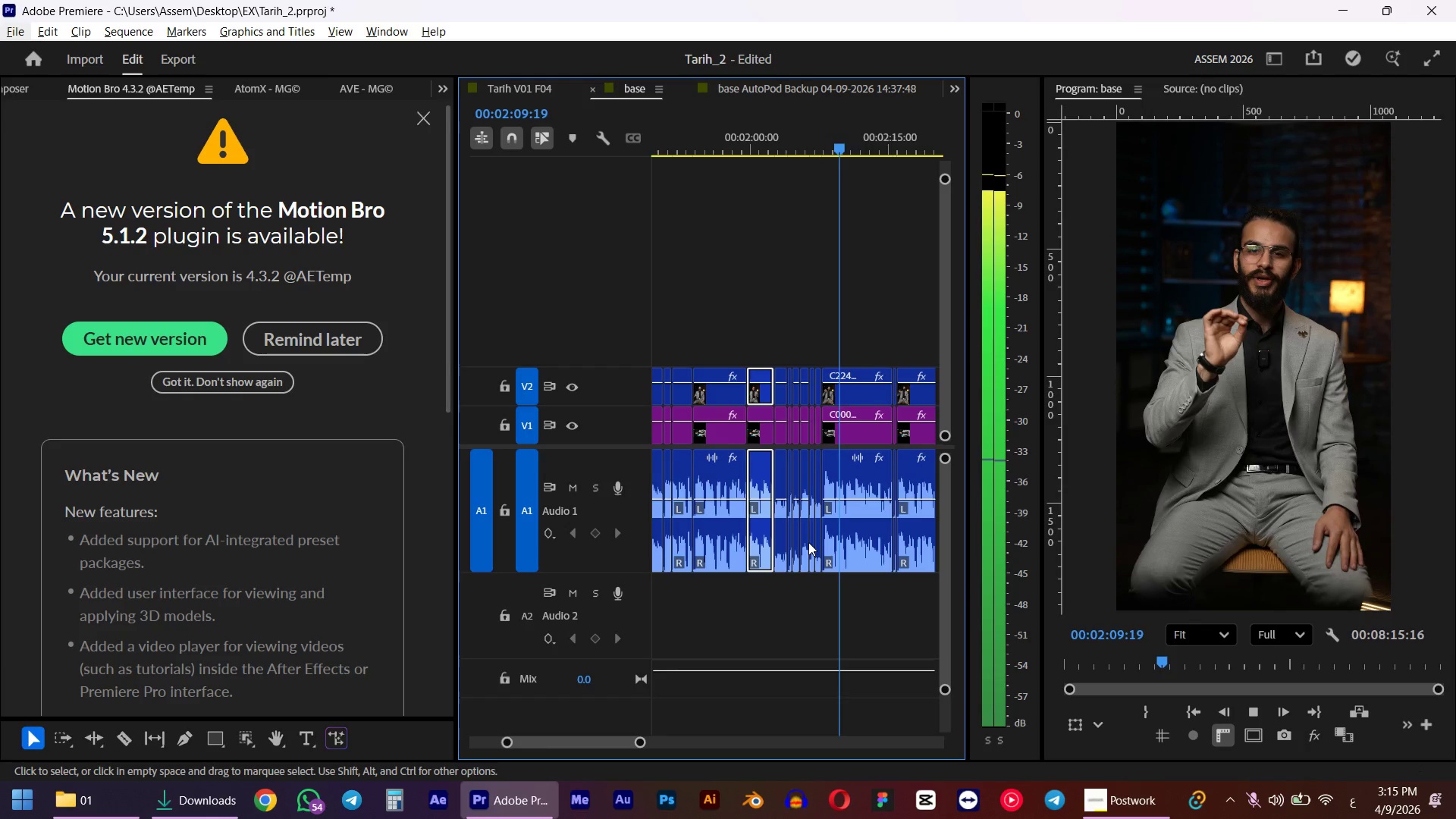 
key(Space)
 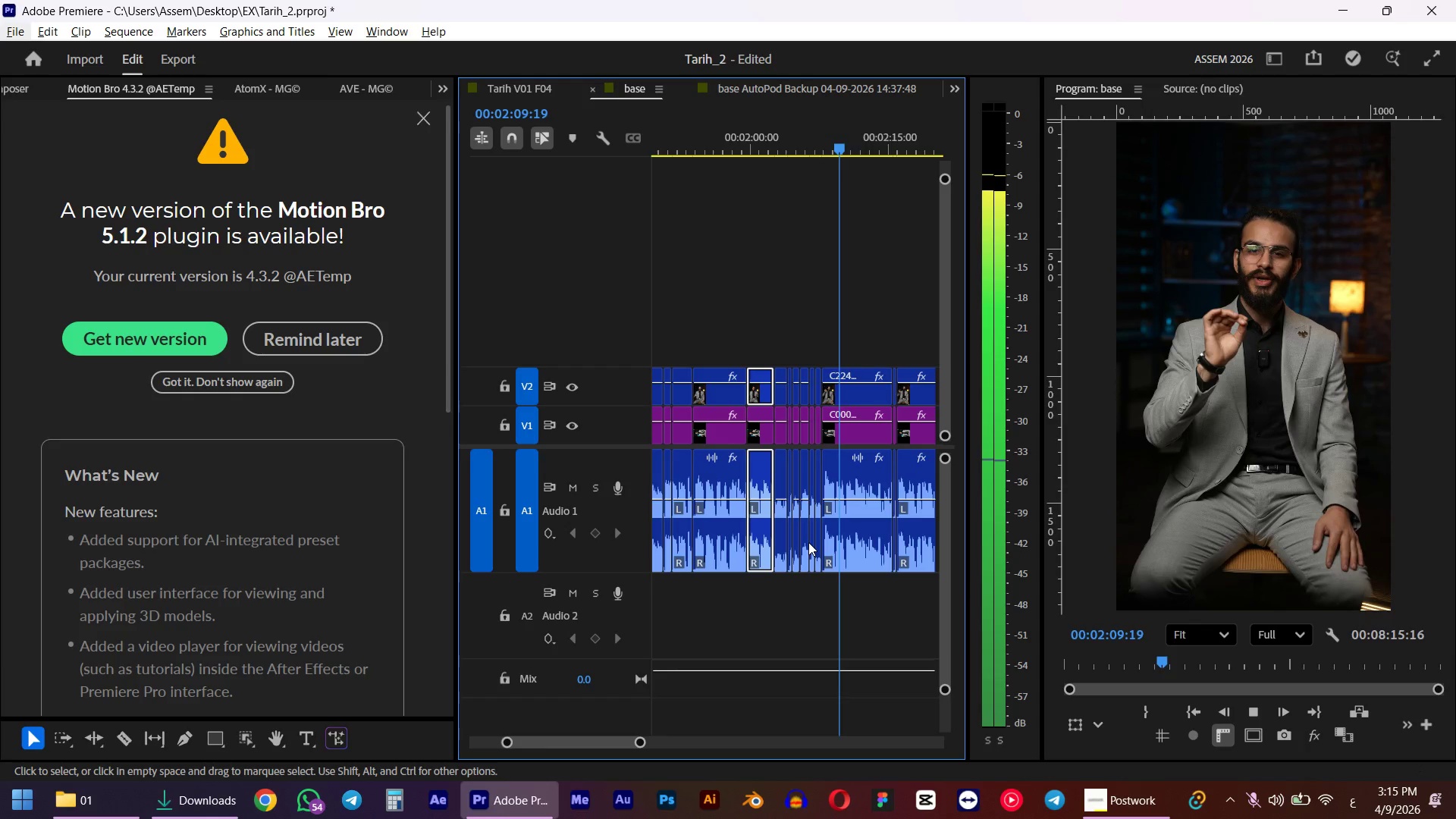 
left_click([849, 131])
 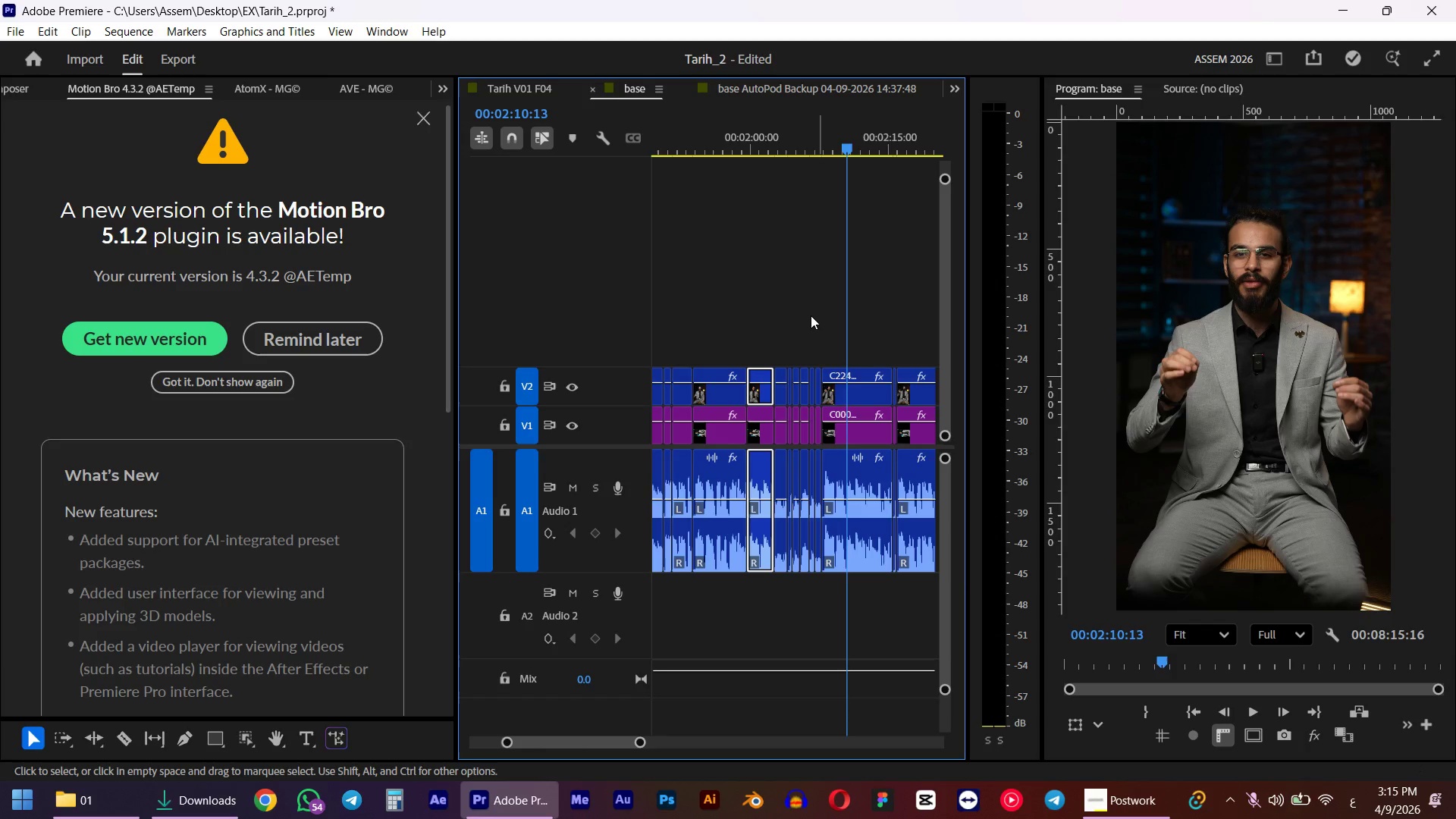 
left_click_drag(start_coordinate=[815, 325], to_coordinate=[806, 392])
 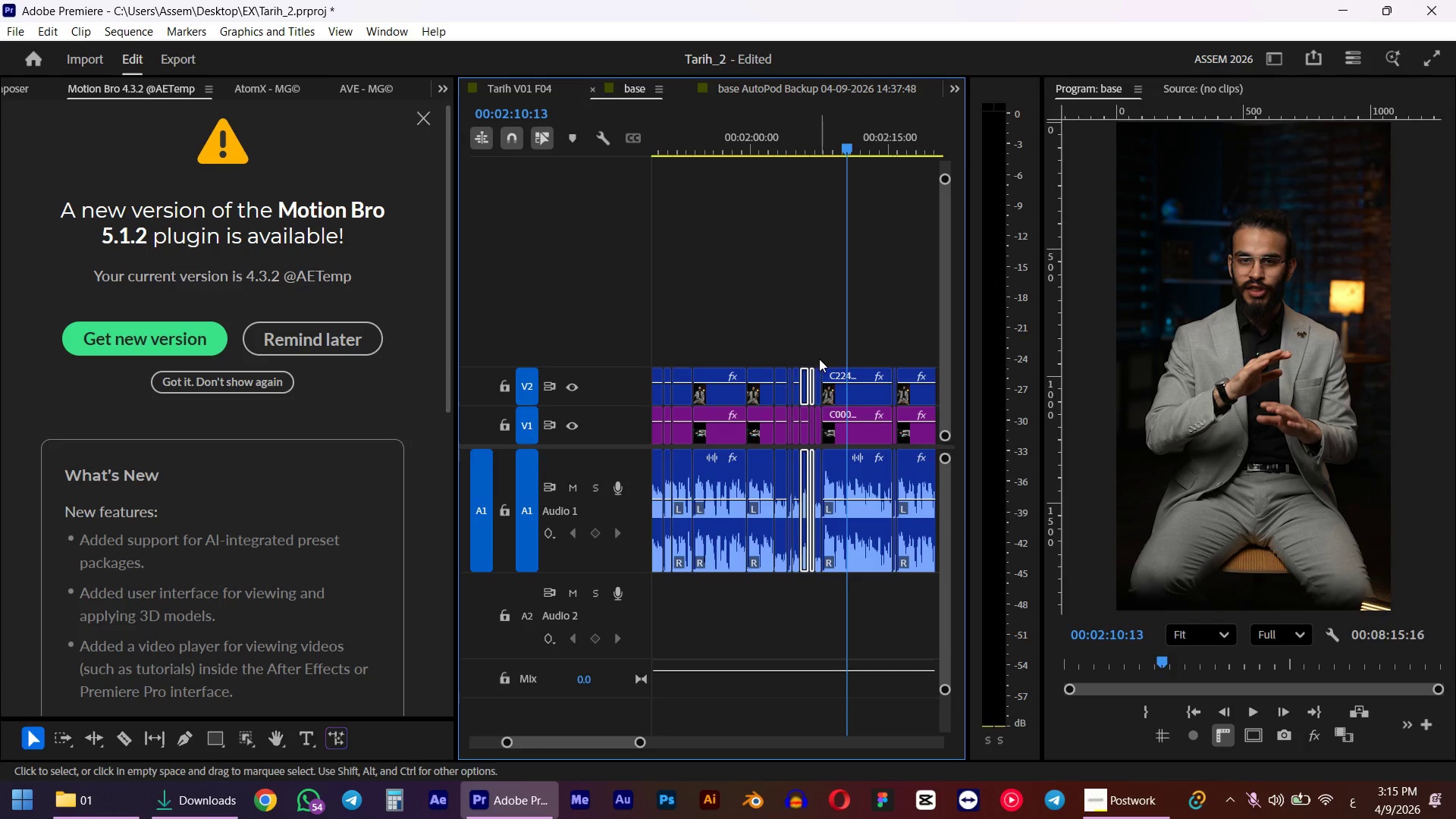 
left_click_drag(start_coordinate=[819, 359], to_coordinate=[770, 523])
 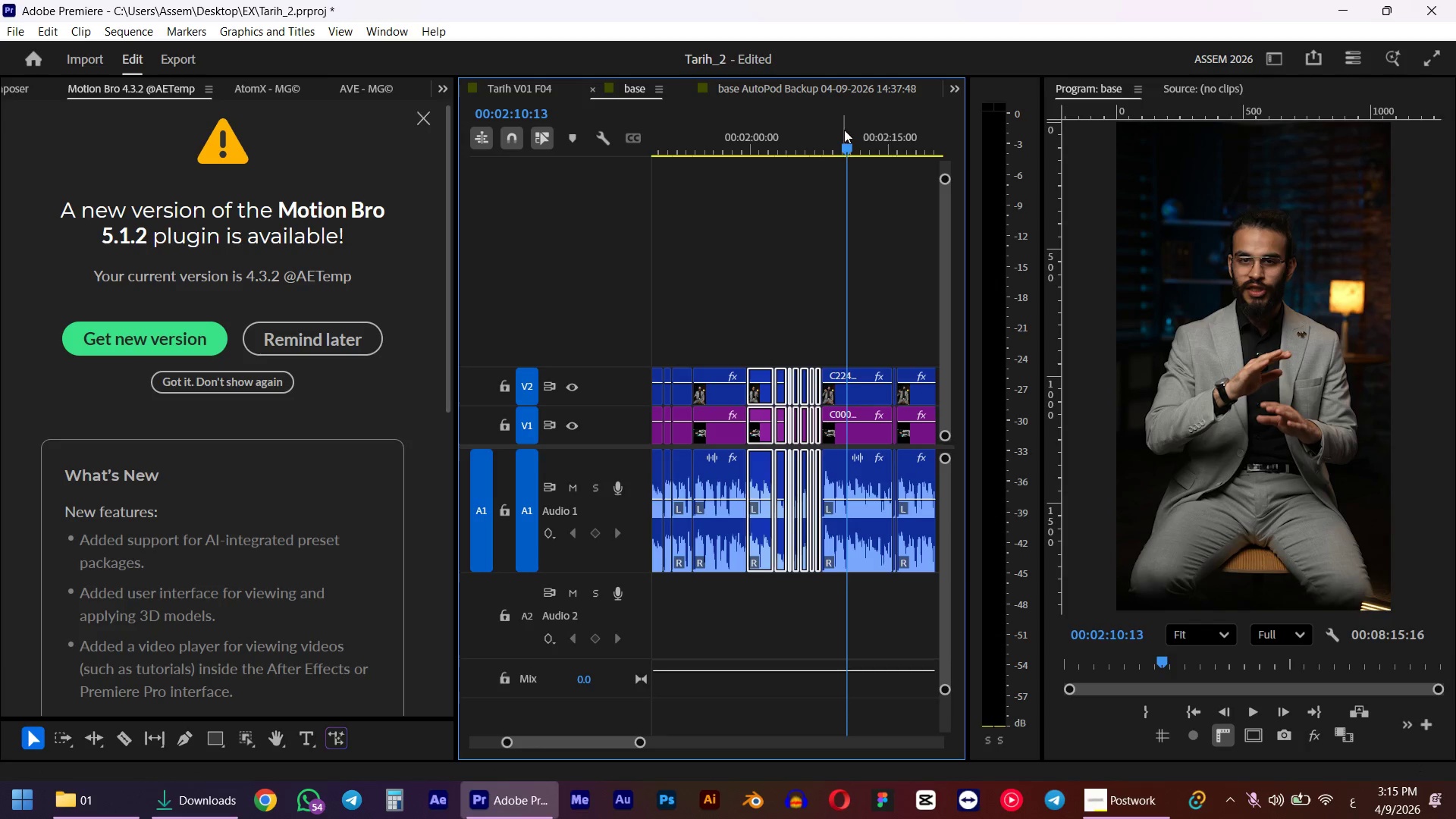 
left_click_drag(start_coordinate=[846, 136], to_coordinate=[828, 157])
 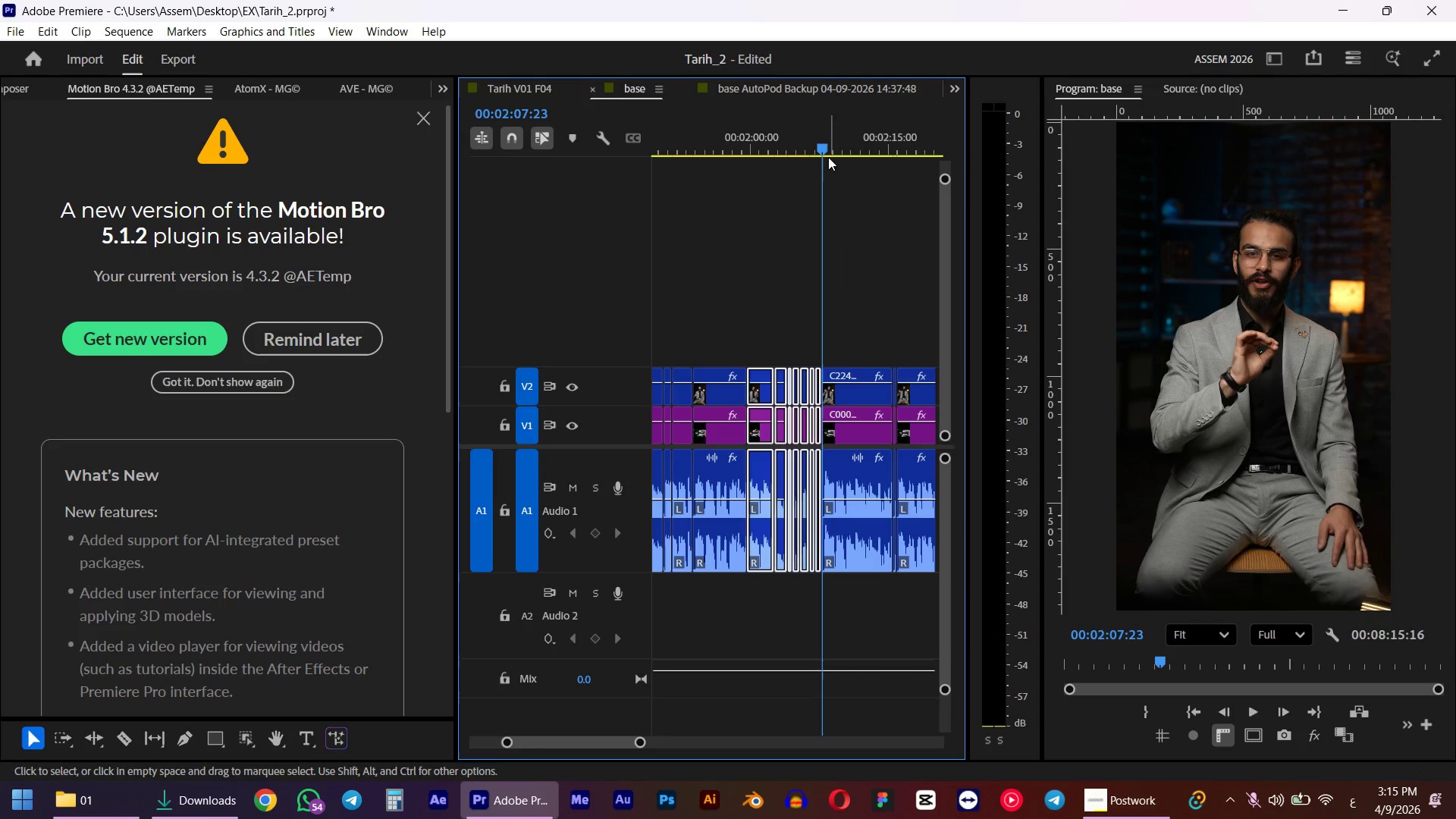 
hold_key(key=ShiftLeft, duration=0.5)
 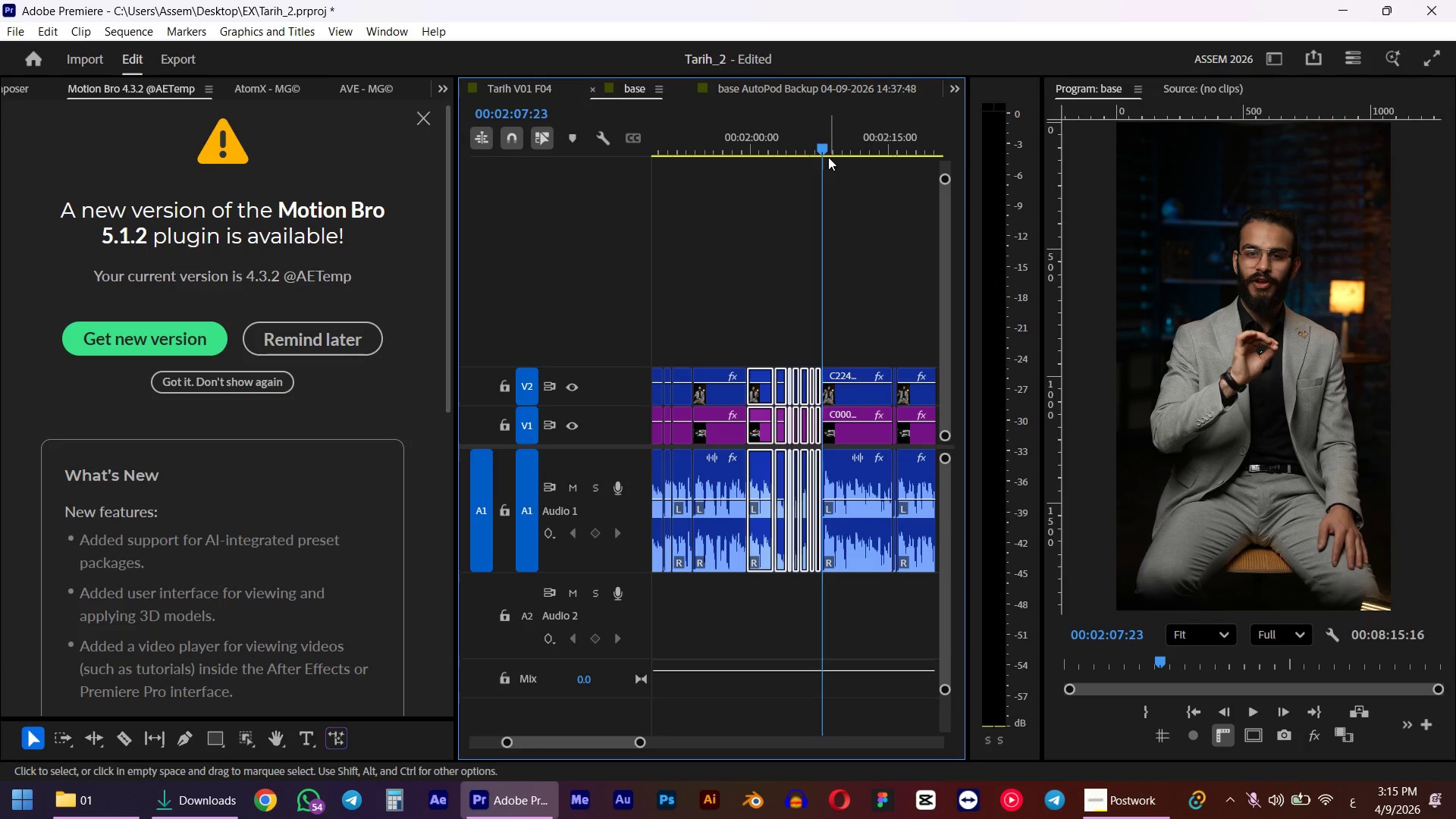 
key(Space)
 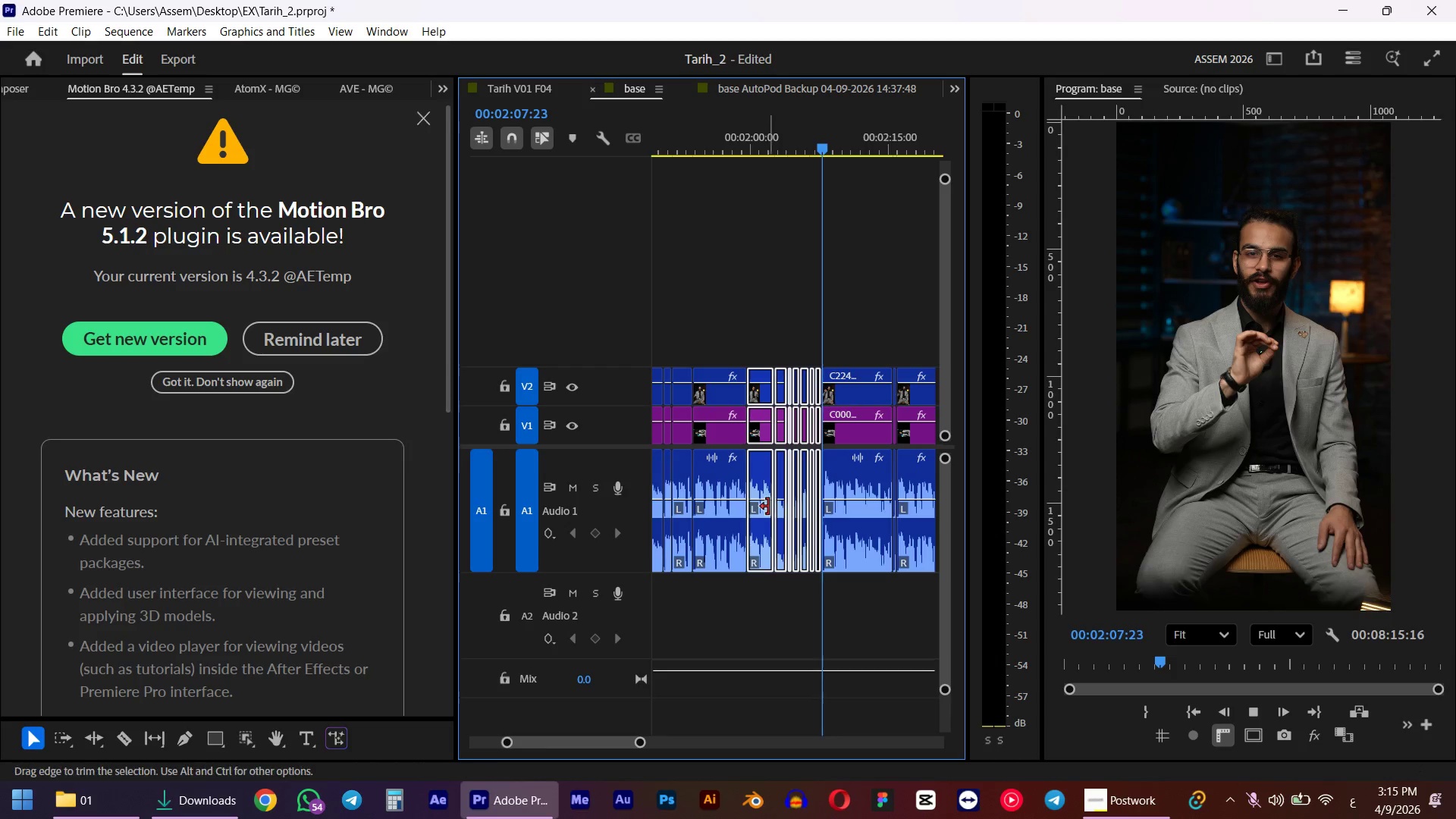 
hold_key(key=AltLeft, duration=0.33)
scroll: coordinate [783, 510], scroll_direction: down, amount: 4.0
 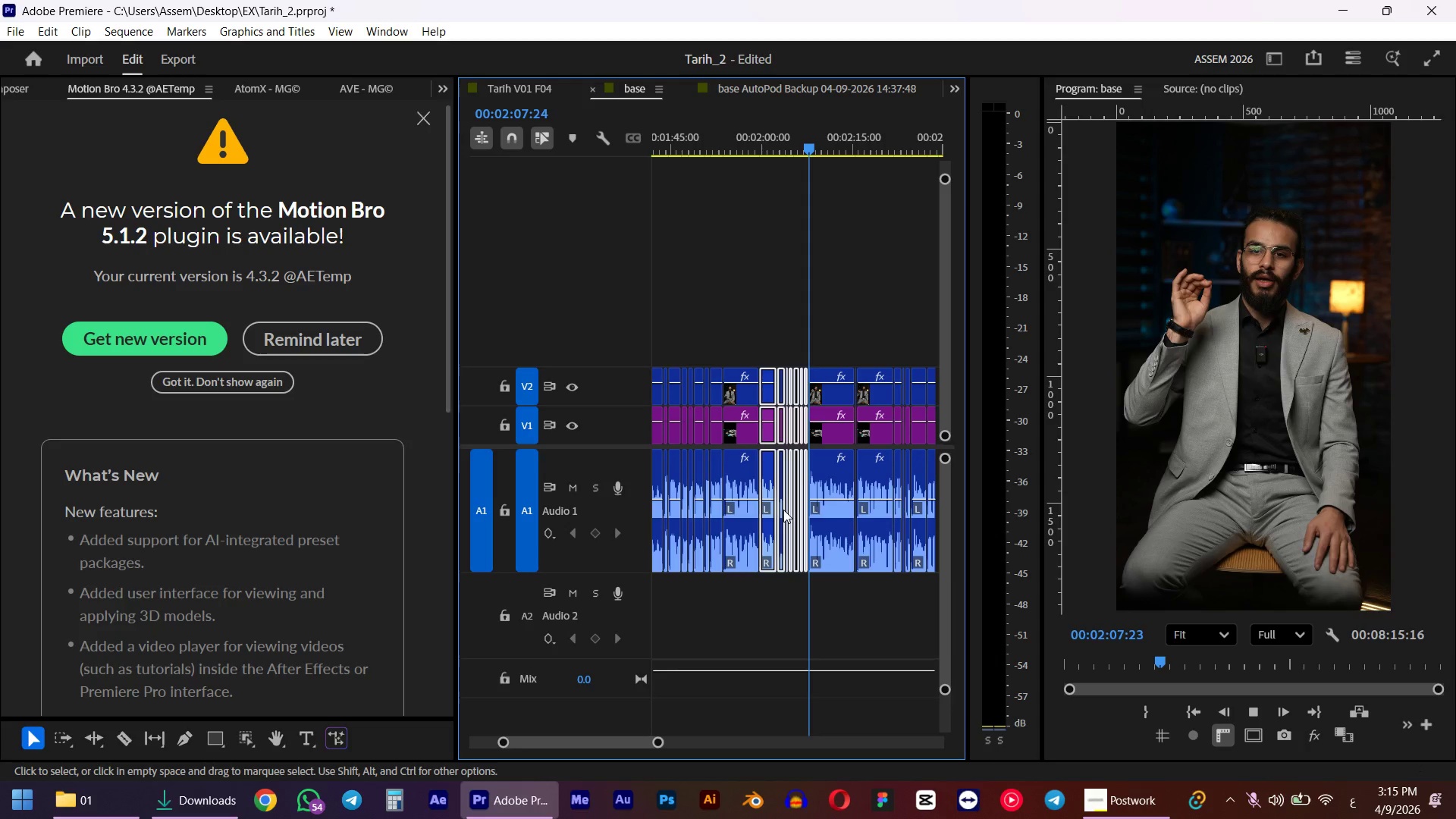 
key(Space)
 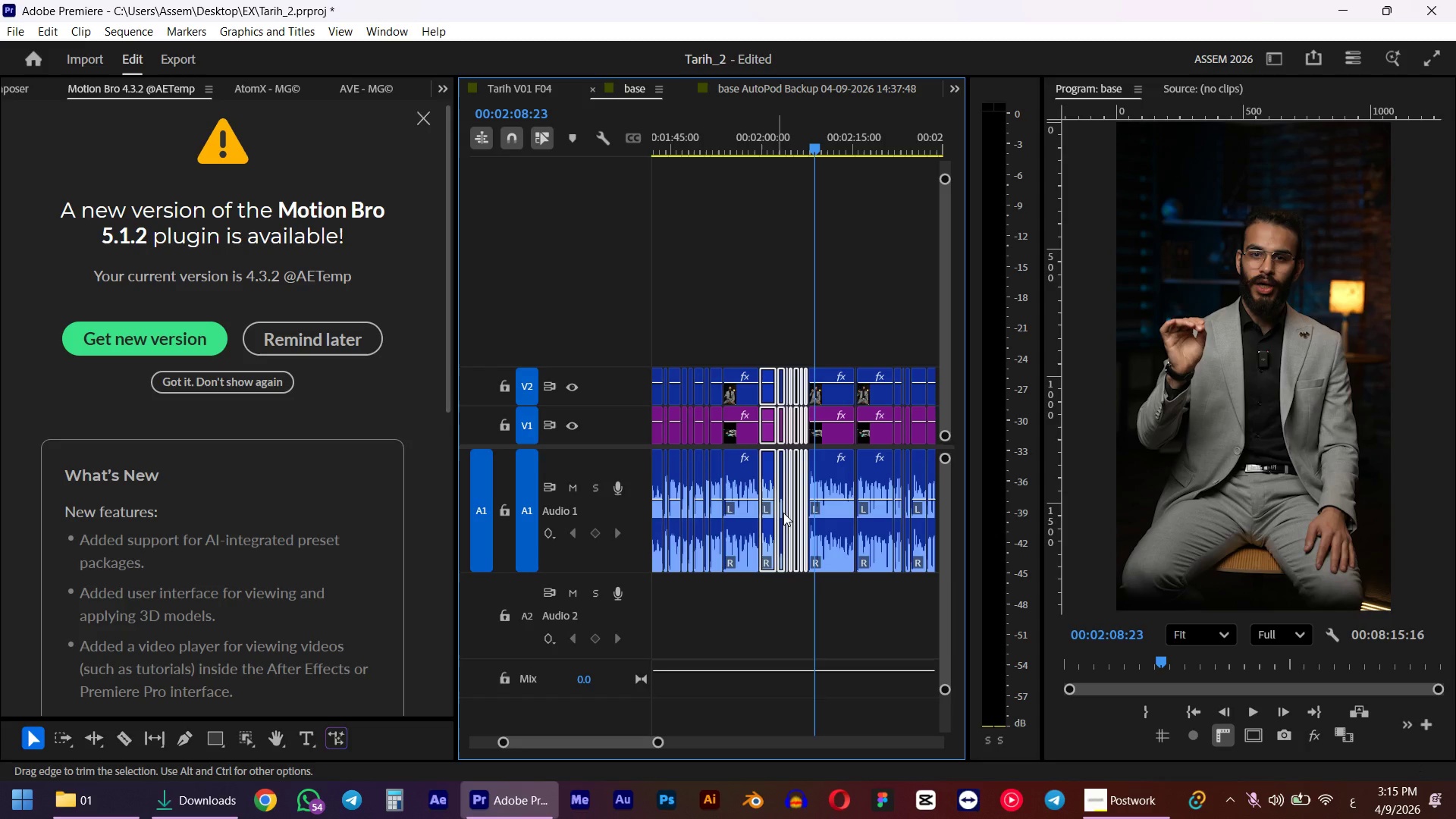 
scroll: coordinate [777, 508], scroll_direction: up, amount: 3.0
 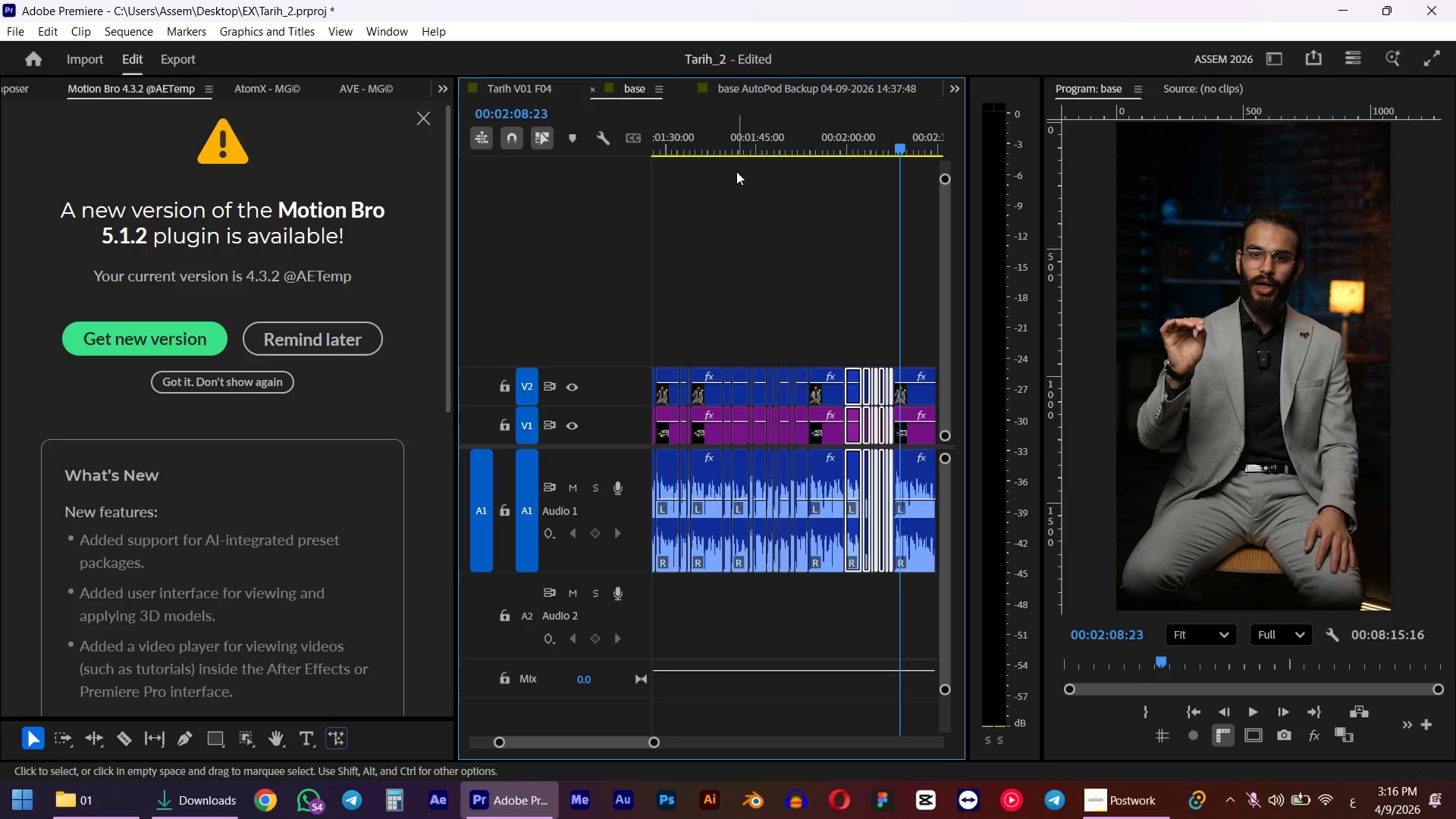 
left_click([734, 138])
 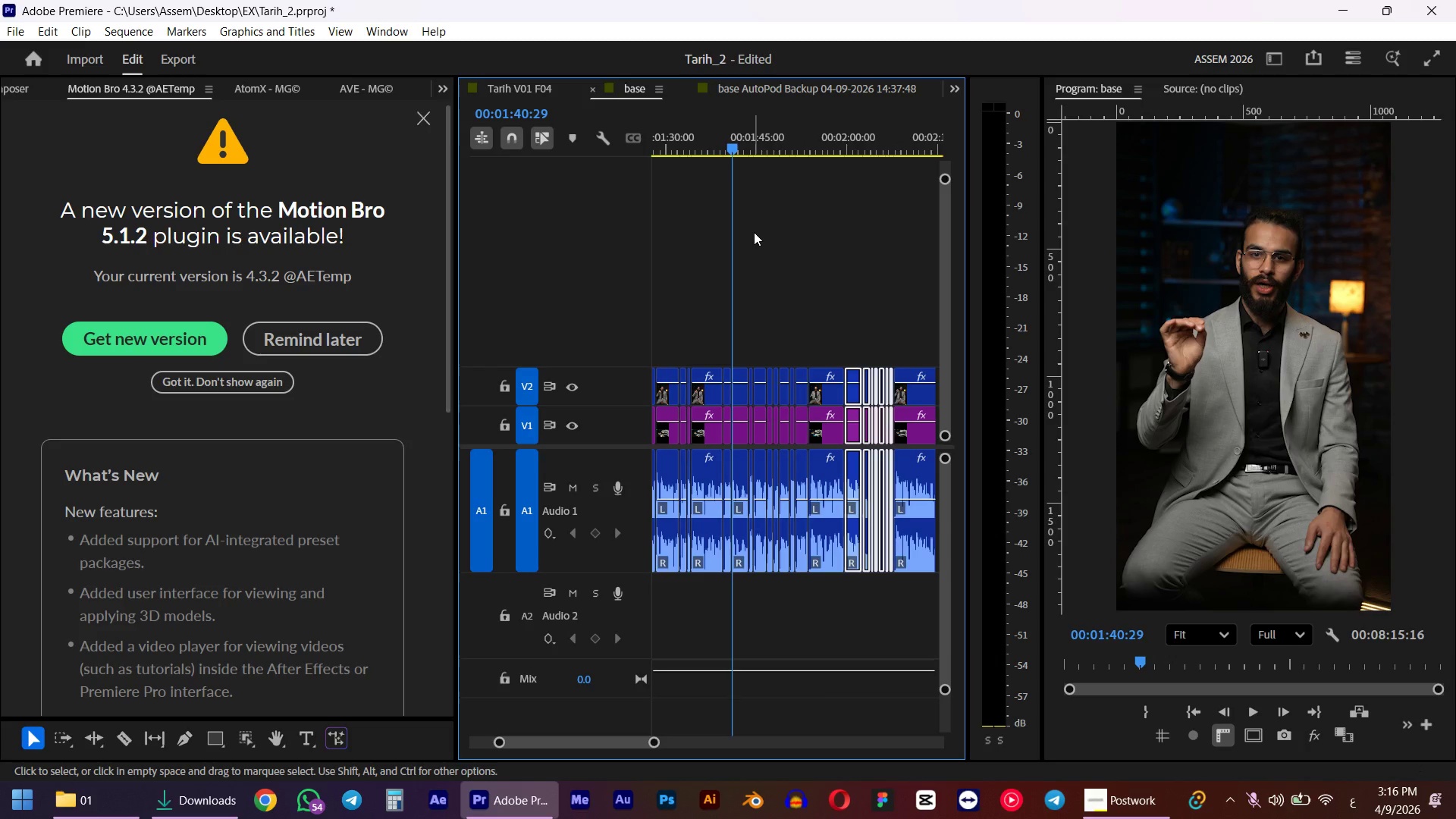 
key(Space)
 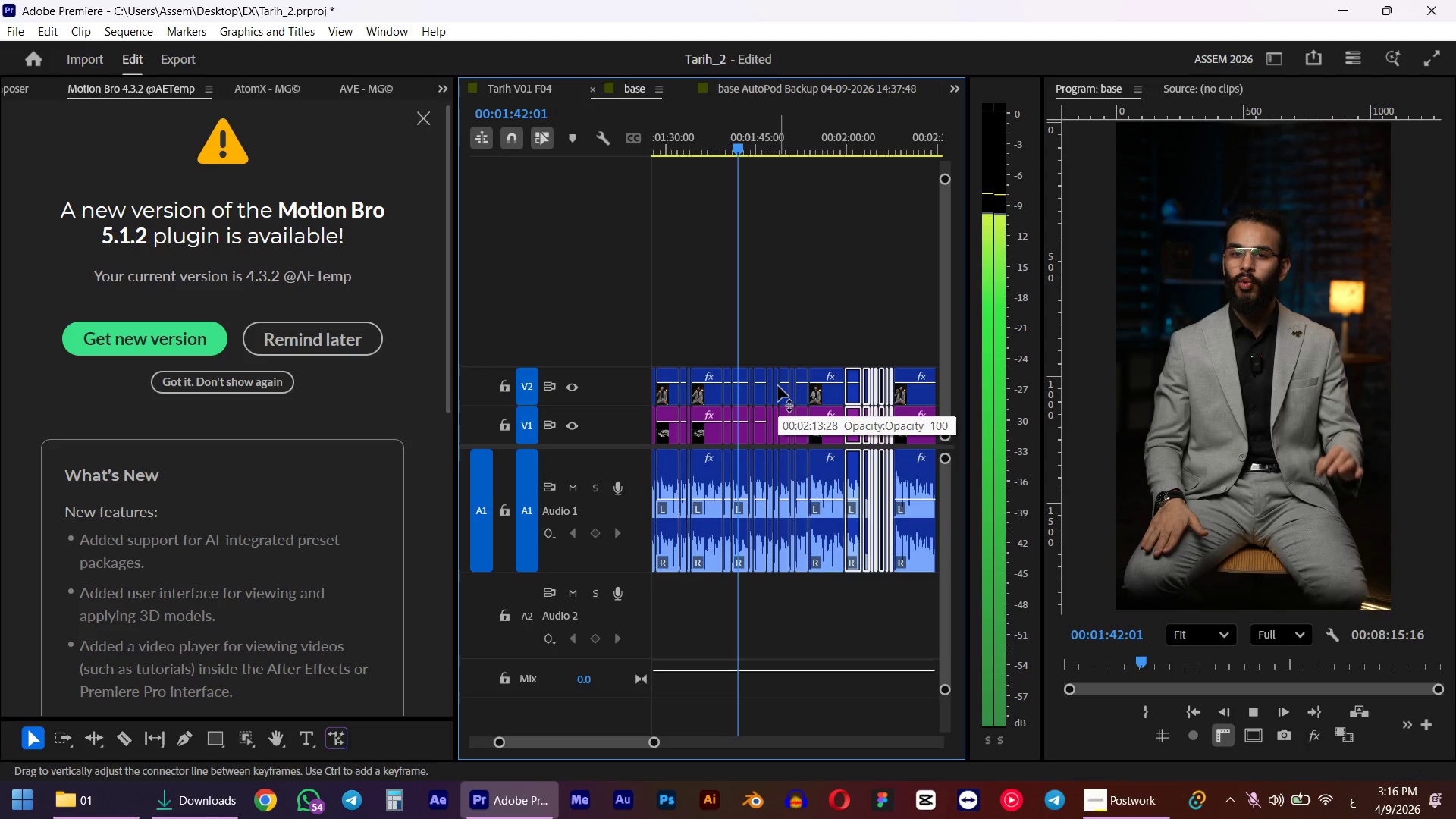 
hold_key(key=AltLeft, duration=0.52)
scroll: coordinate [780, 411], scroll_direction: up, amount: 3.0
 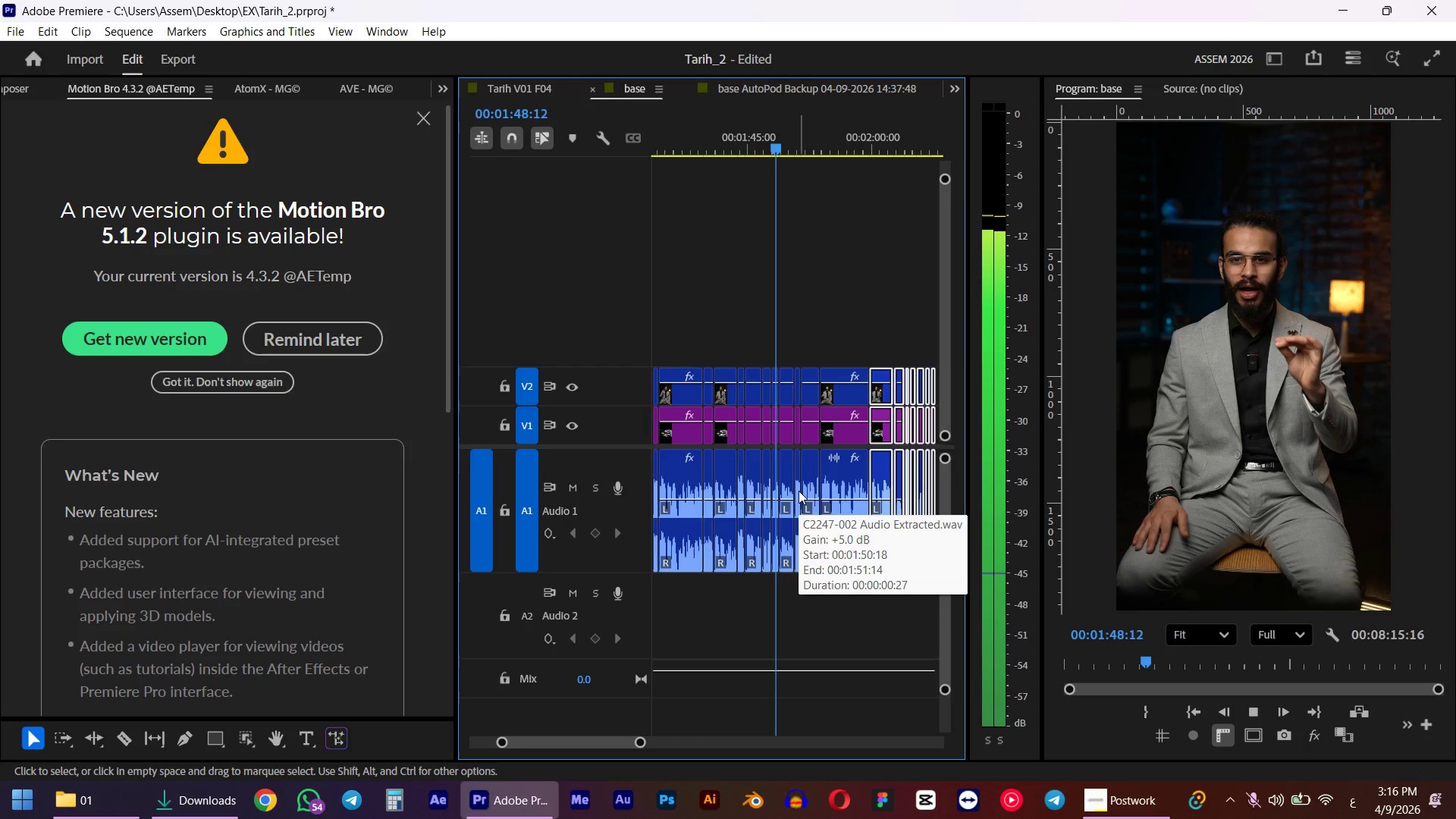 
wait(8.28)
 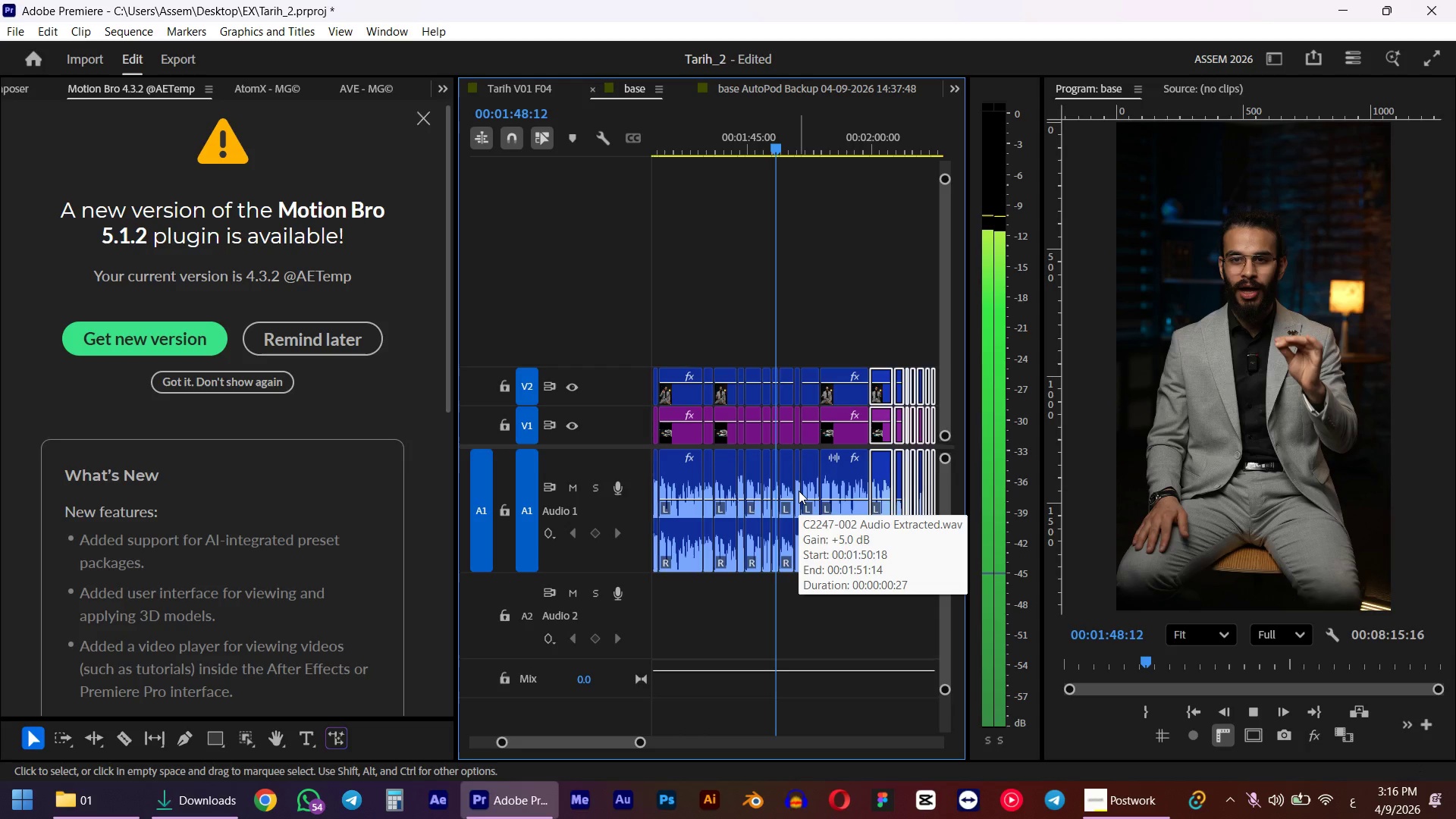 
key(Space)
 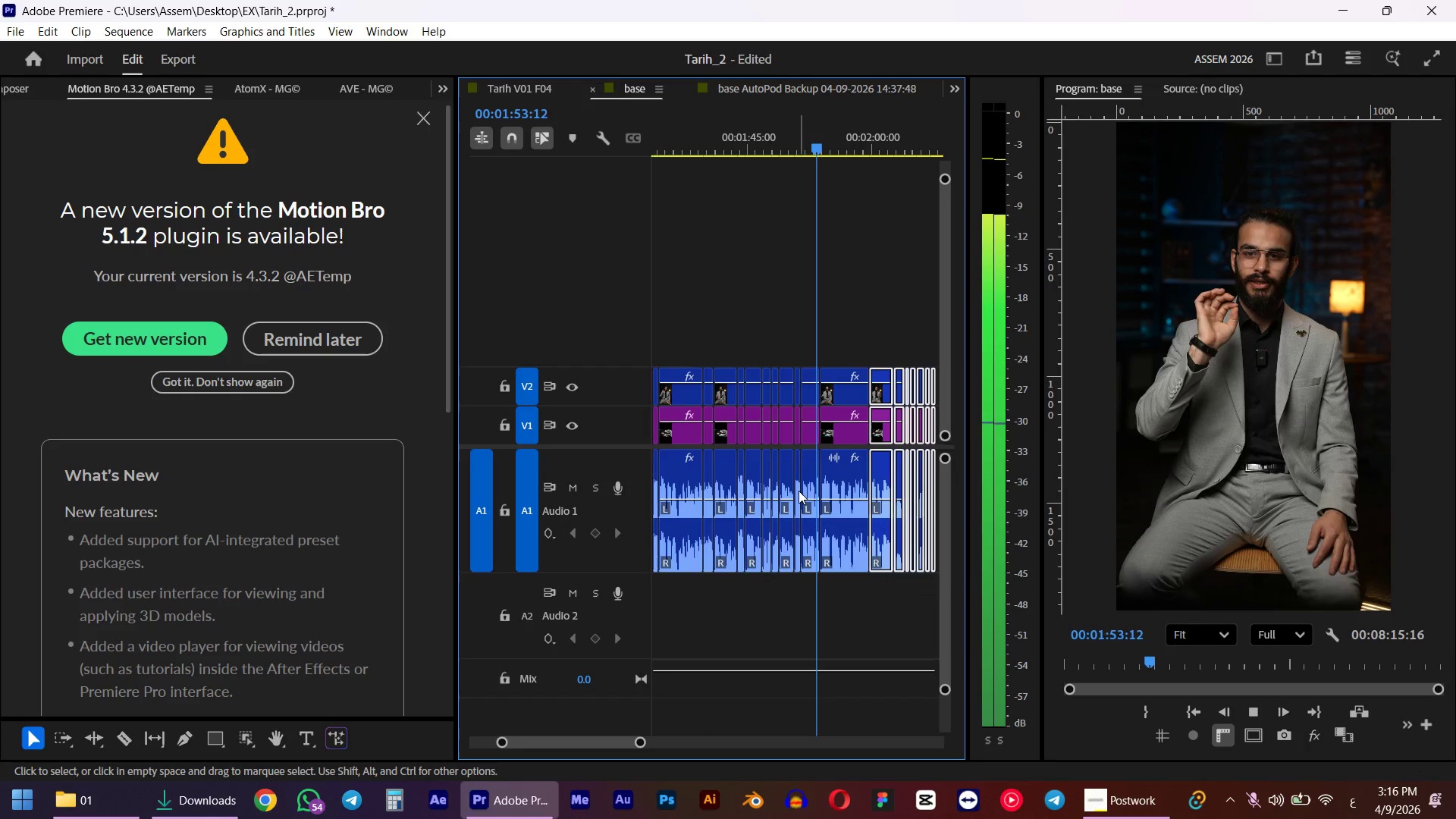 
hold_key(key=ShiftLeft, duration=0.83)
left_click_drag(start_coordinate=[857, 318], to_coordinate=[879, 529])
 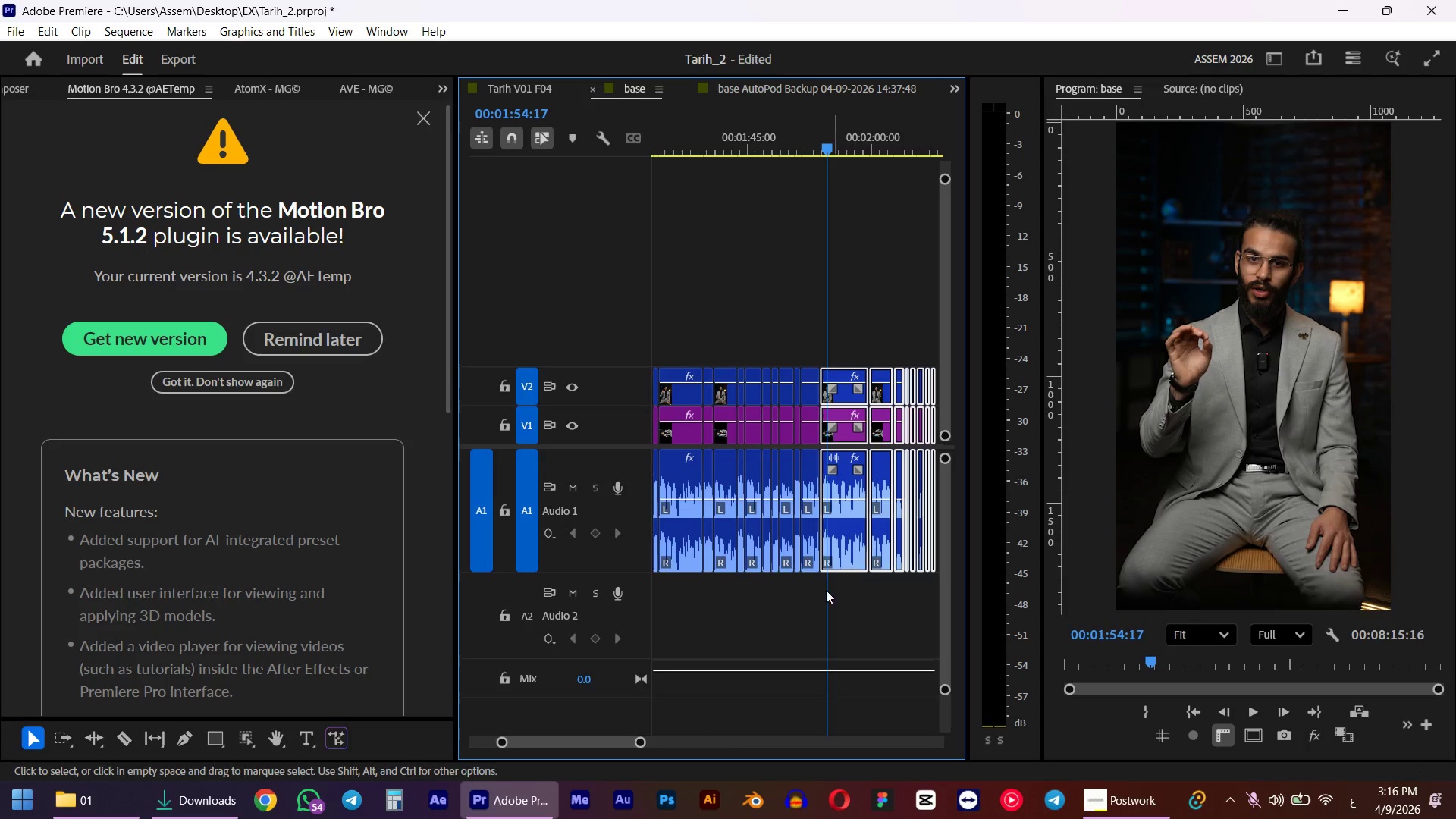 
key(Space)
 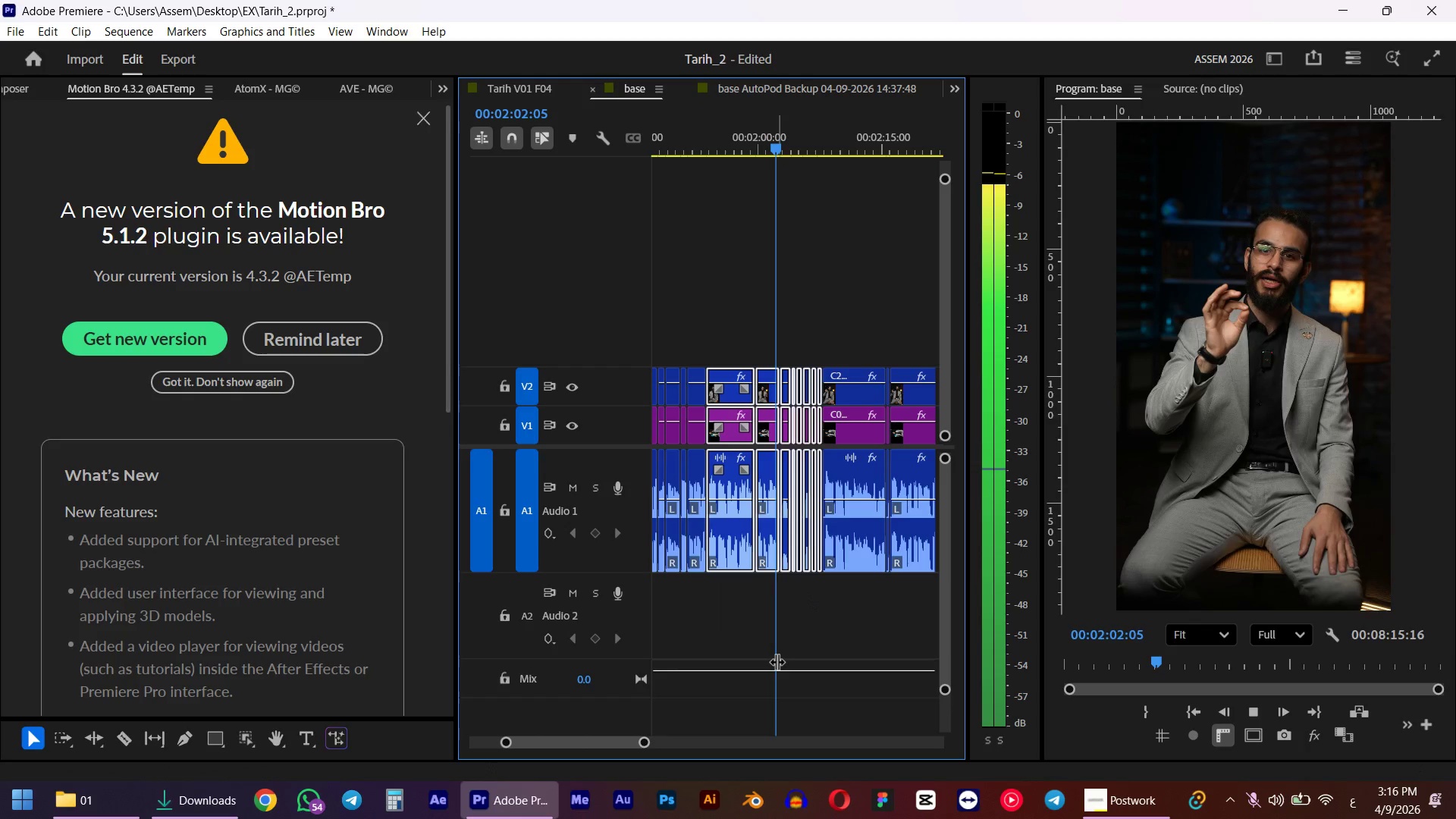 
scroll: coordinate [817, 590], scroll_direction: down, amount: 4.0
 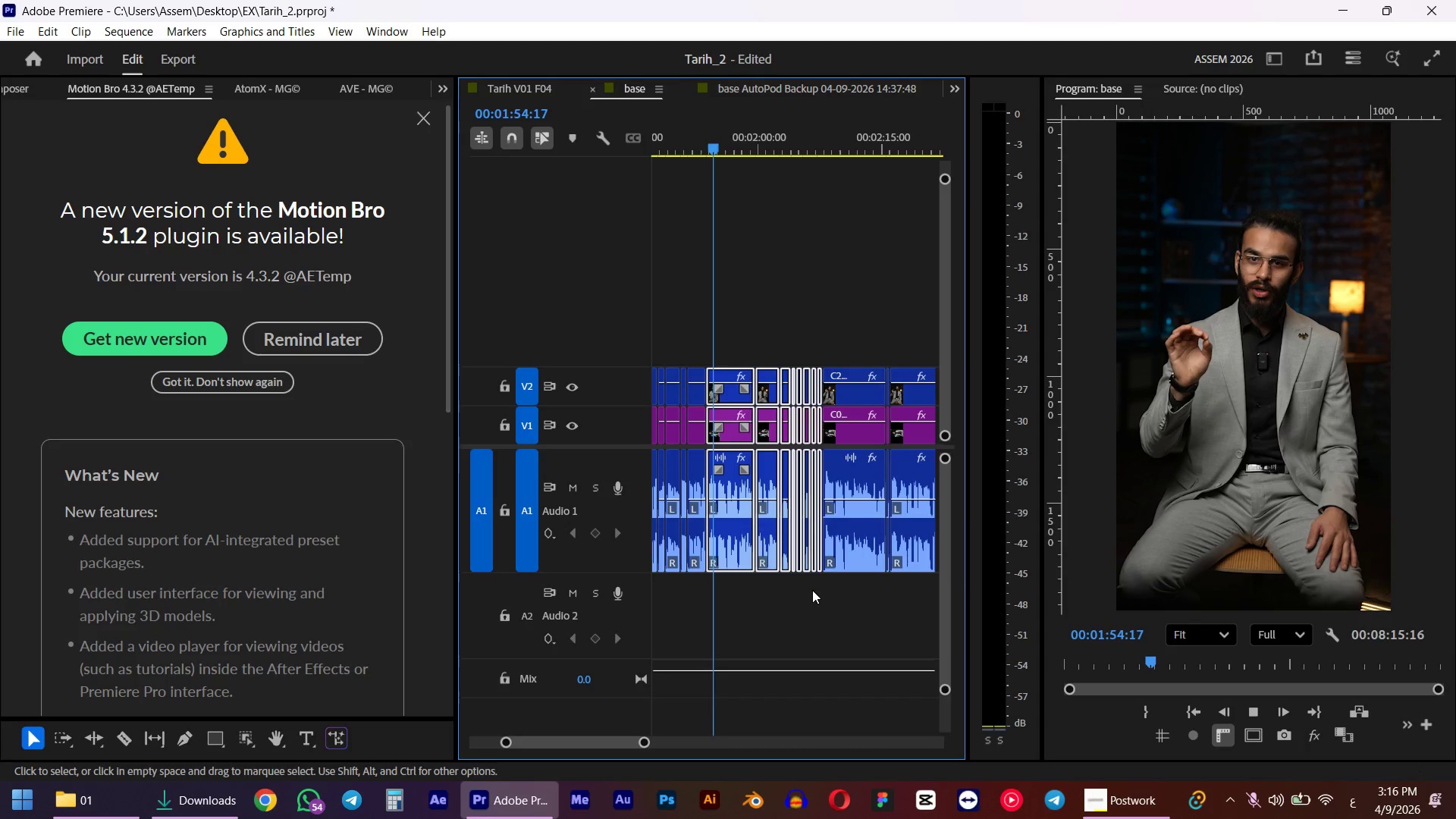 
wait(13.96)
 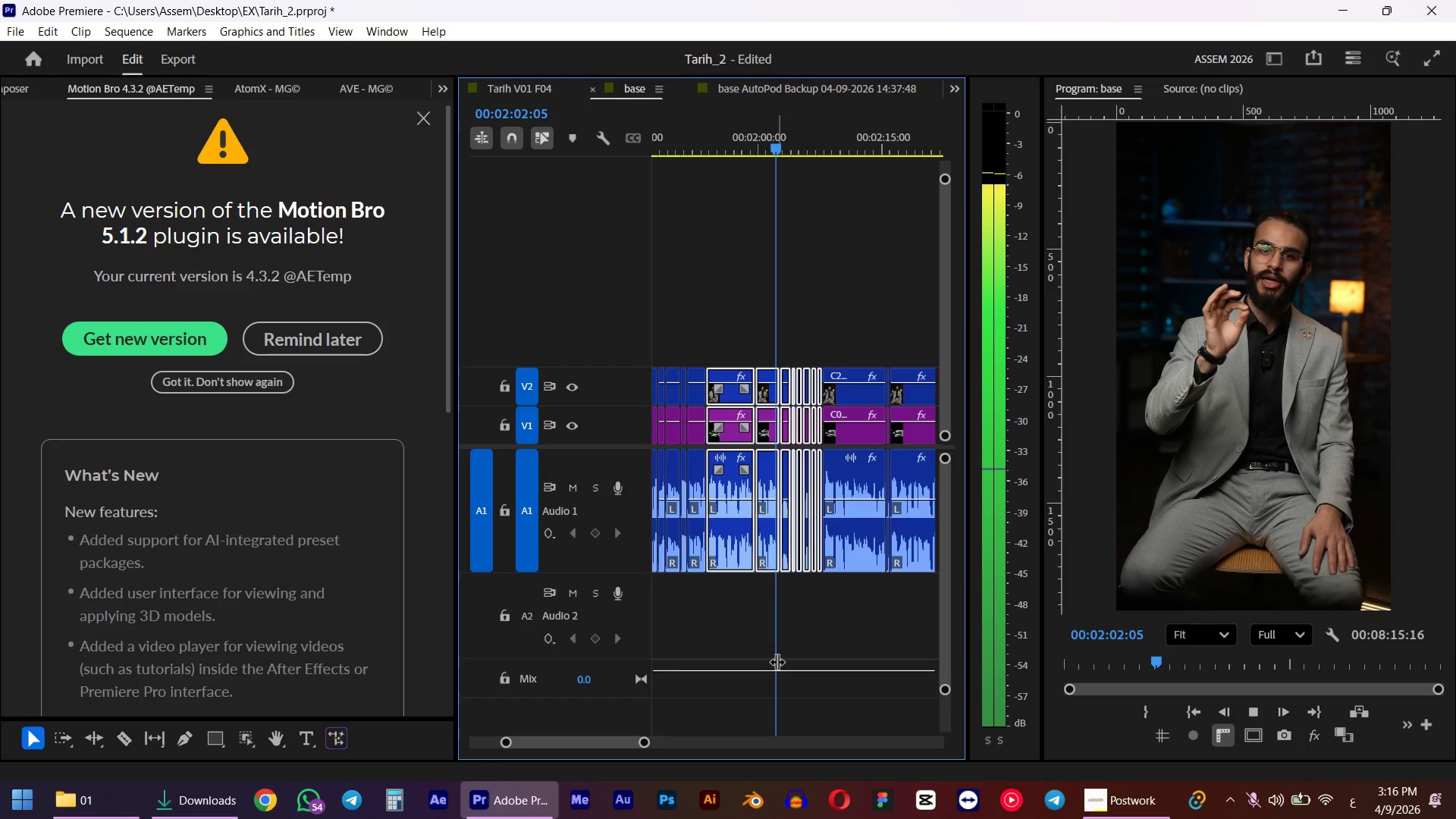 
key(Space)
 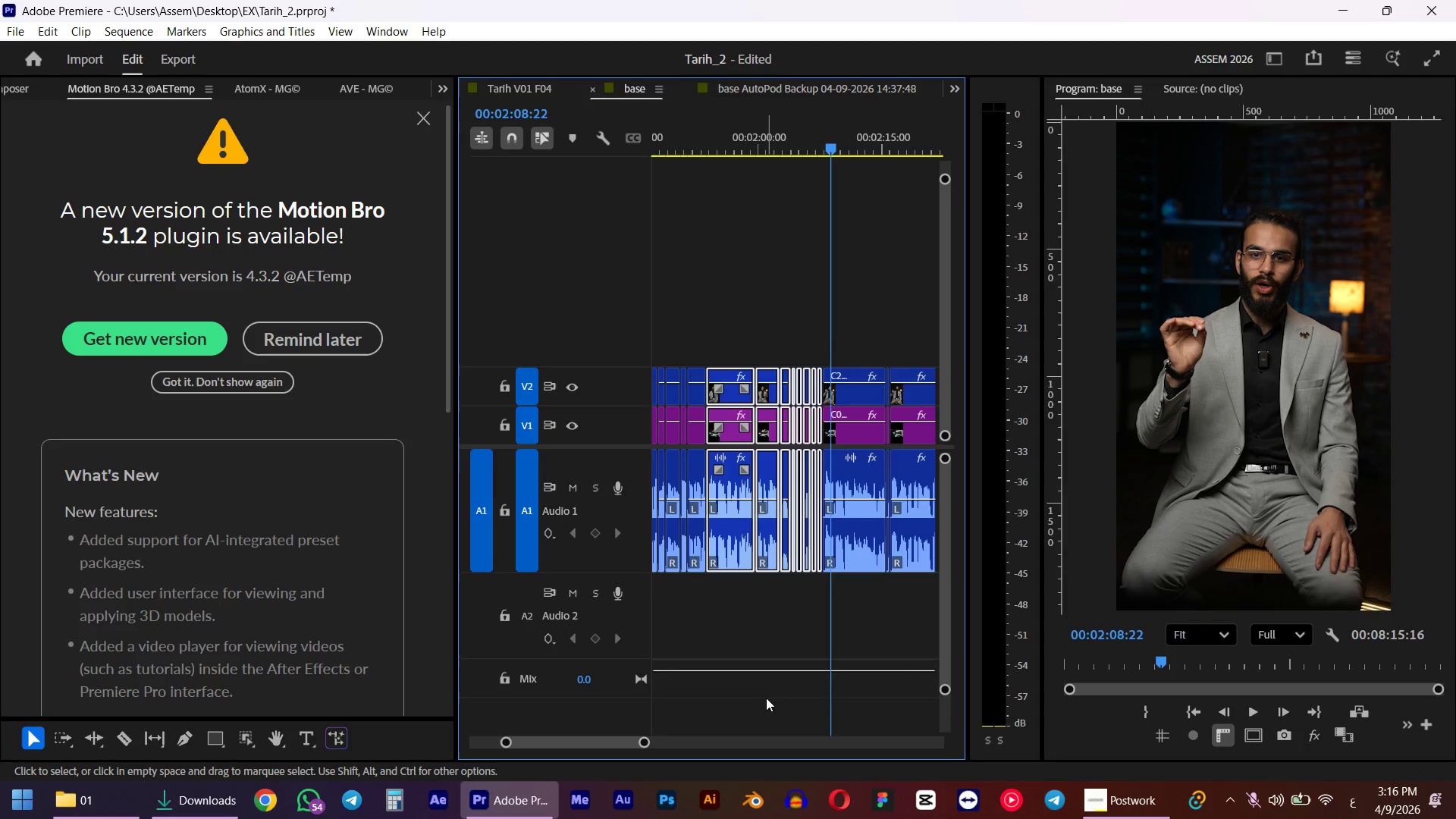 
key(D)
 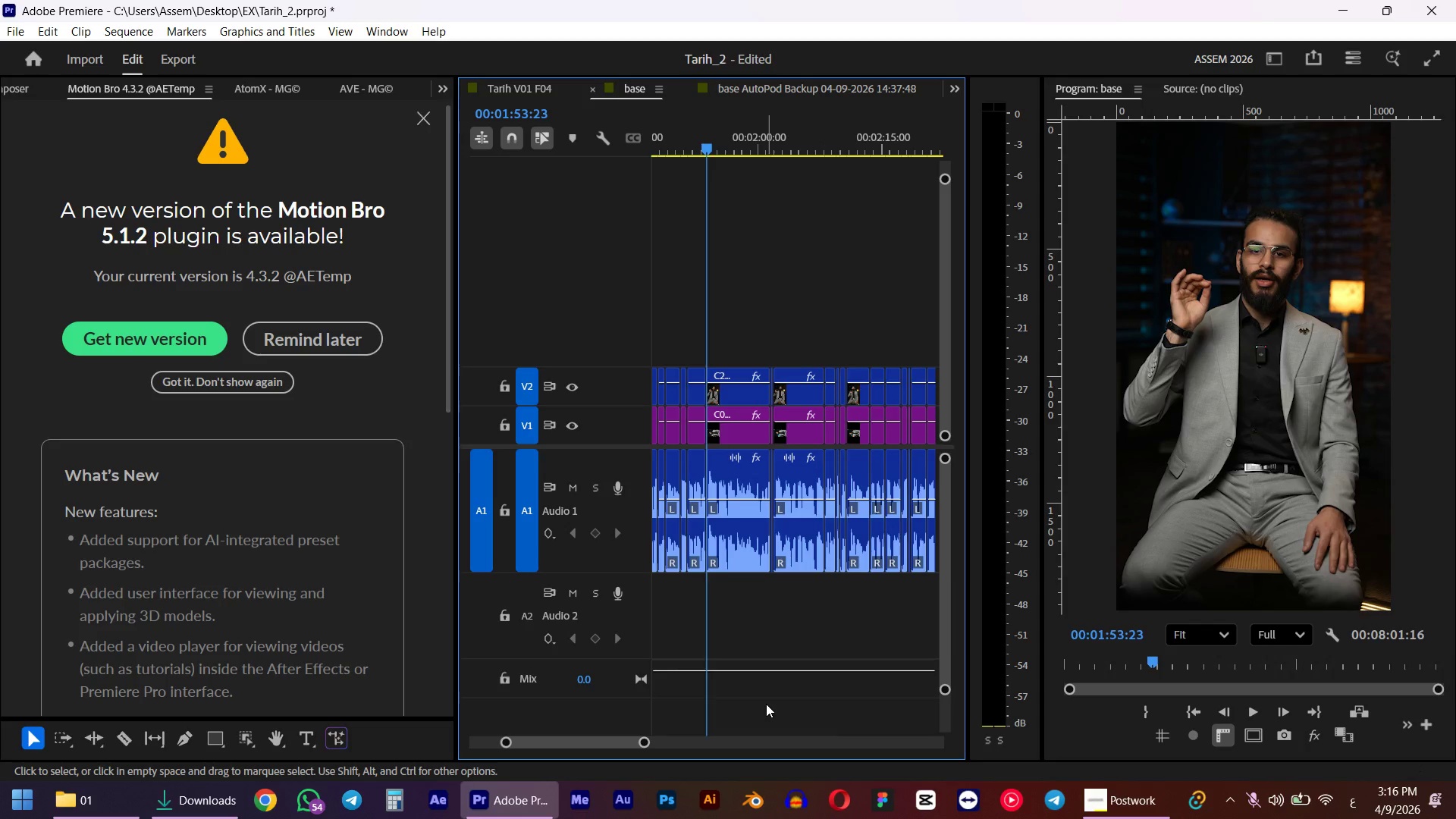 
key(Space)
 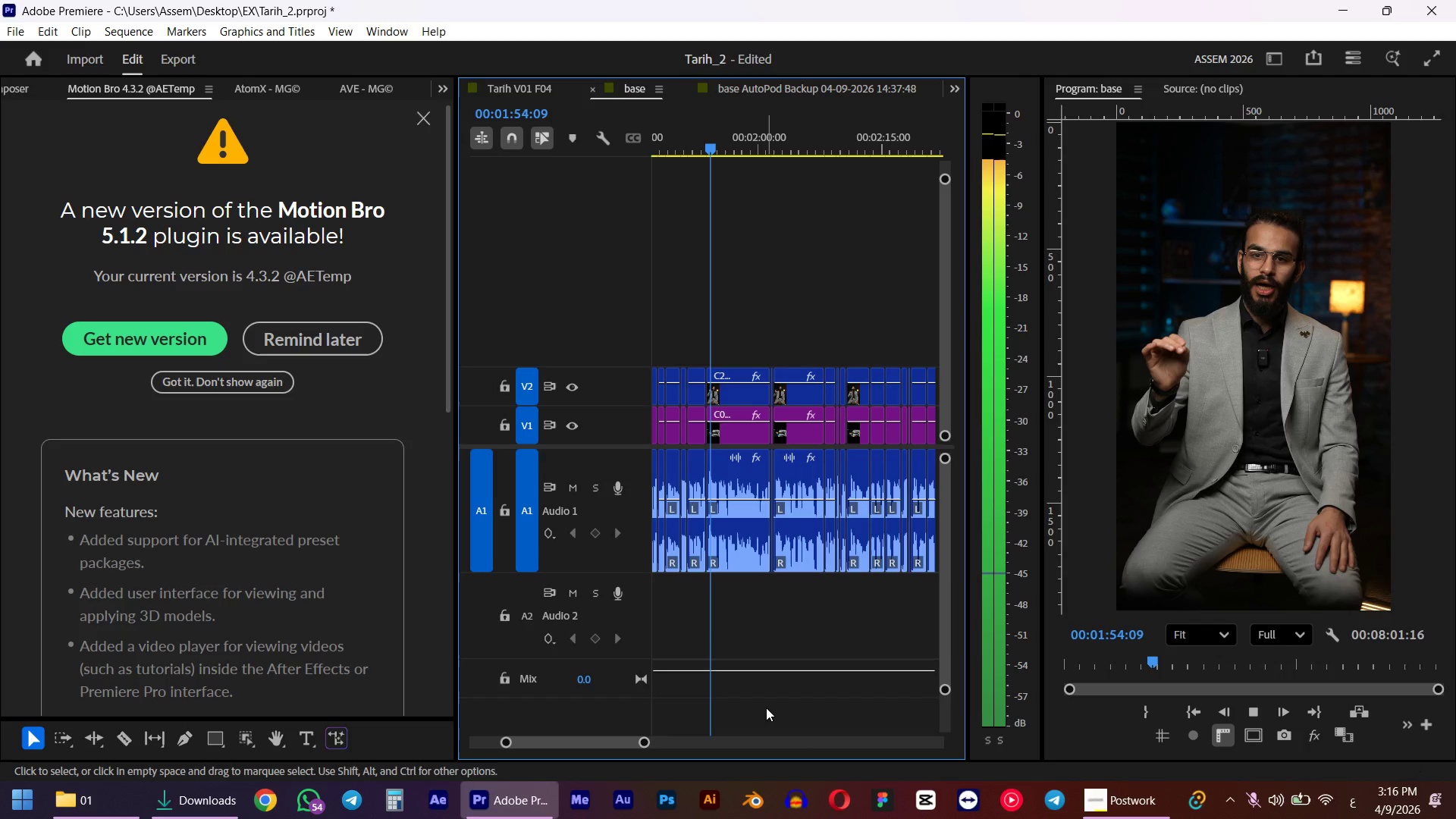 
key(Space)
 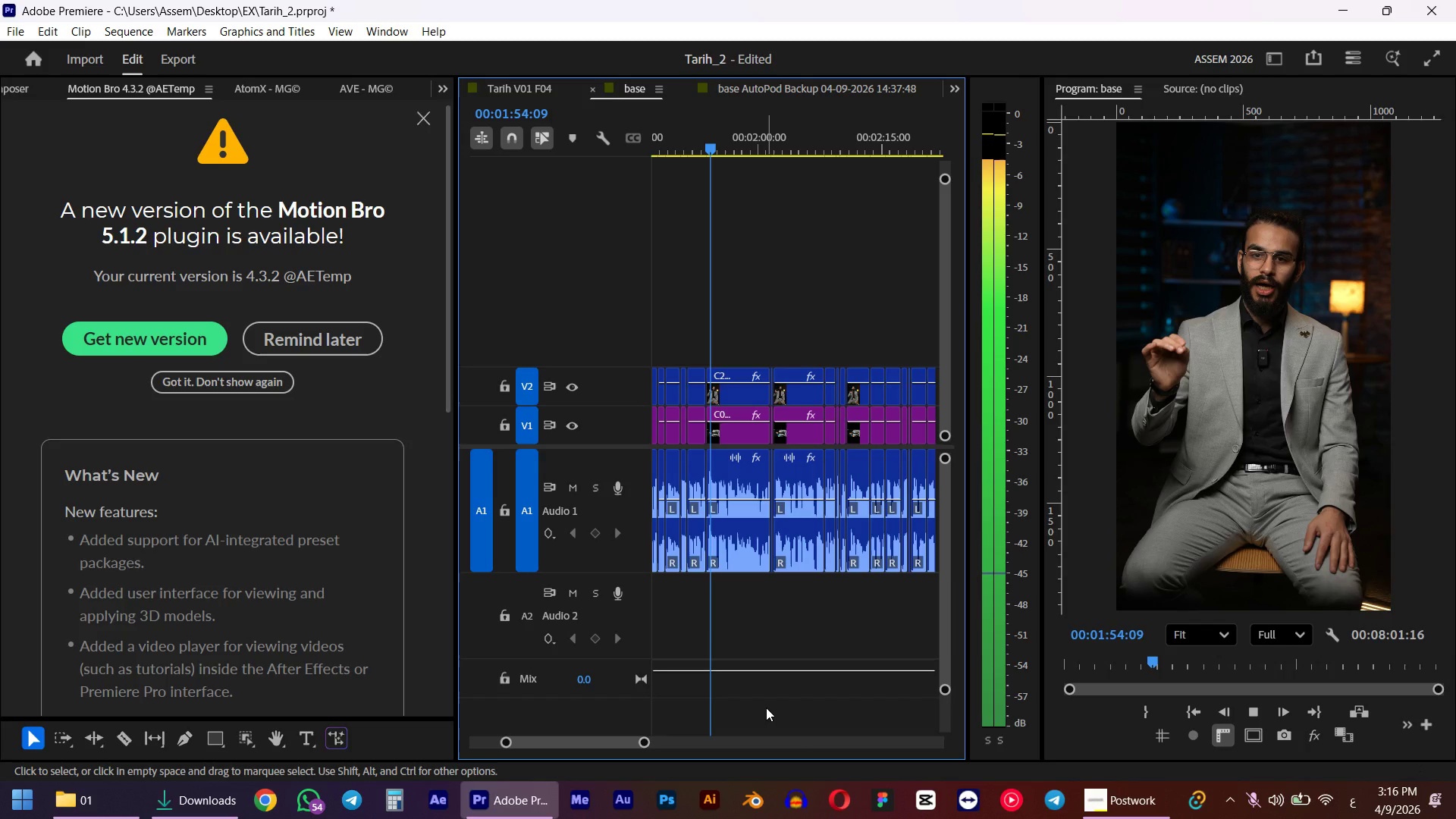 
hold_key(key=AltLeft, duration=1.88)
scroll: coordinate [788, 494], scroll_direction: up, amount: 23.0
 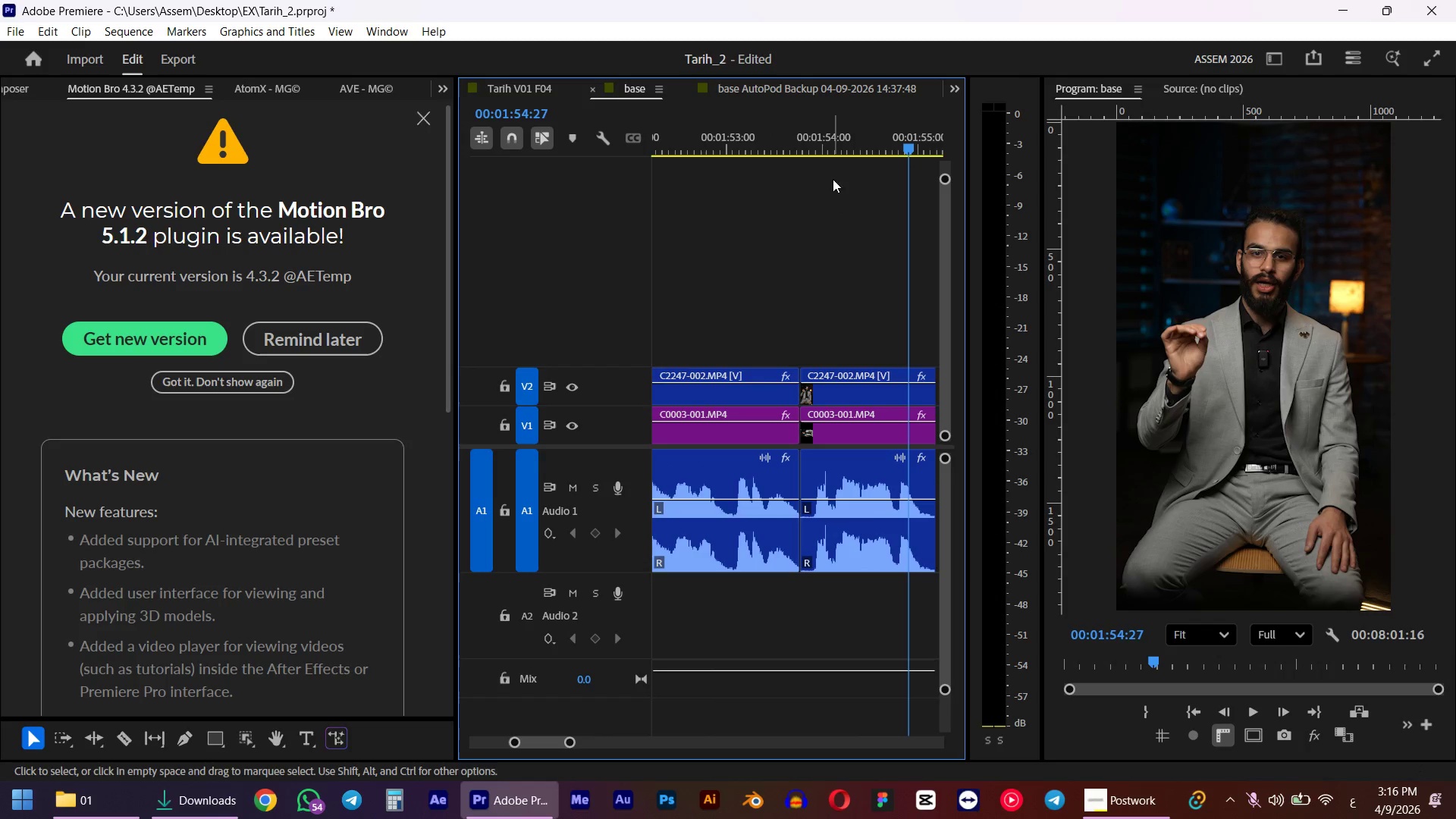 
left_click_drag(start_coordinate=[850, 132], to_coordinate=[733, 166])
 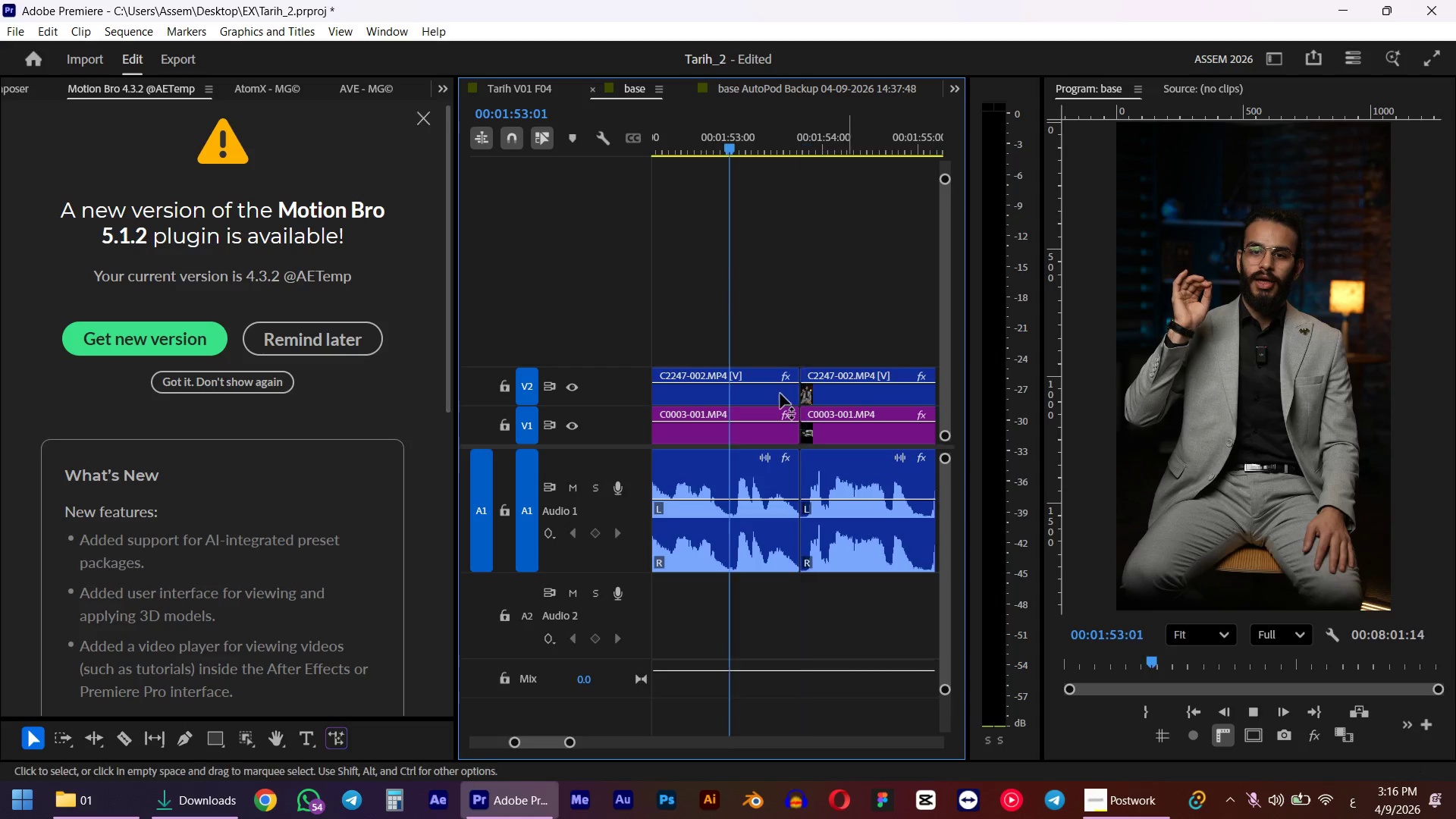 
key(Q)
 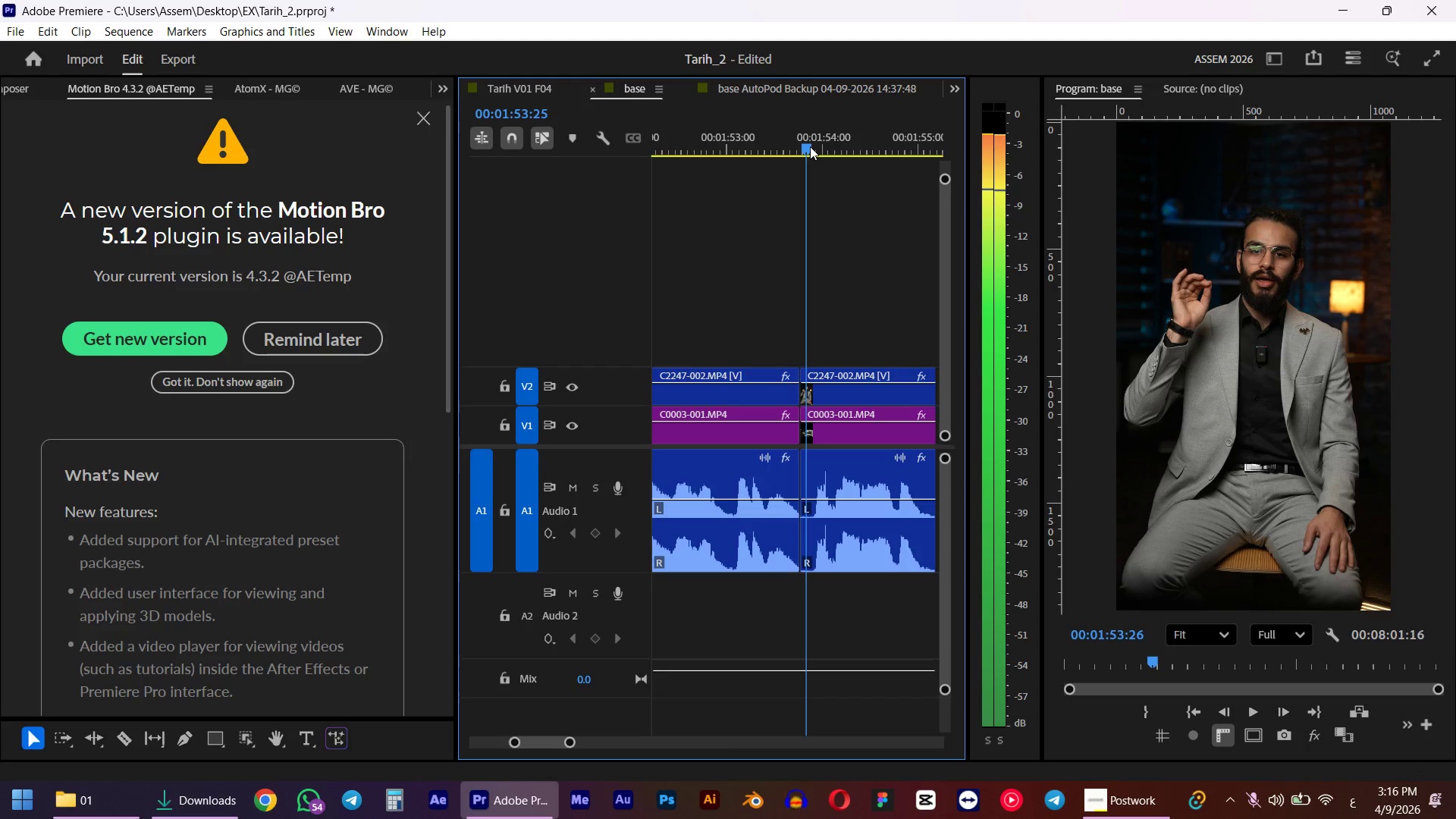 
key(Space)
 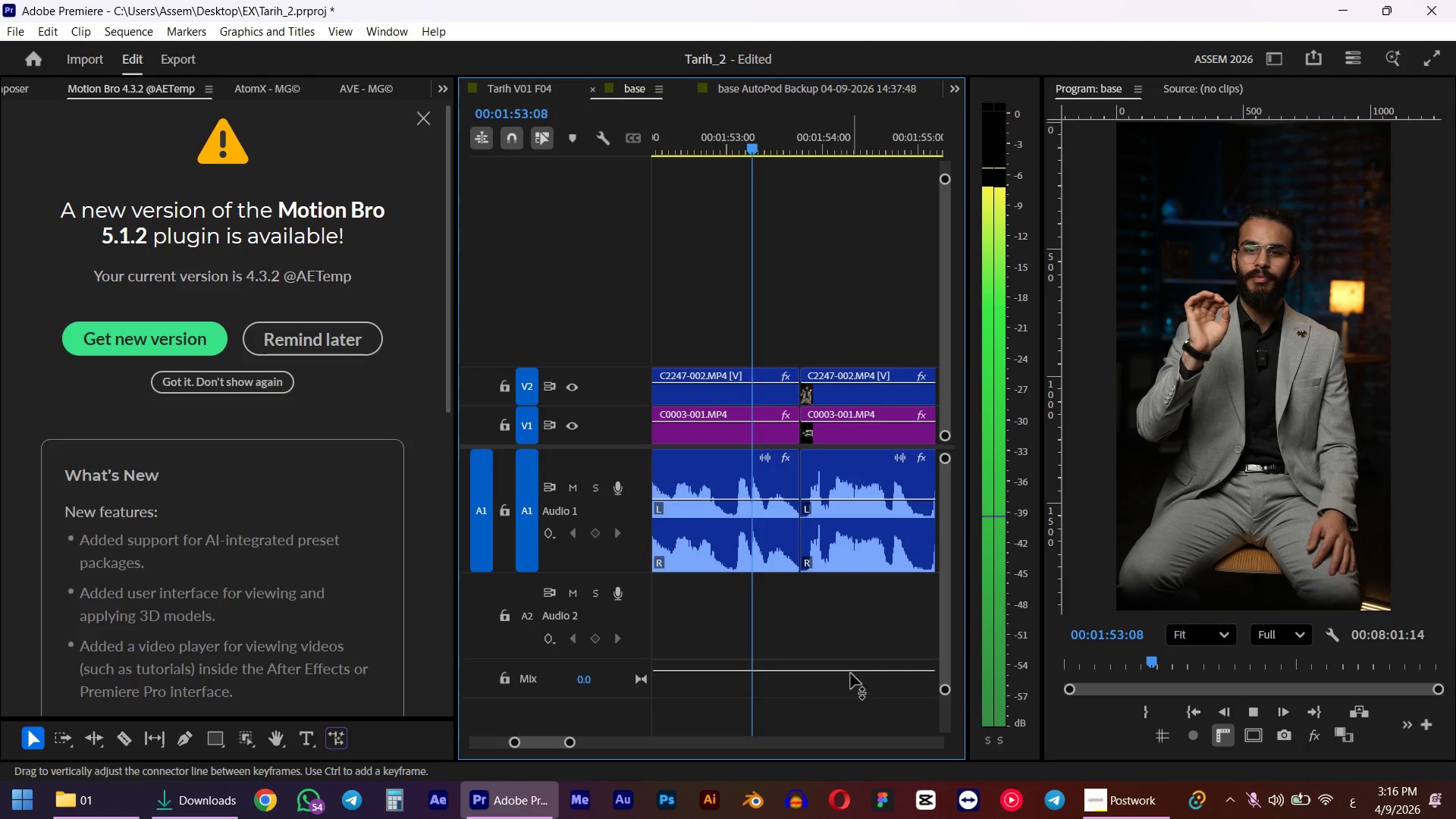 
scroll: coordinate [851, 673], scroll_direction: down, amount: 3.0
 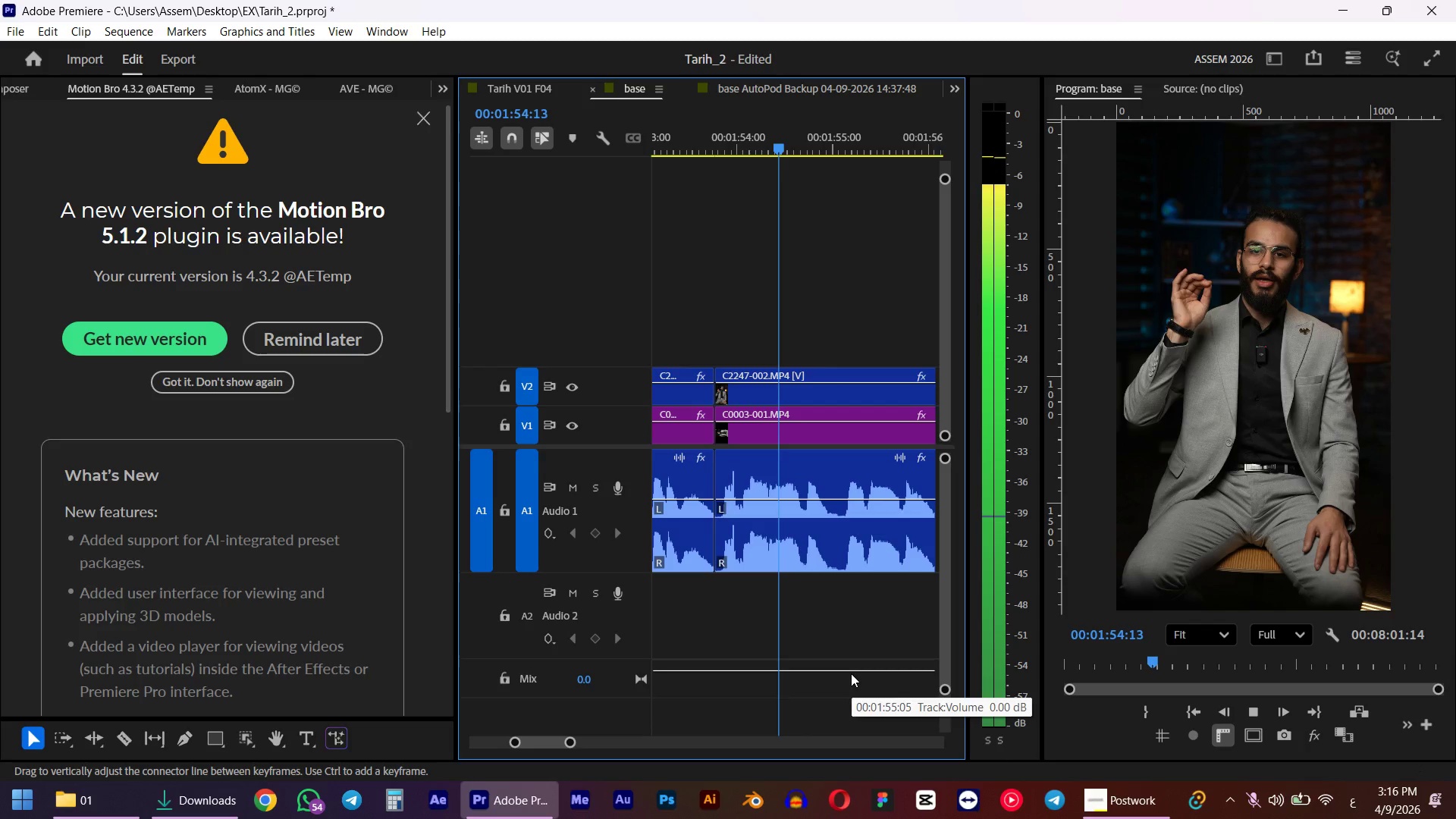 
hold_key(key=AltLeft, duration=0.61)
scroll: coordinate [848, 666], scroll_direction: down, amount: 4.0
 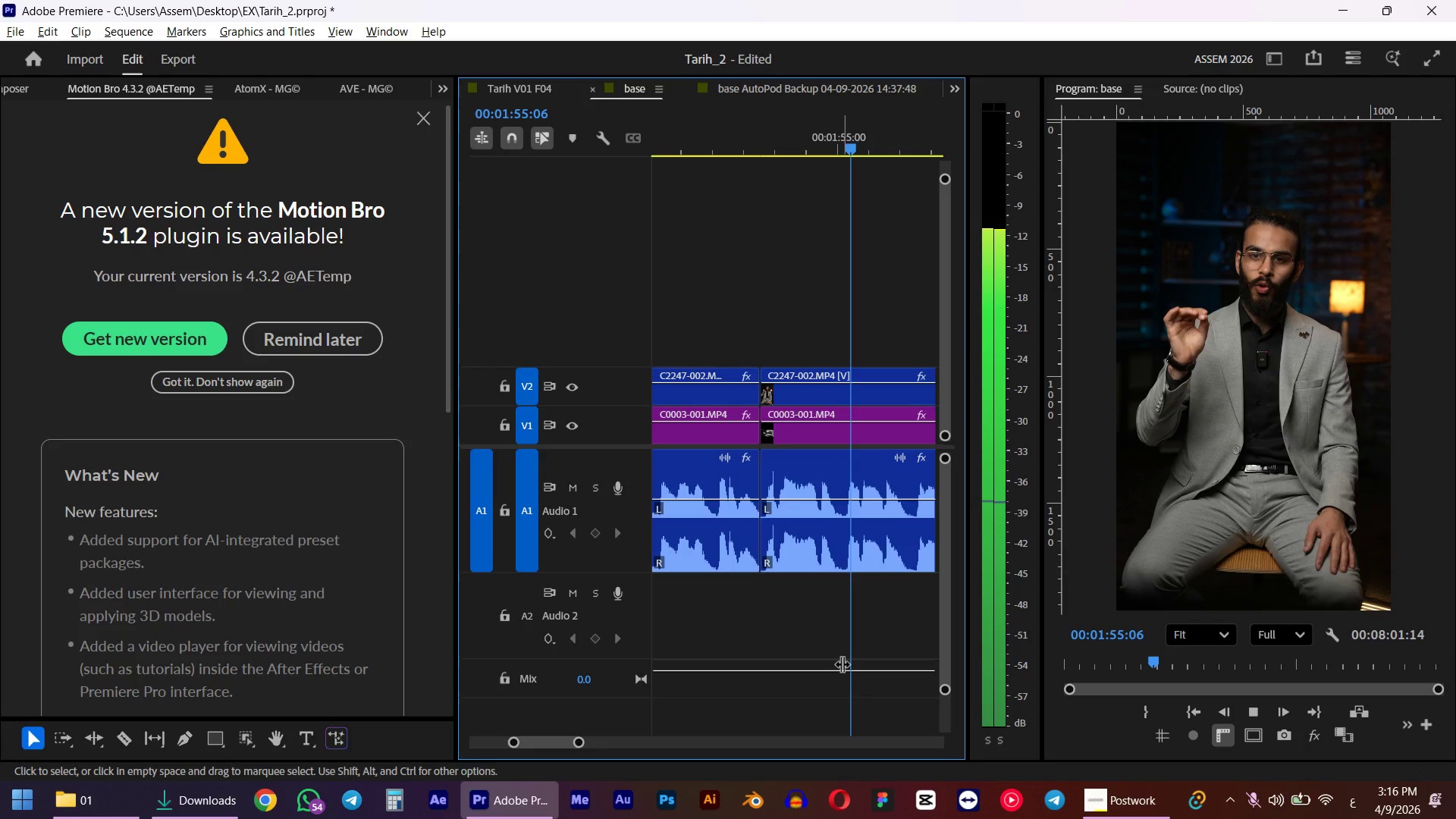 
hold_key(key=AltLeft, duration=0.69)
scroll: coordinate [830, 632], scroll_direction: down, amount: 14.0
 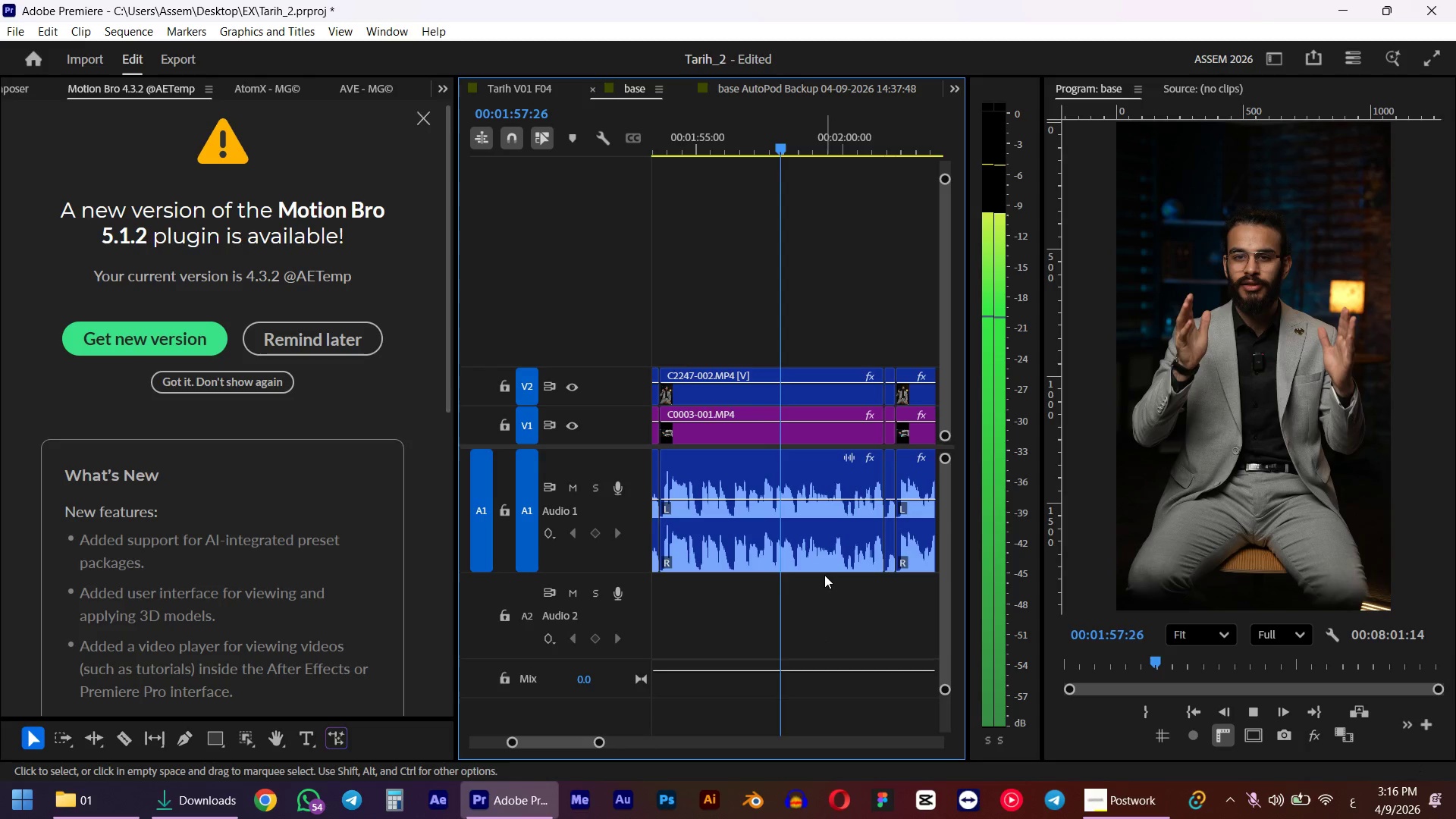 
left_click([891, 520])
 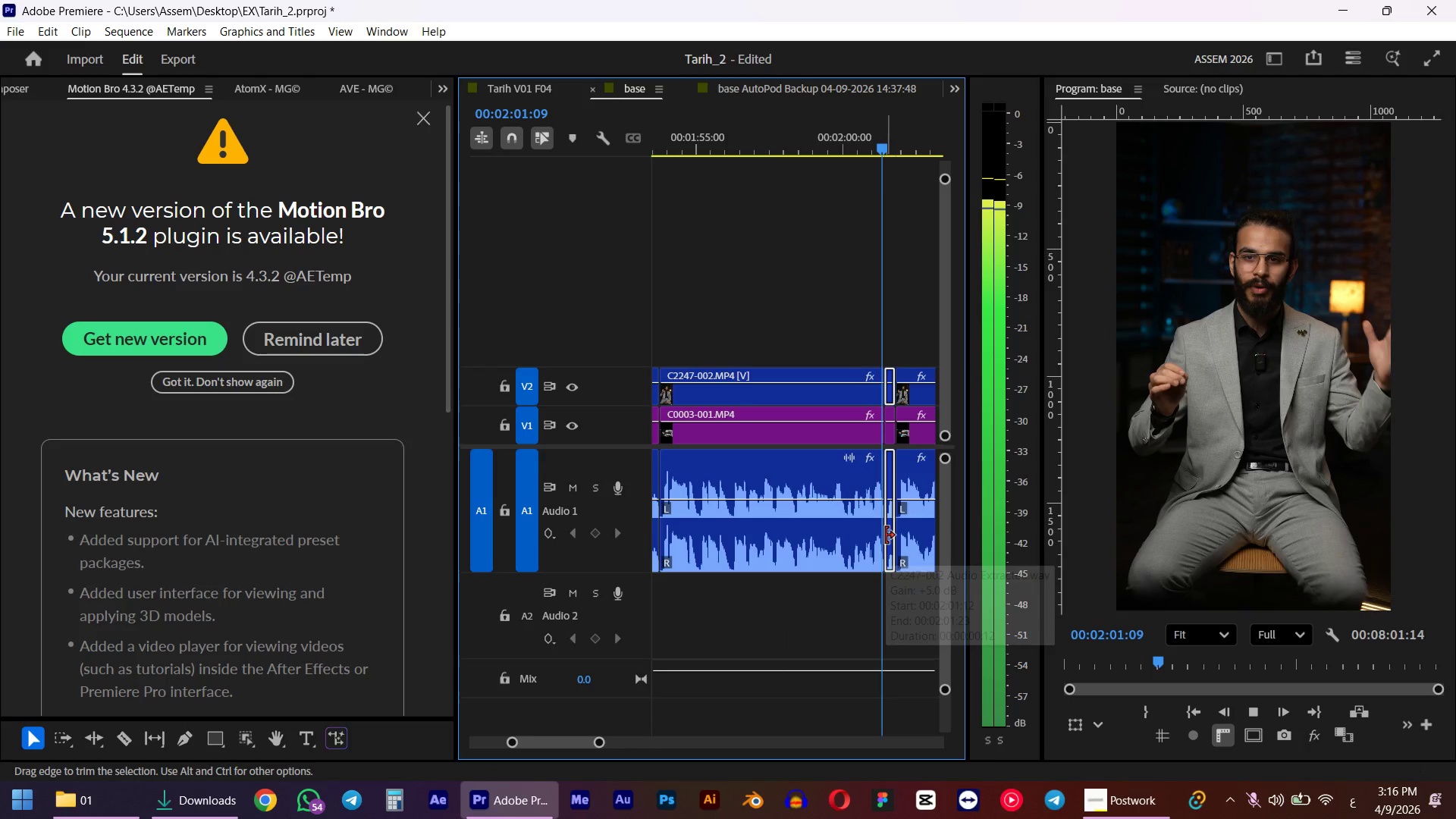 
key(Space)
 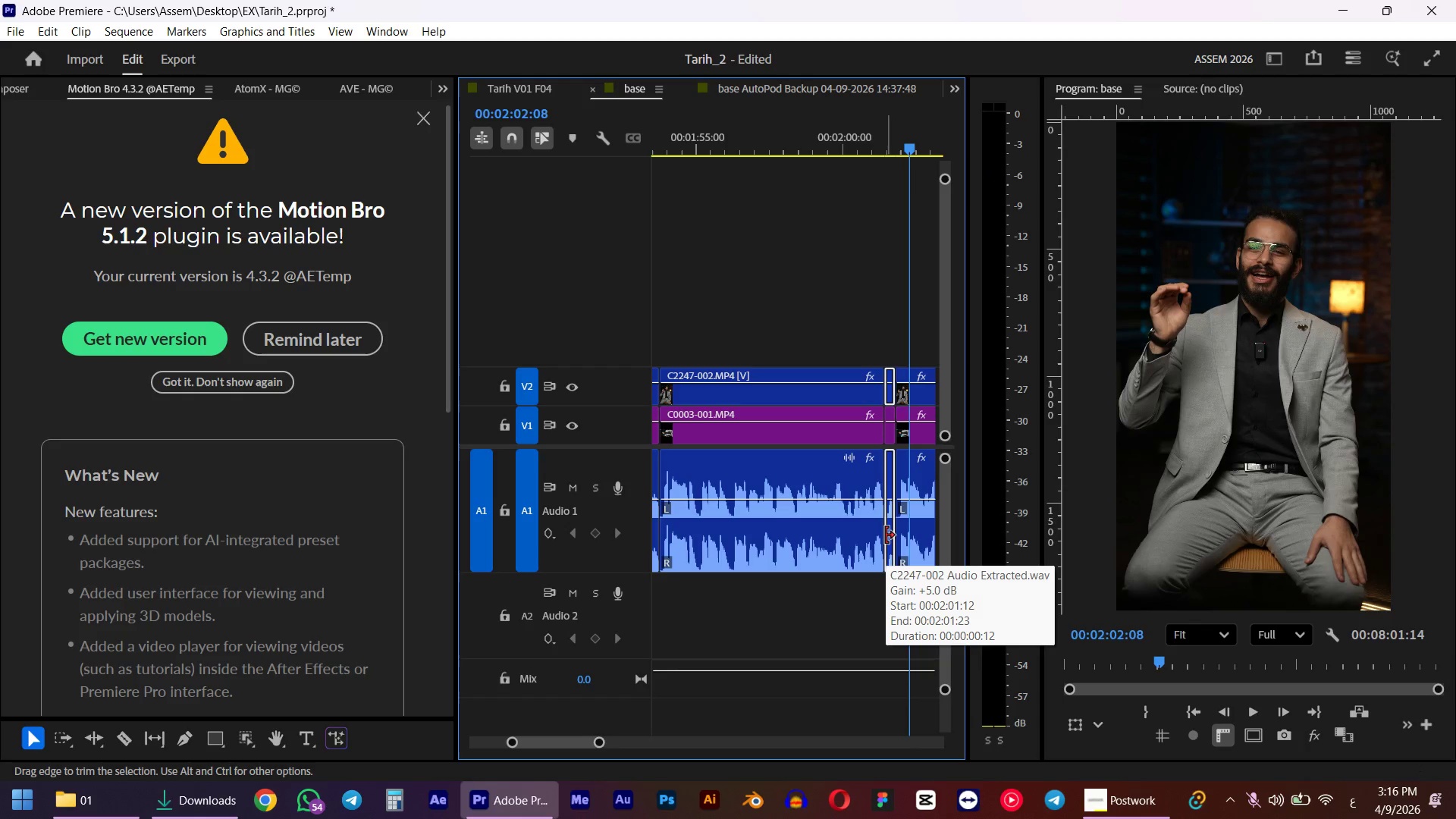 
hold_key(key=AltLeft, duration=0.33)
scroll: coordinate [828, 558], scroll_direction: down, amount: 6.0
 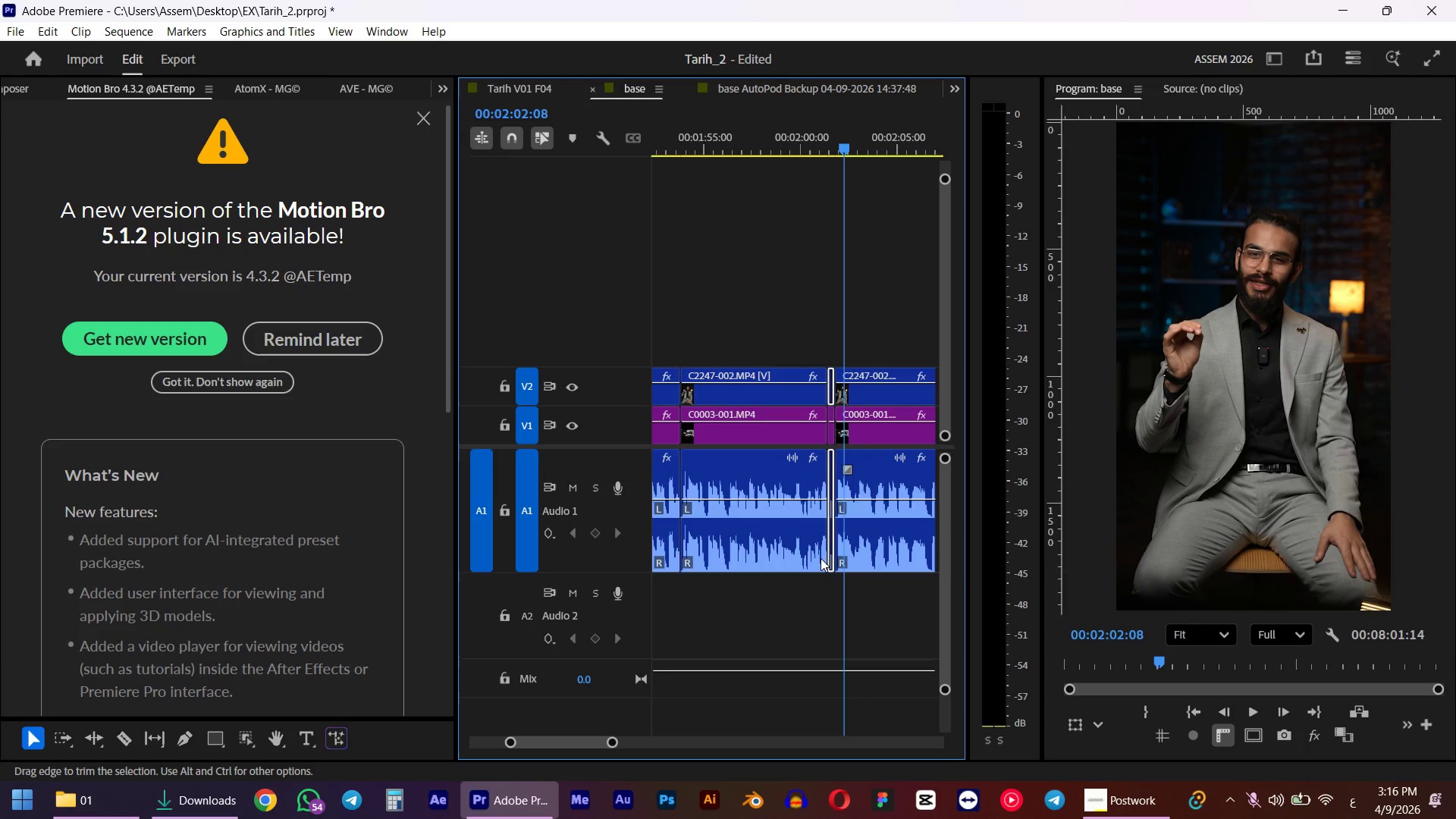 
mouse_move([819, 534])
 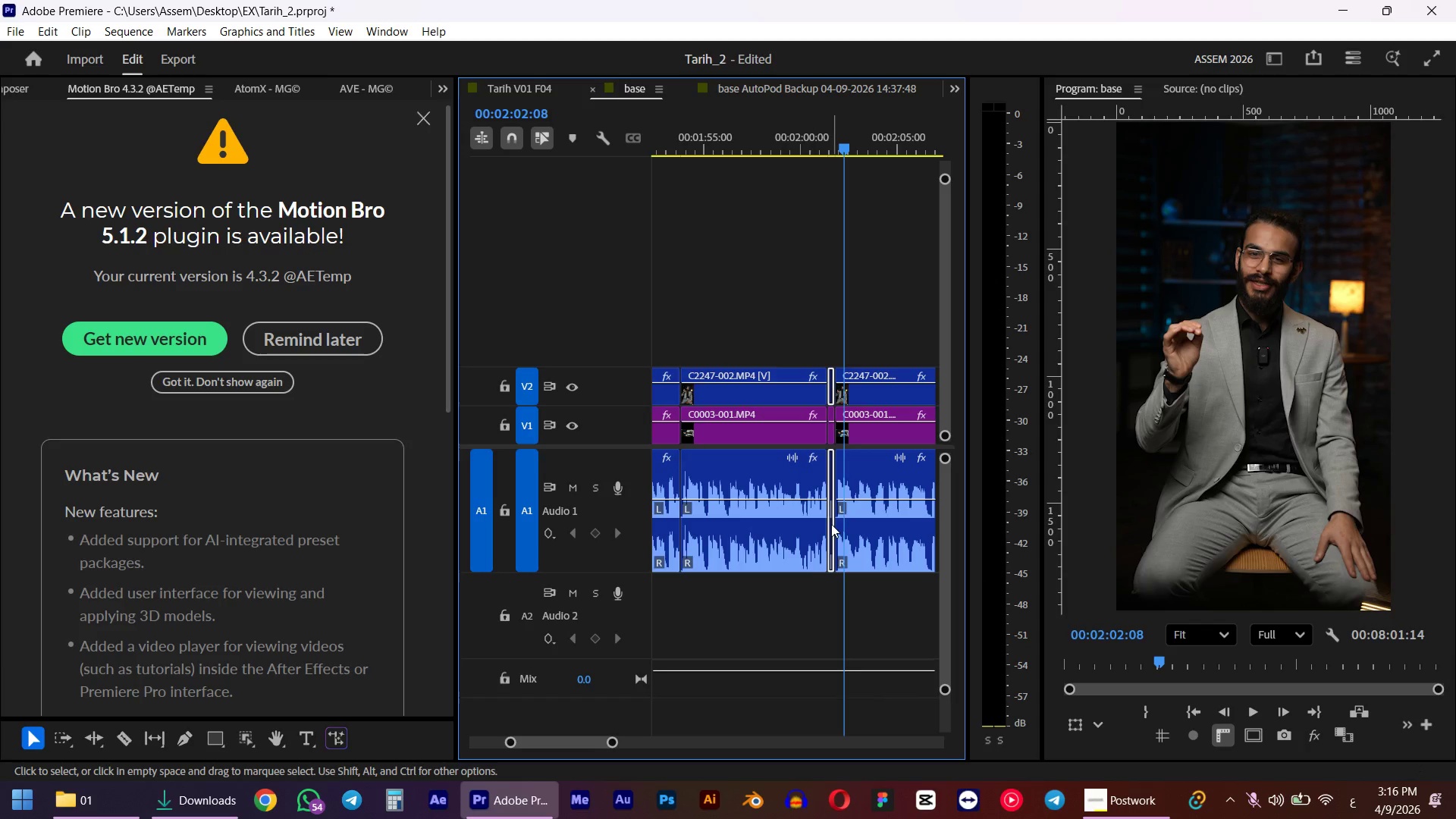 
hold_key(key=AltLeft, duration=0.81)
scroll: coordinate [828, 491], scroll_direction: up, amount: 8.0
 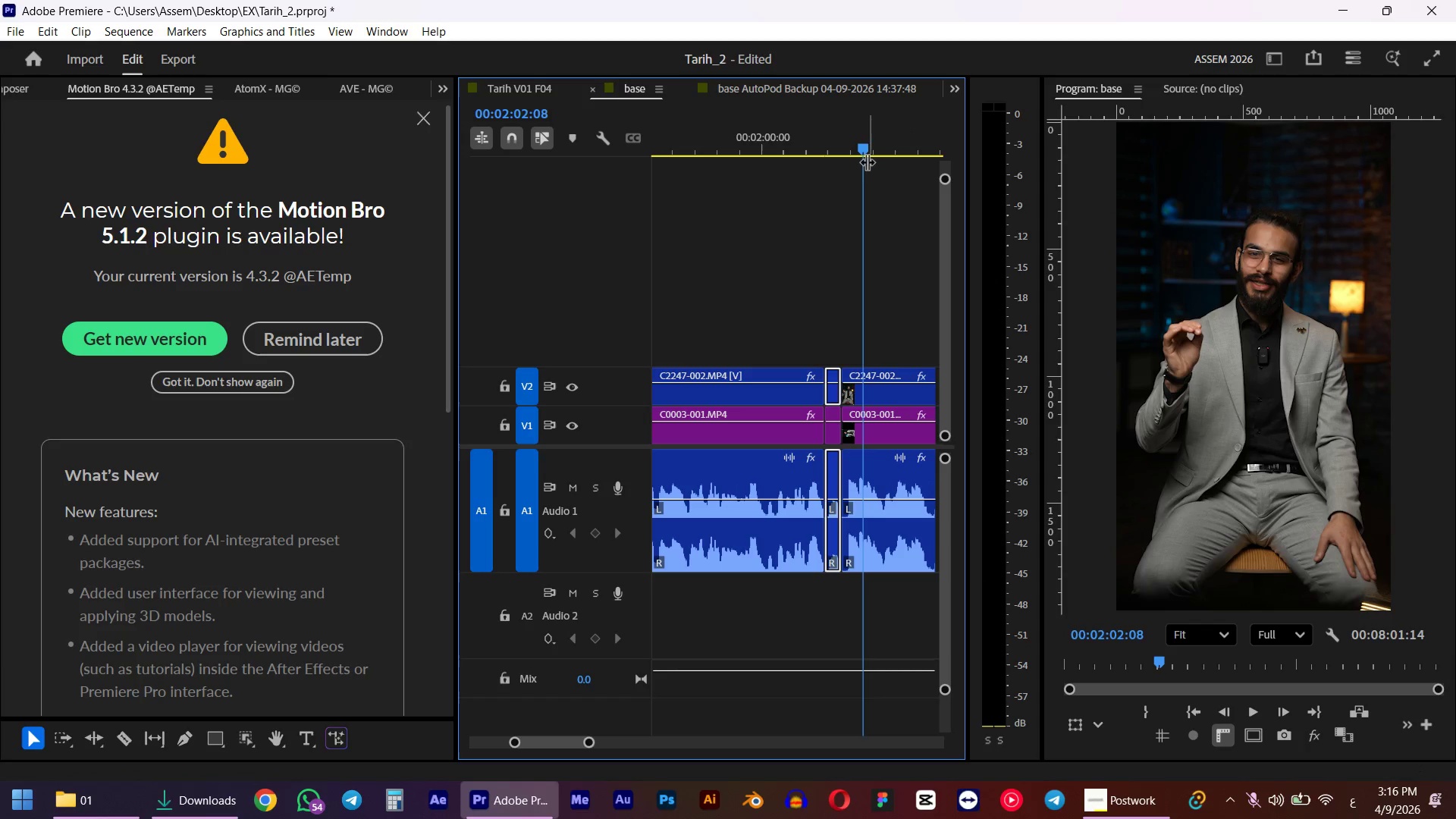 
left_click_drag(start_coordinate=[861, 147], to_coordinate=[830, 161])
 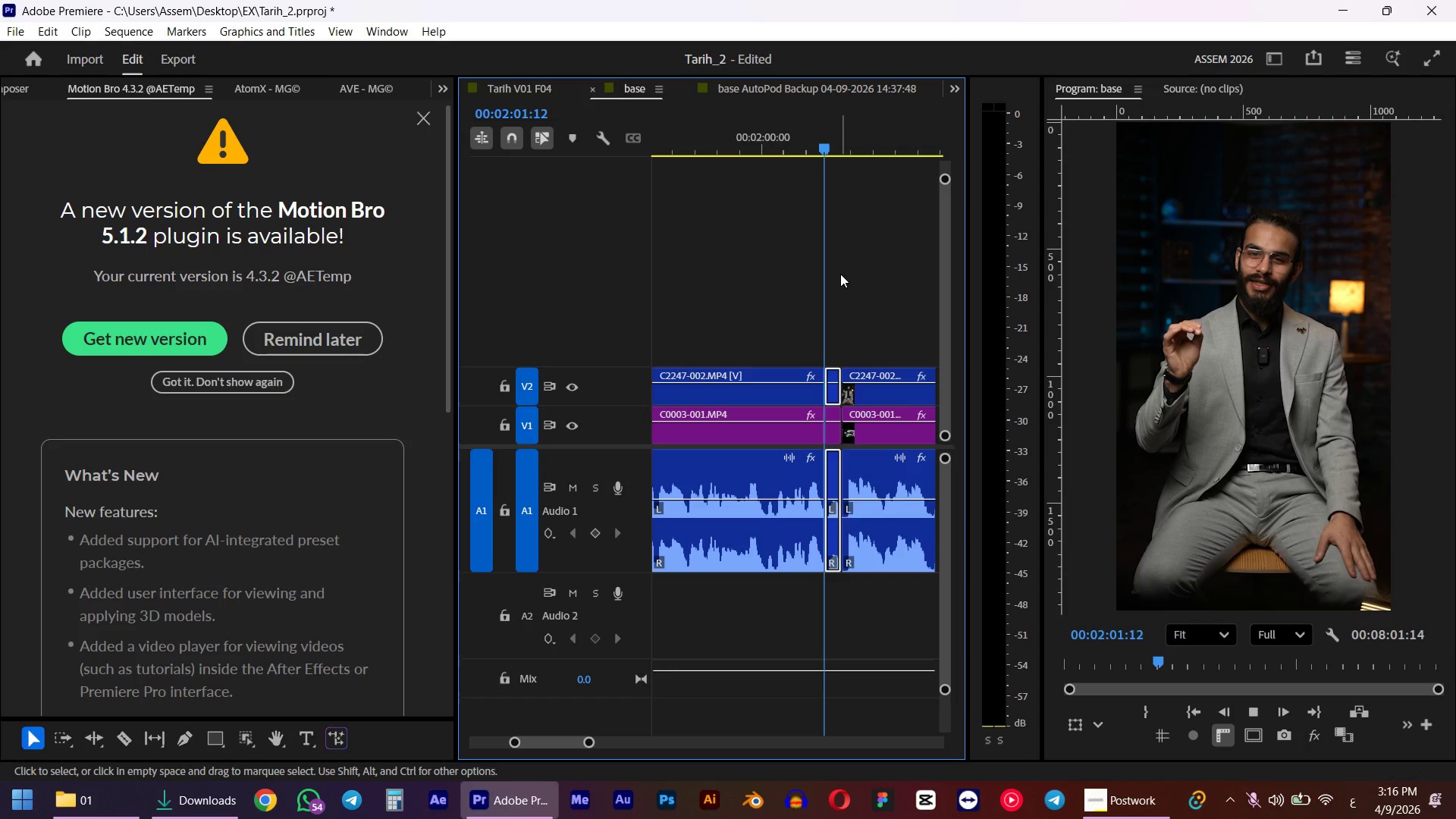 
hold_key(key=ShiftLeft, duration=0.66)
 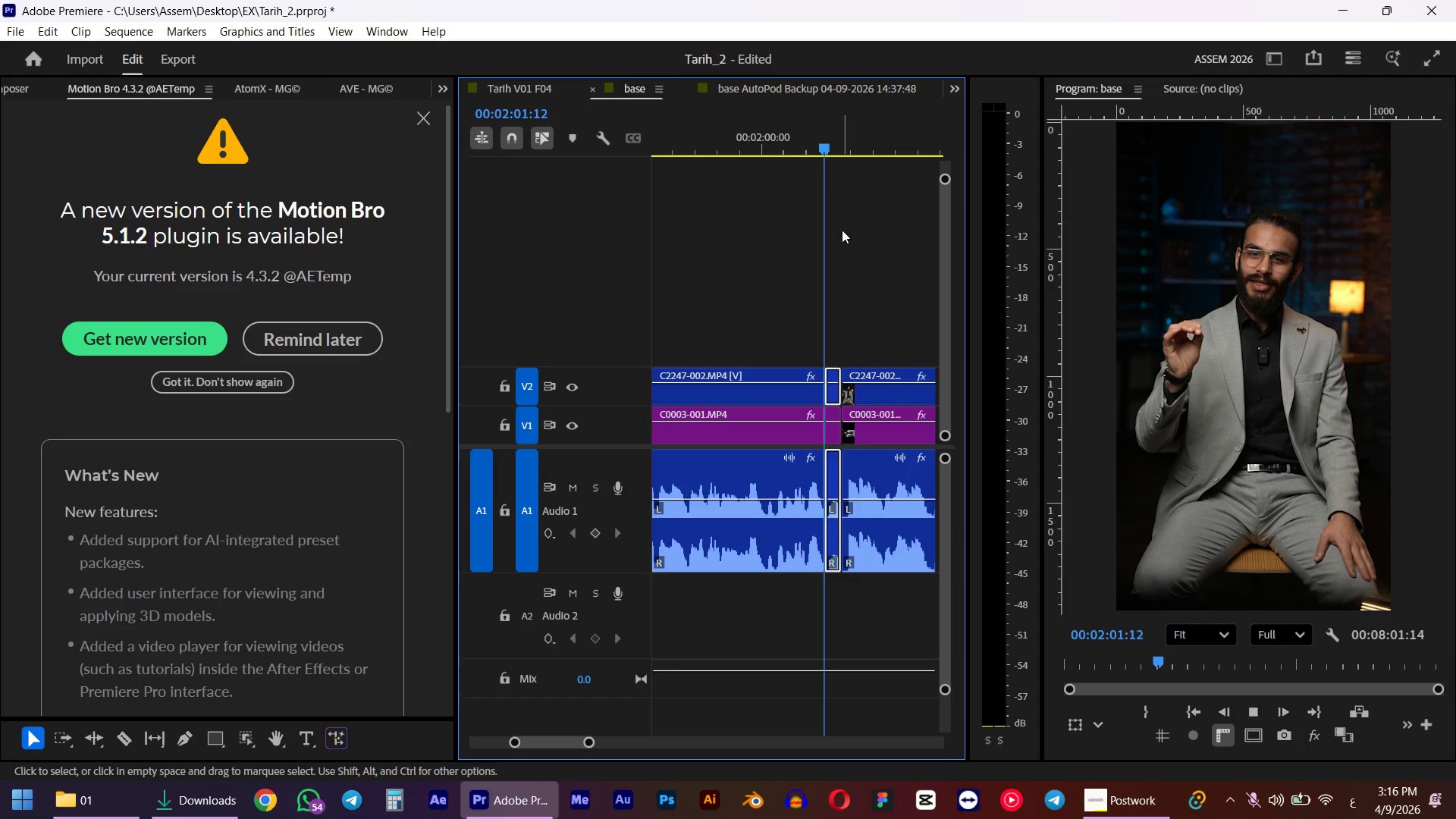 
key(Shift+Space)
 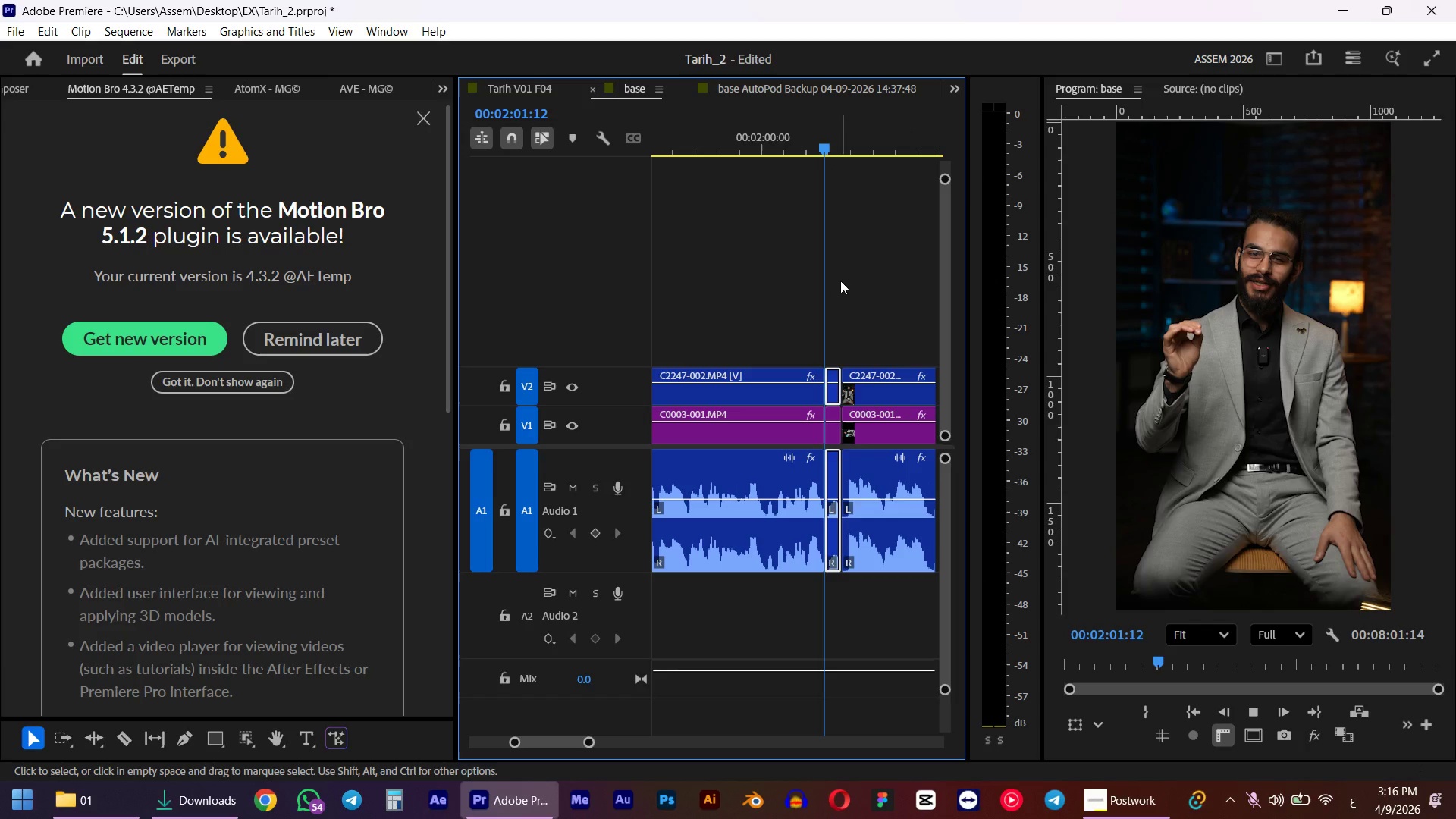 
key(Shift+Space)
 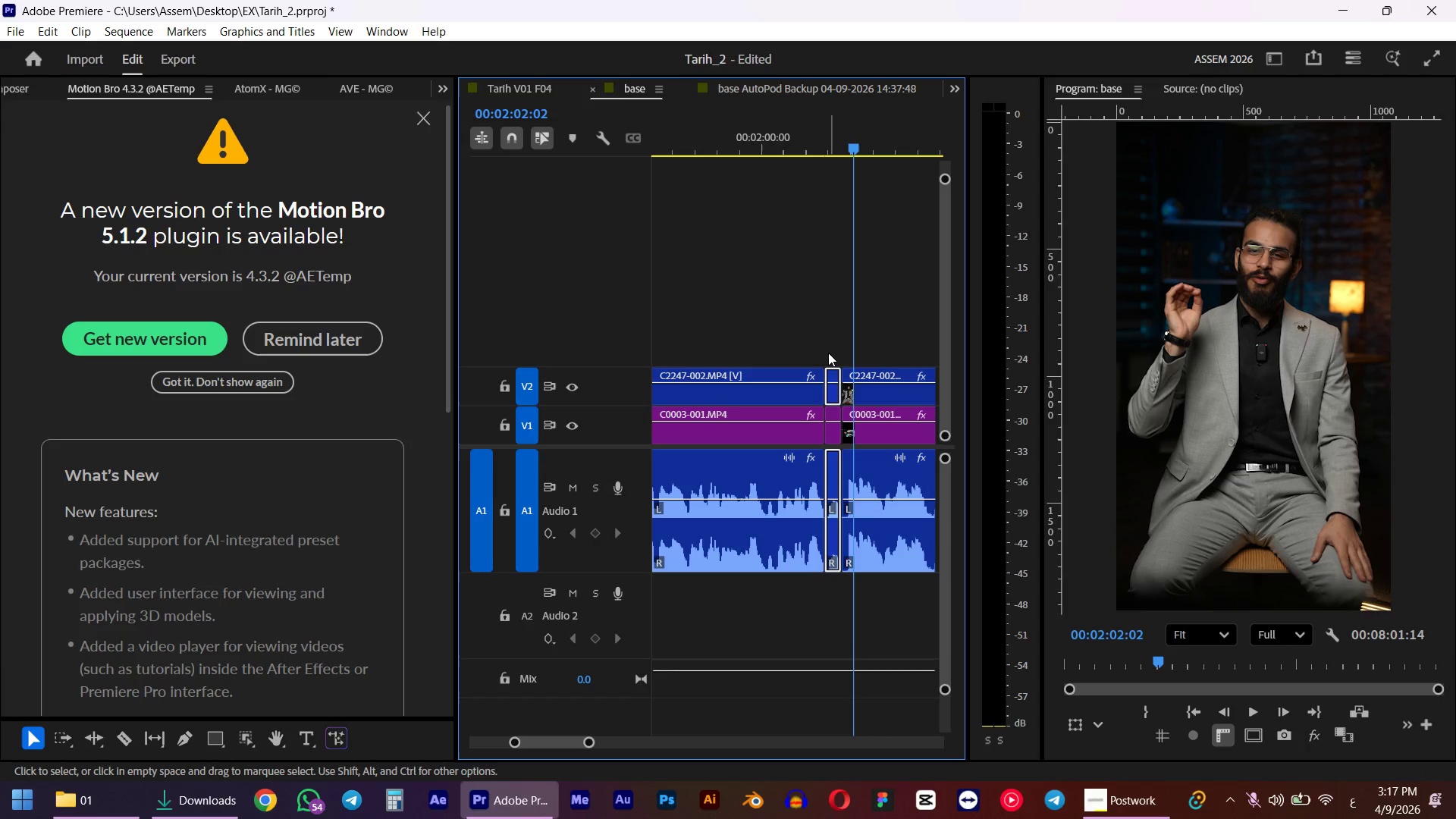 
hold_key(key=ShiftLeft, duration=0.5)
left_click([833, 441])
 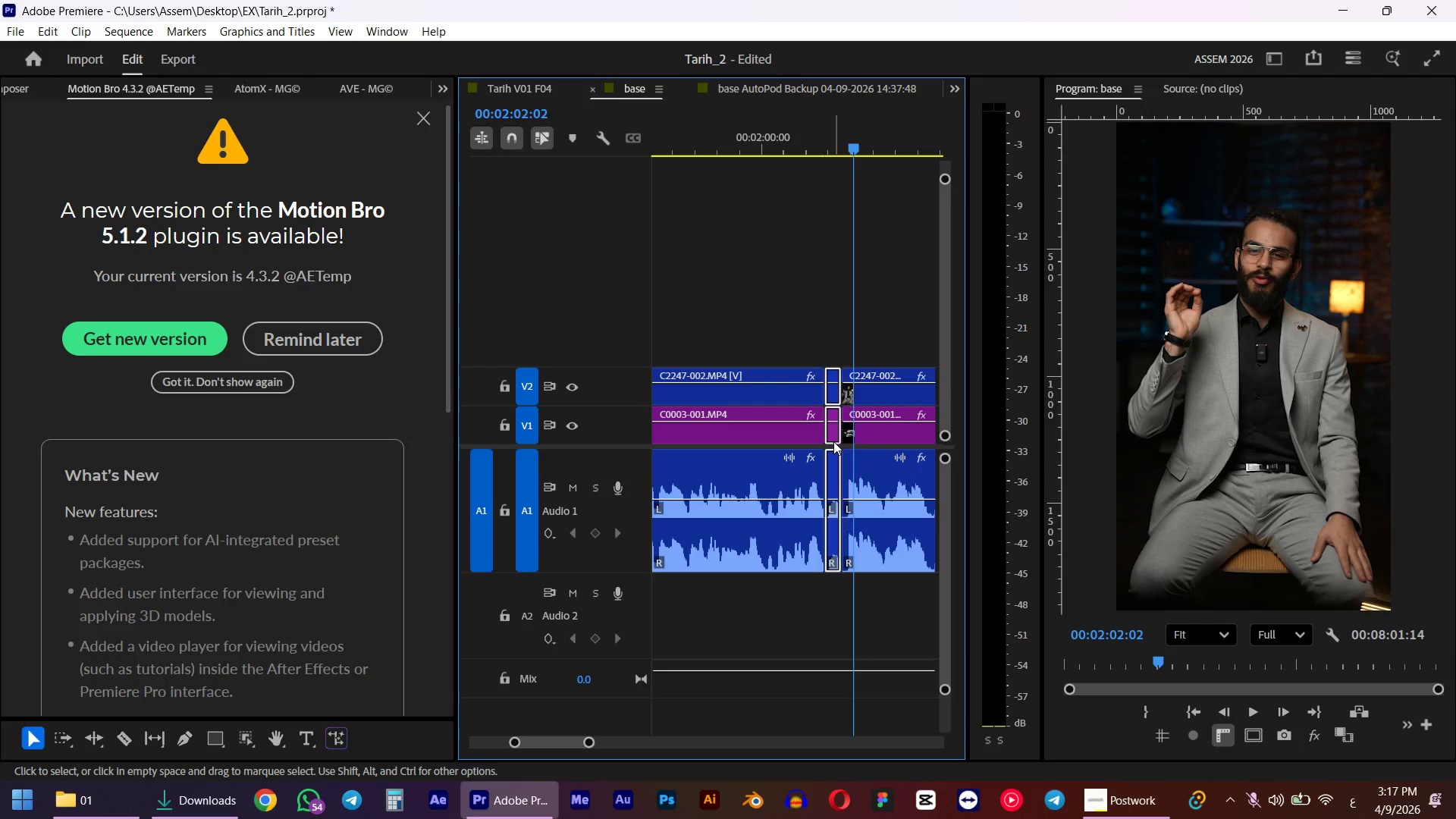 
key(Delete)
 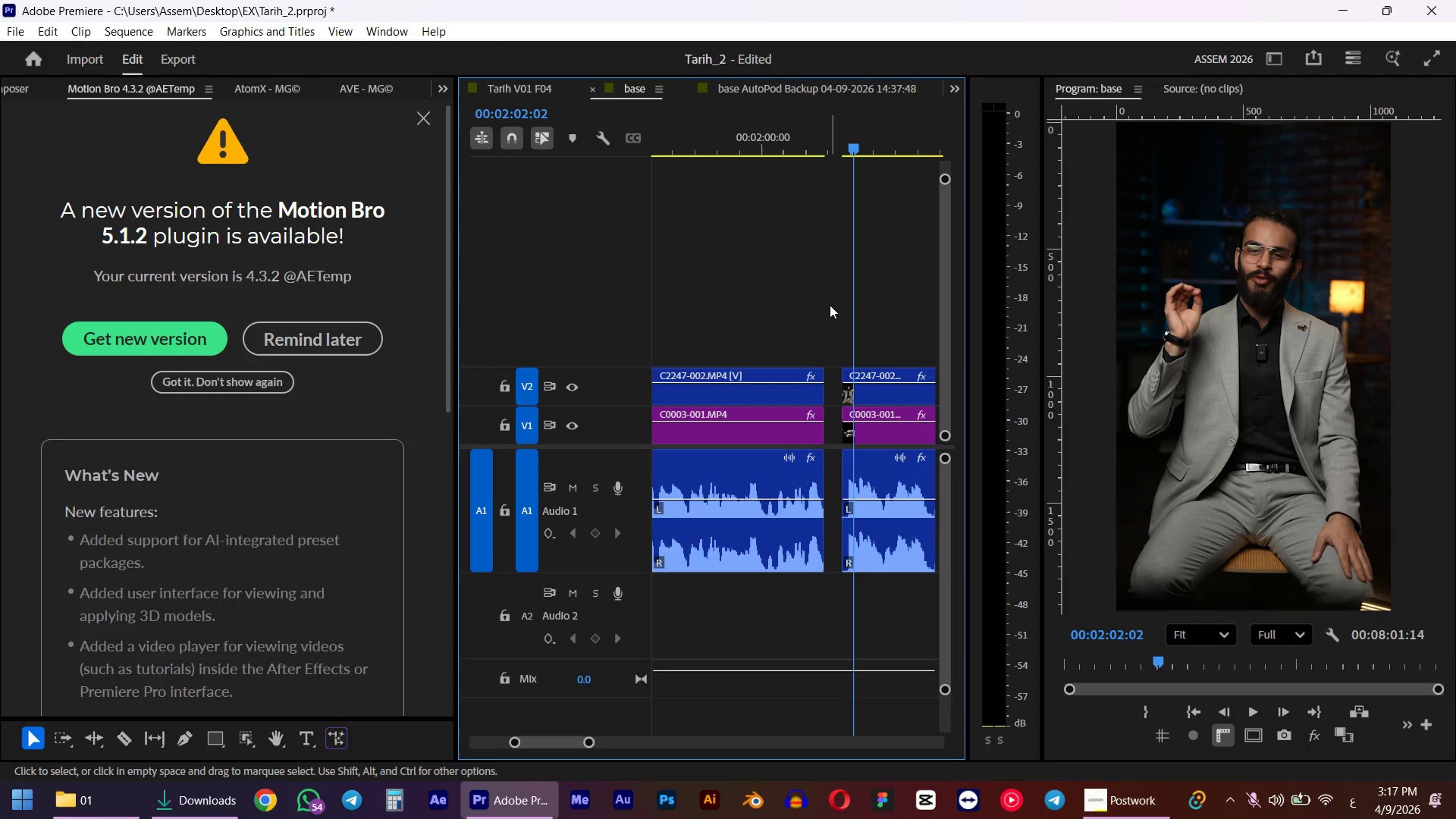 
left_click_drag(start_coordinate=[821, 318], to_coordinate=[782, 472])
 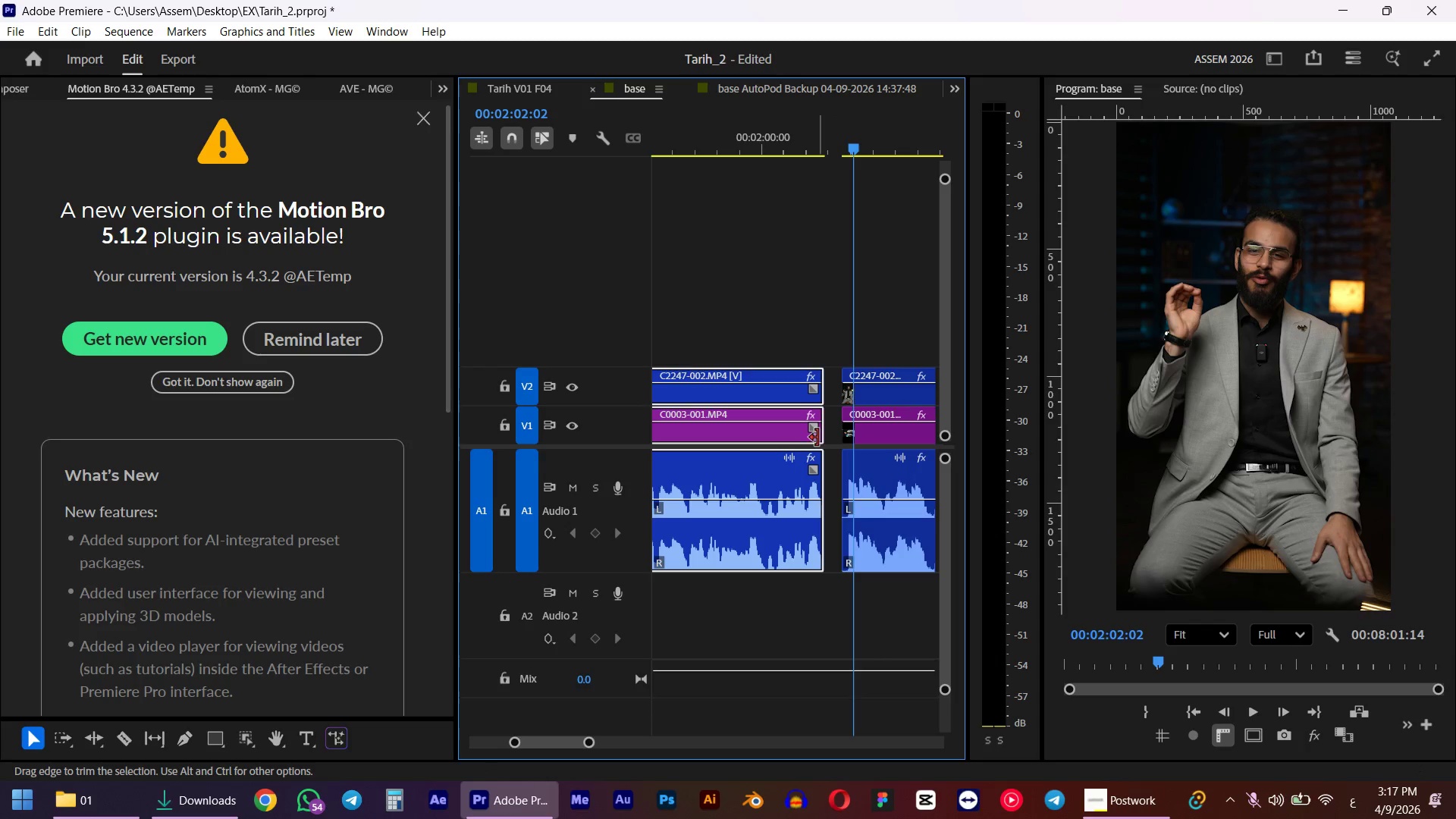 
left_click_drag(start_coordinate=[825, 438], to_coordinate=[843, 435])
 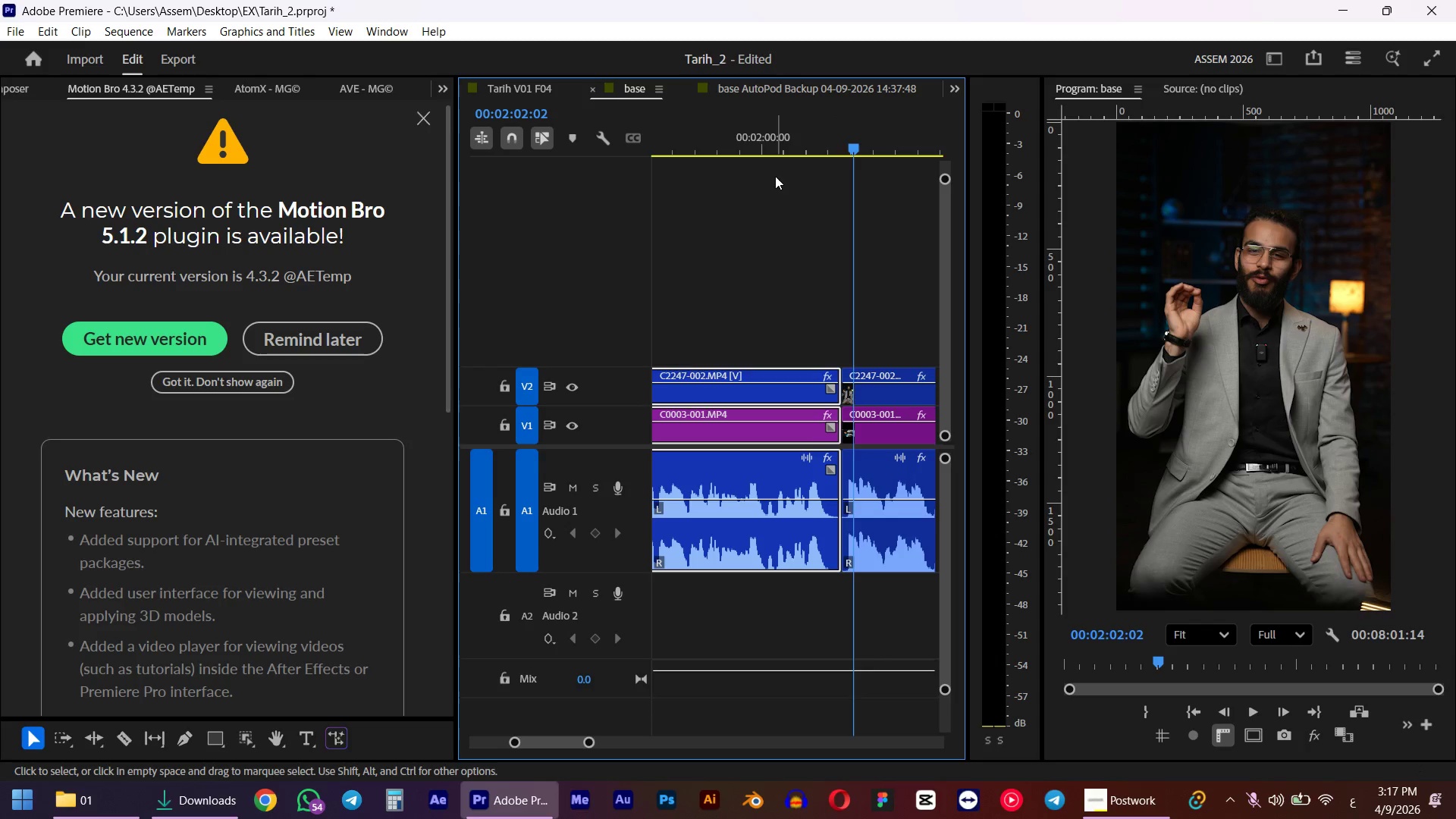 
left_click([774, 143])
 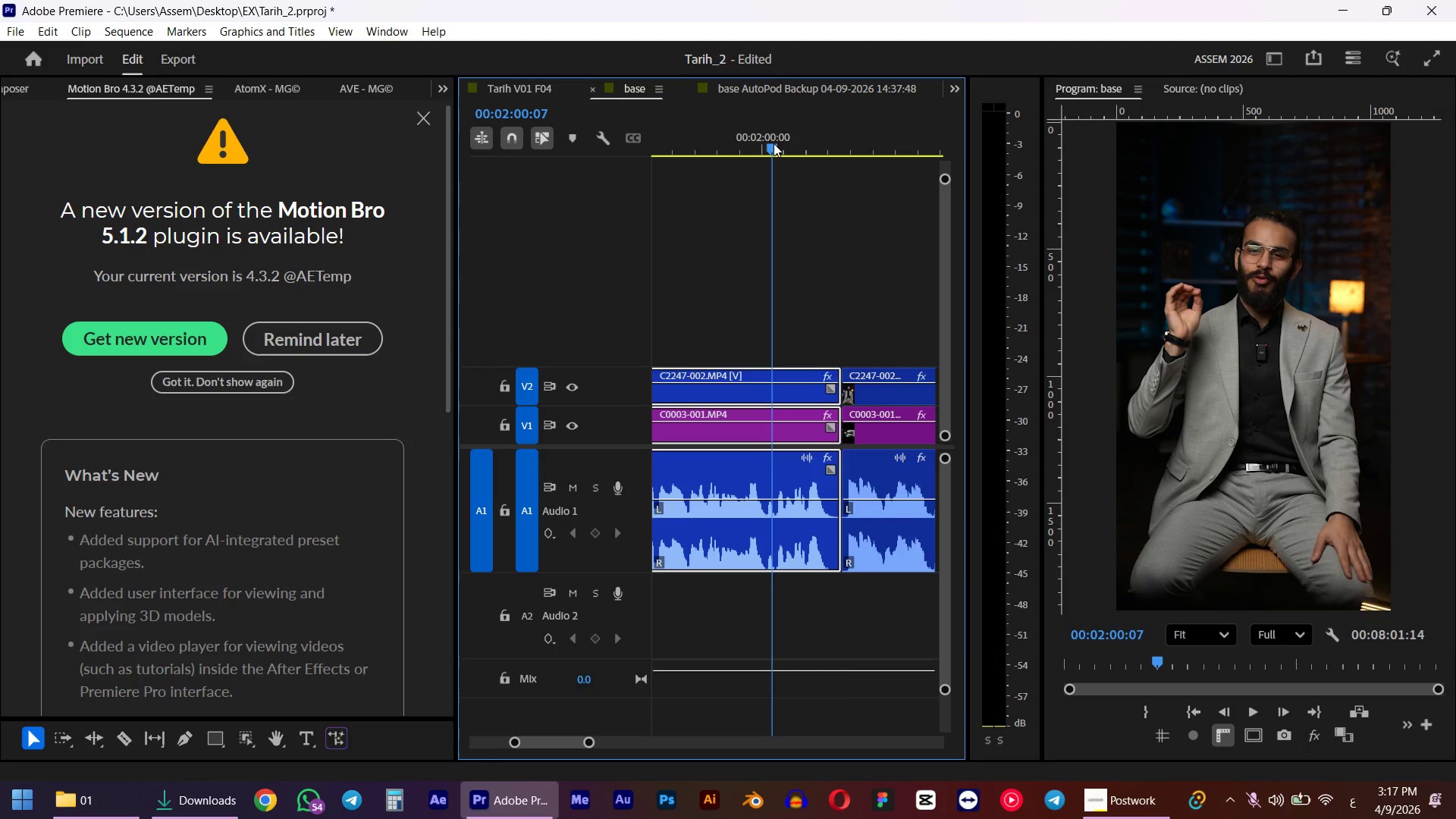 
key(Space)
 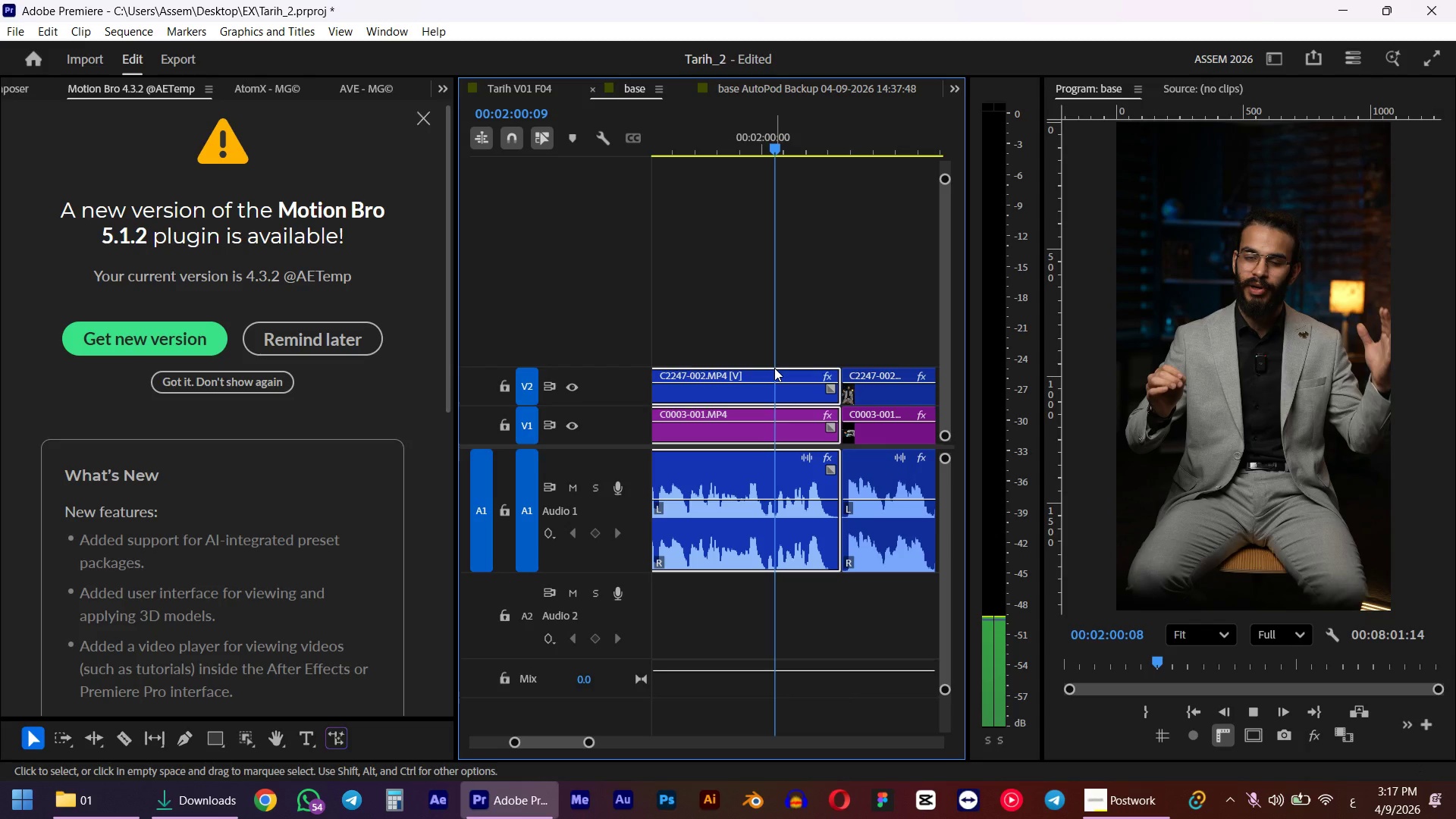 
key(Space)
 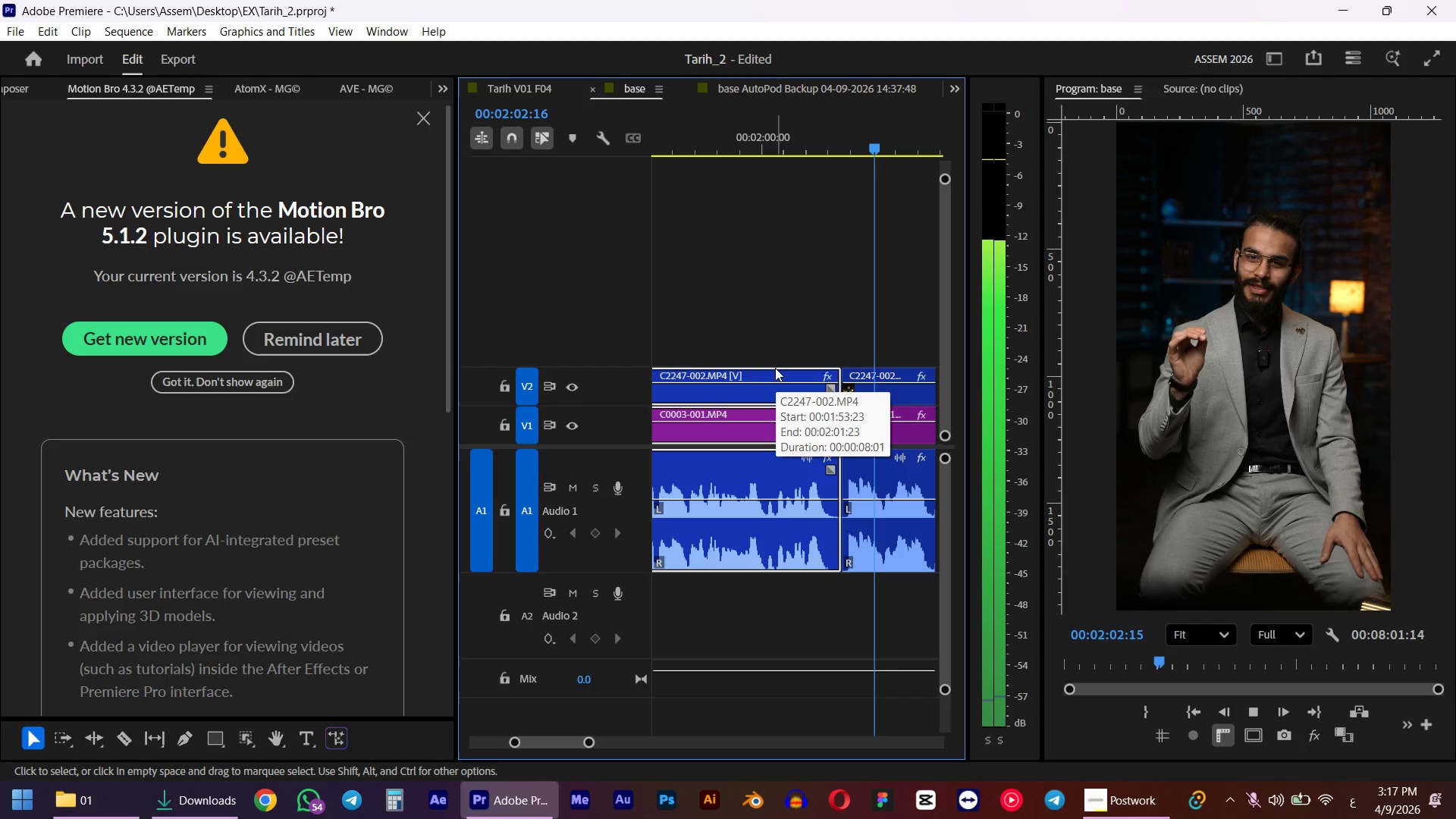 
left_click([774, 148])
 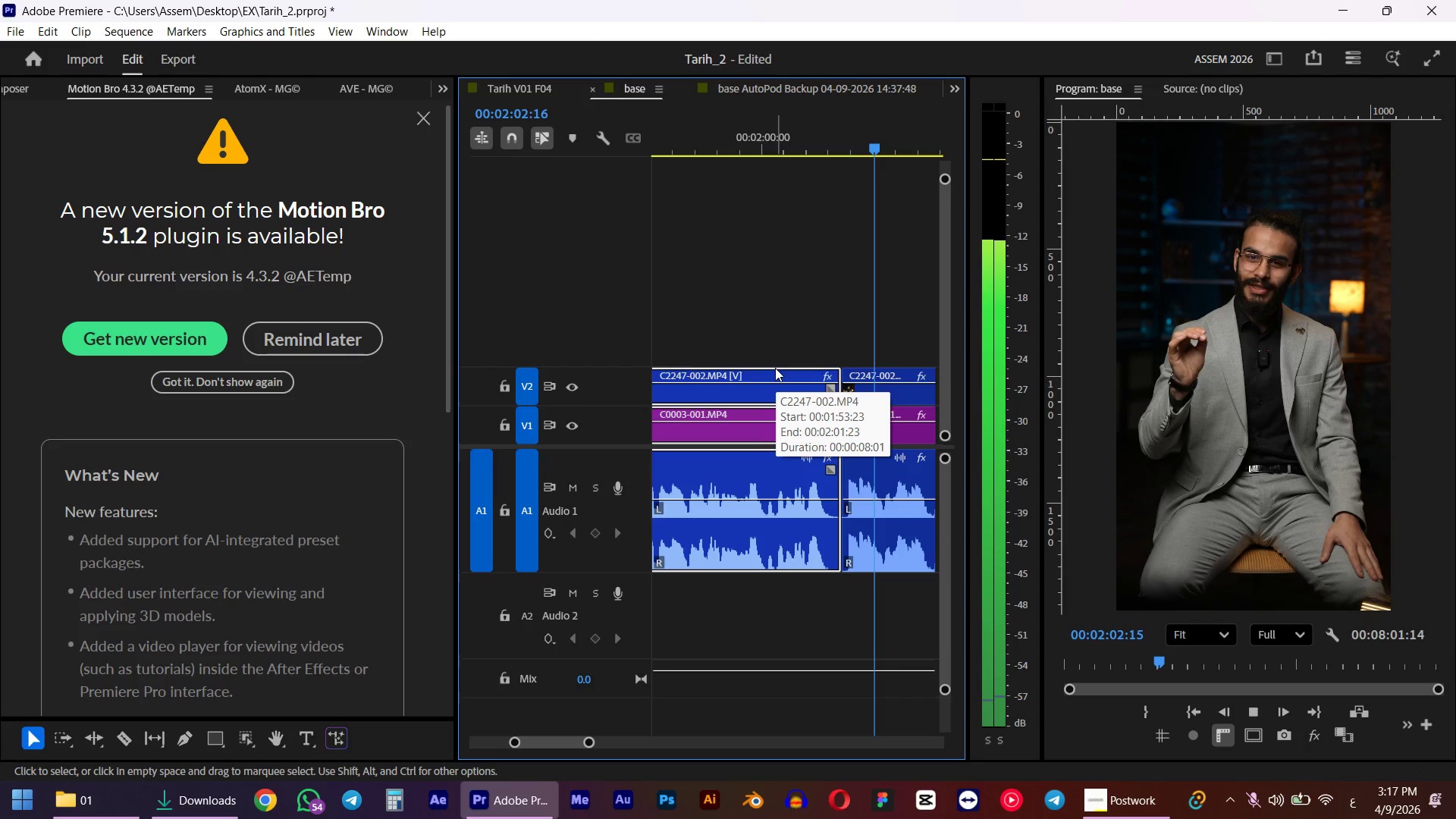 
key(Space)
 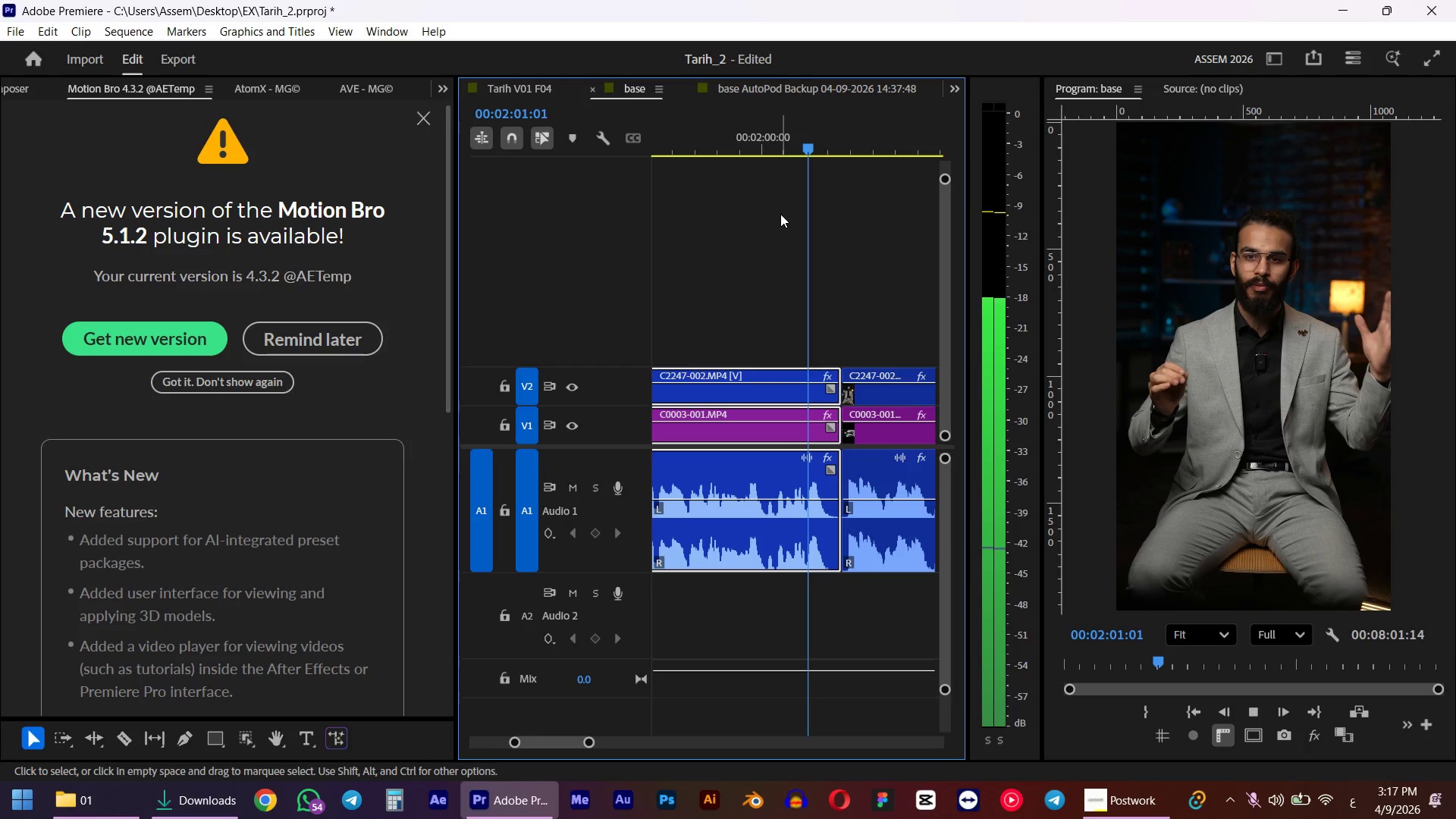 
key(Space)
 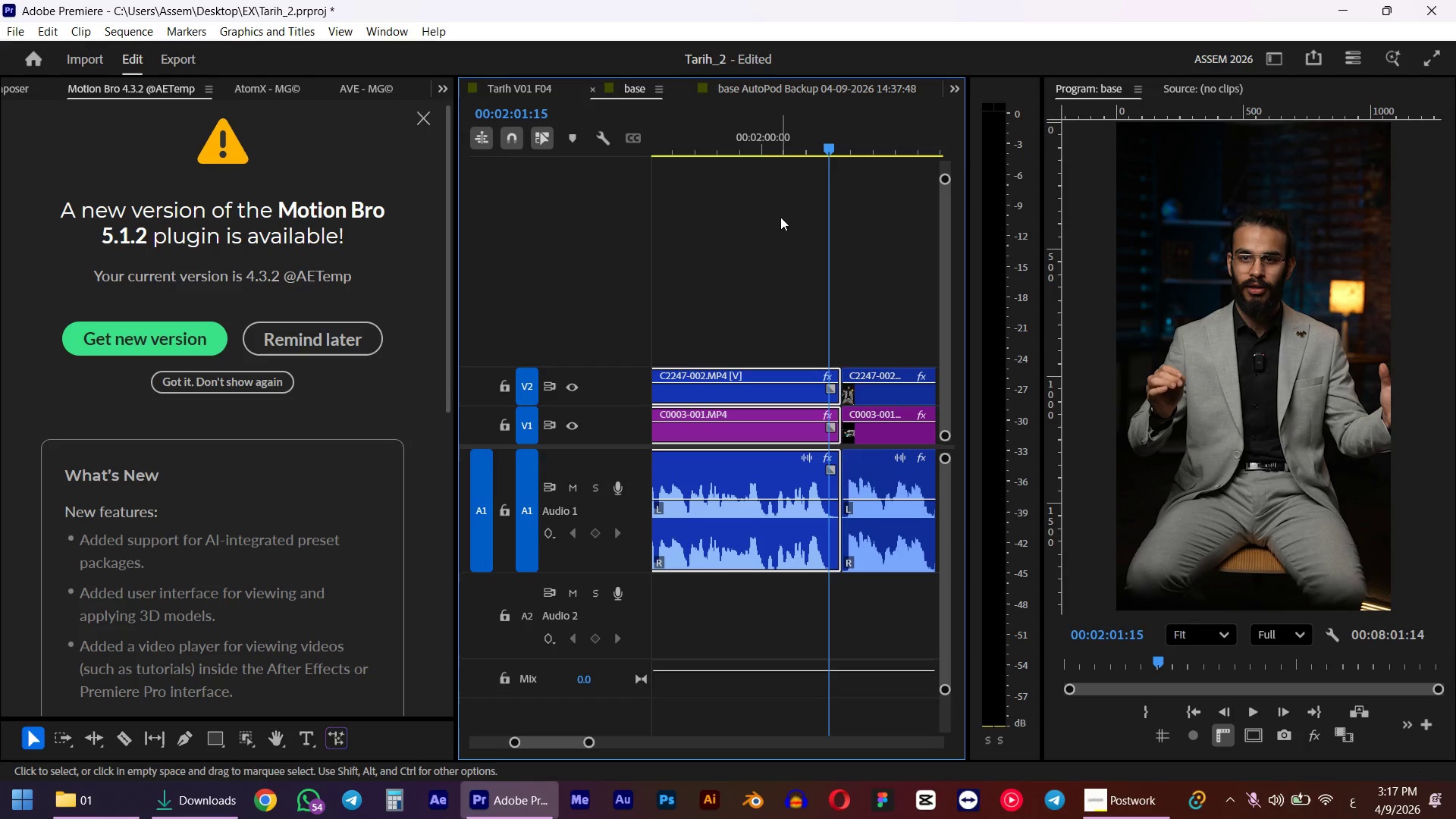 
key(ArrowRight)
 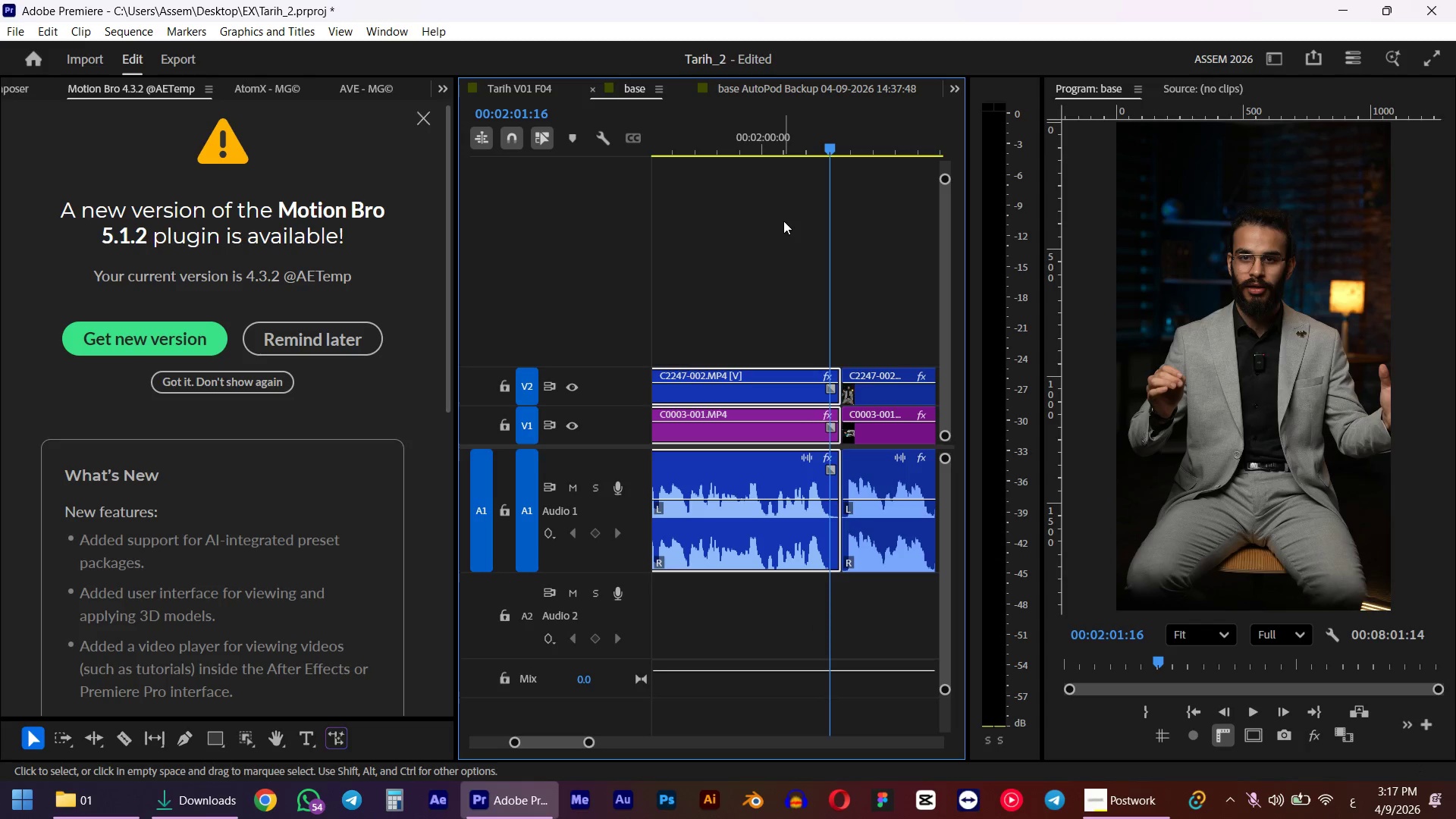 
key(E)
 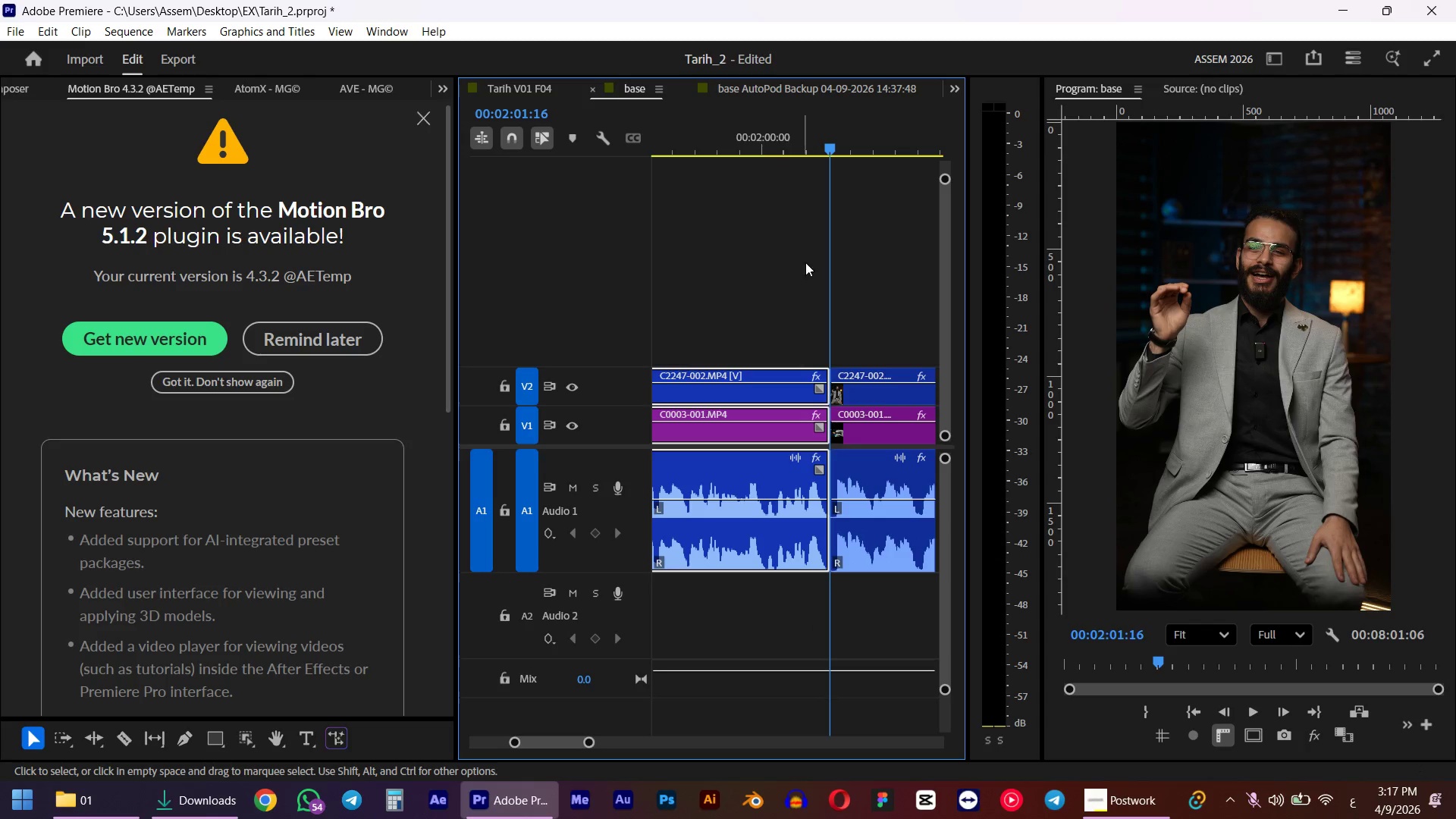 
key(Space)
 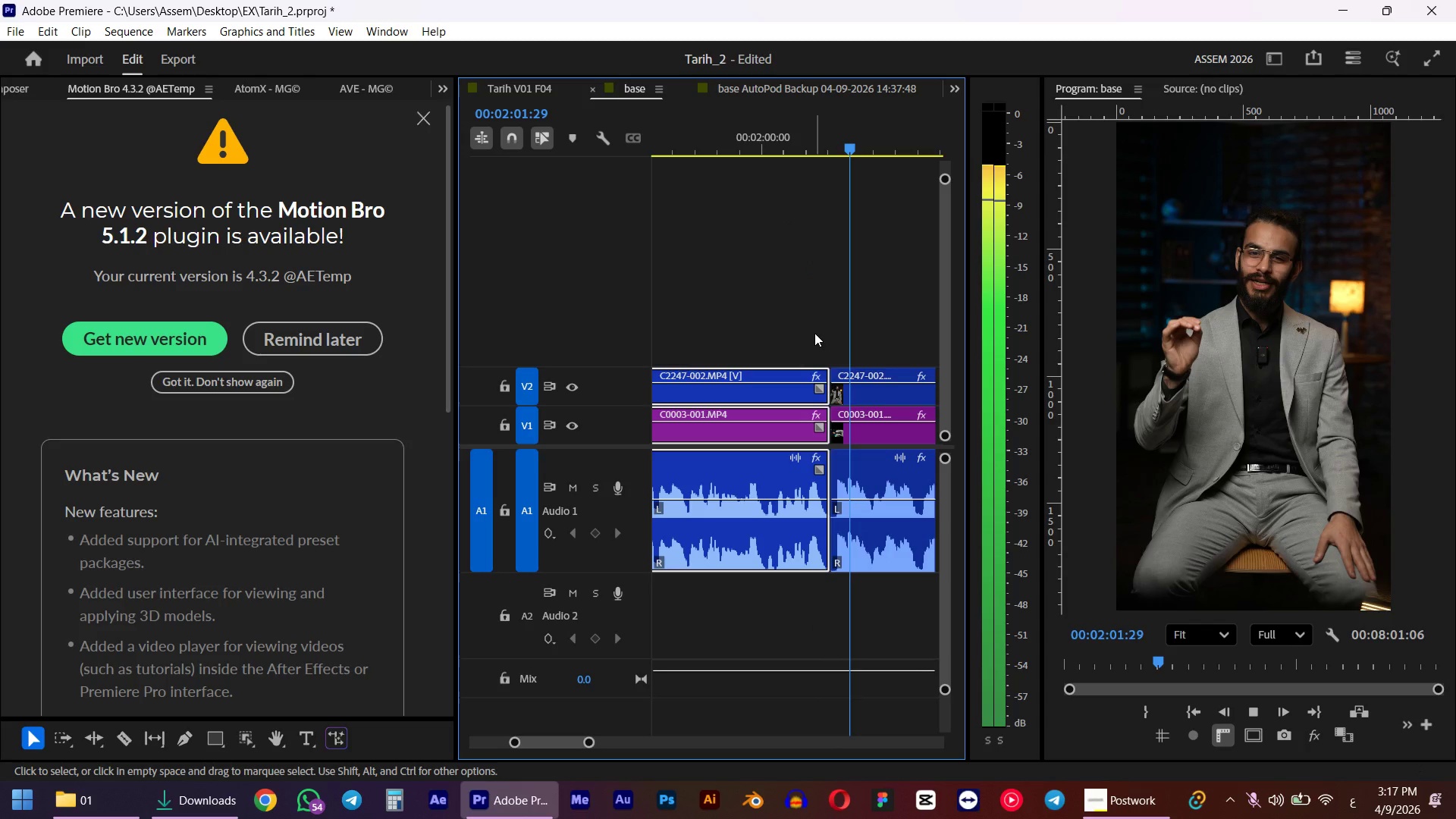 
hold_key(key=AltLeft, duration=0.72)
 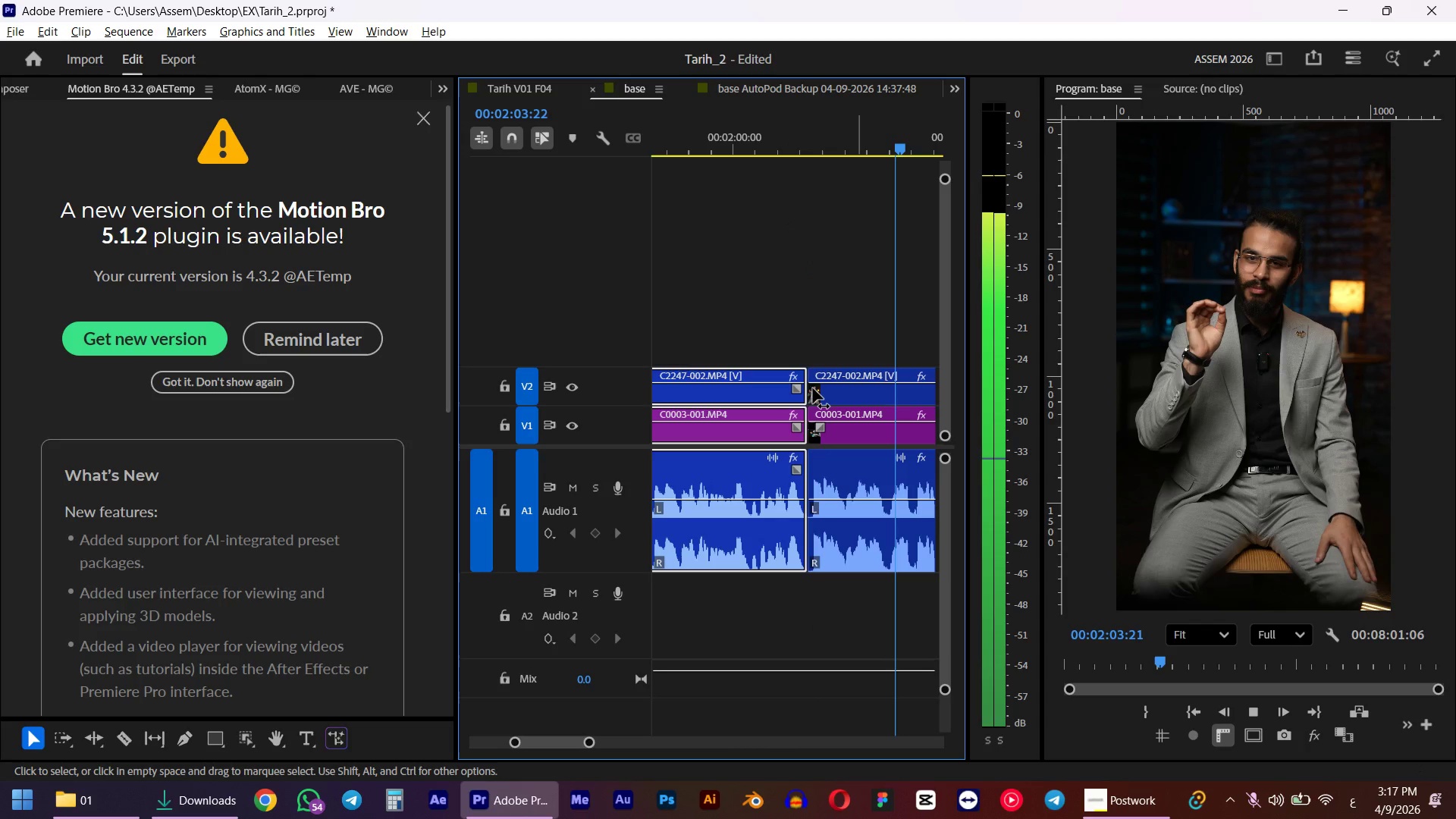 
scroll: coordinate [871, 466], scroll_direction: down, amount: 11.0
 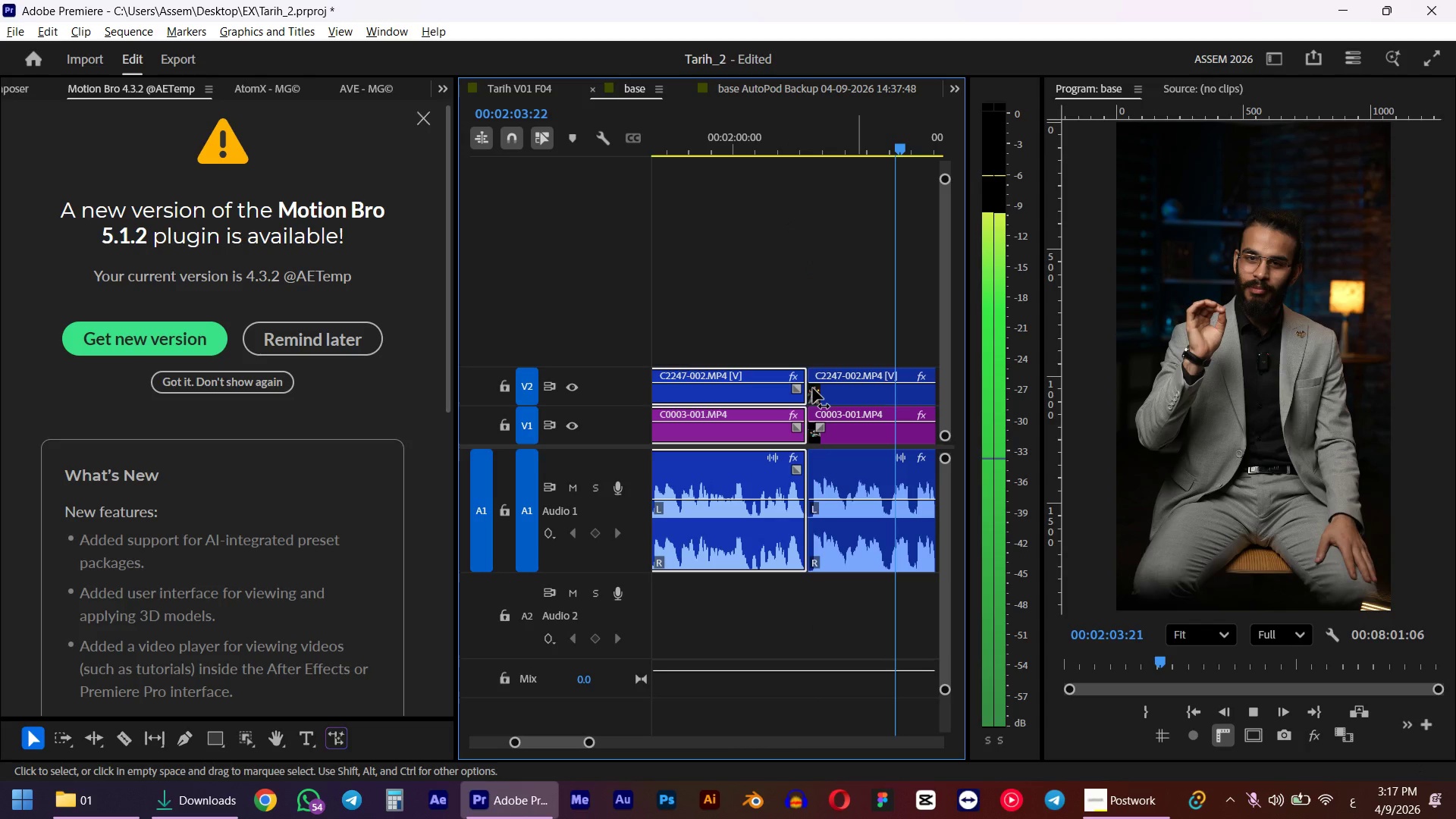 
left_click([851, 499])
 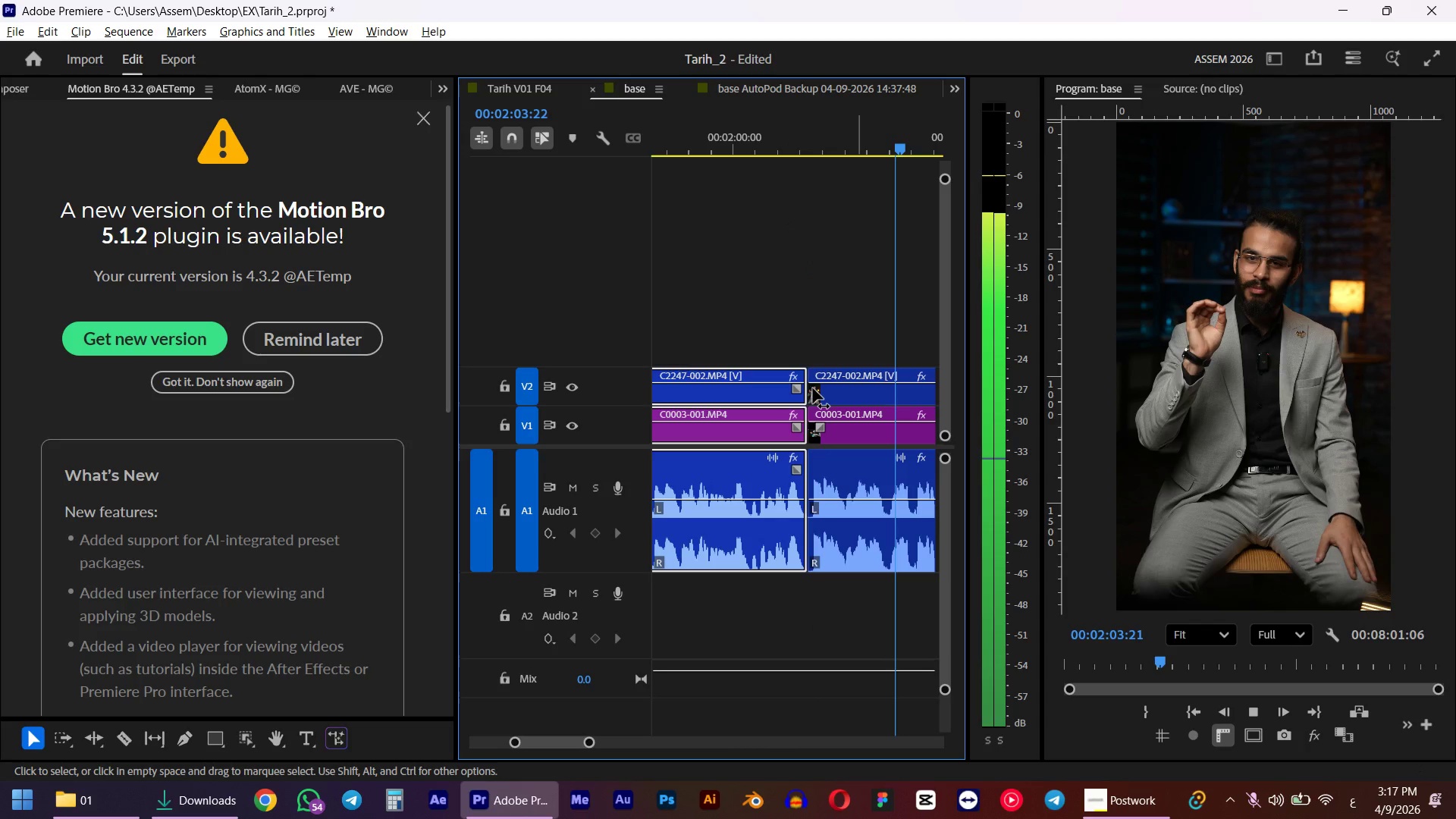 
scroll: coordinate [814, 537], scroll_direction: down, amount: 3.0
 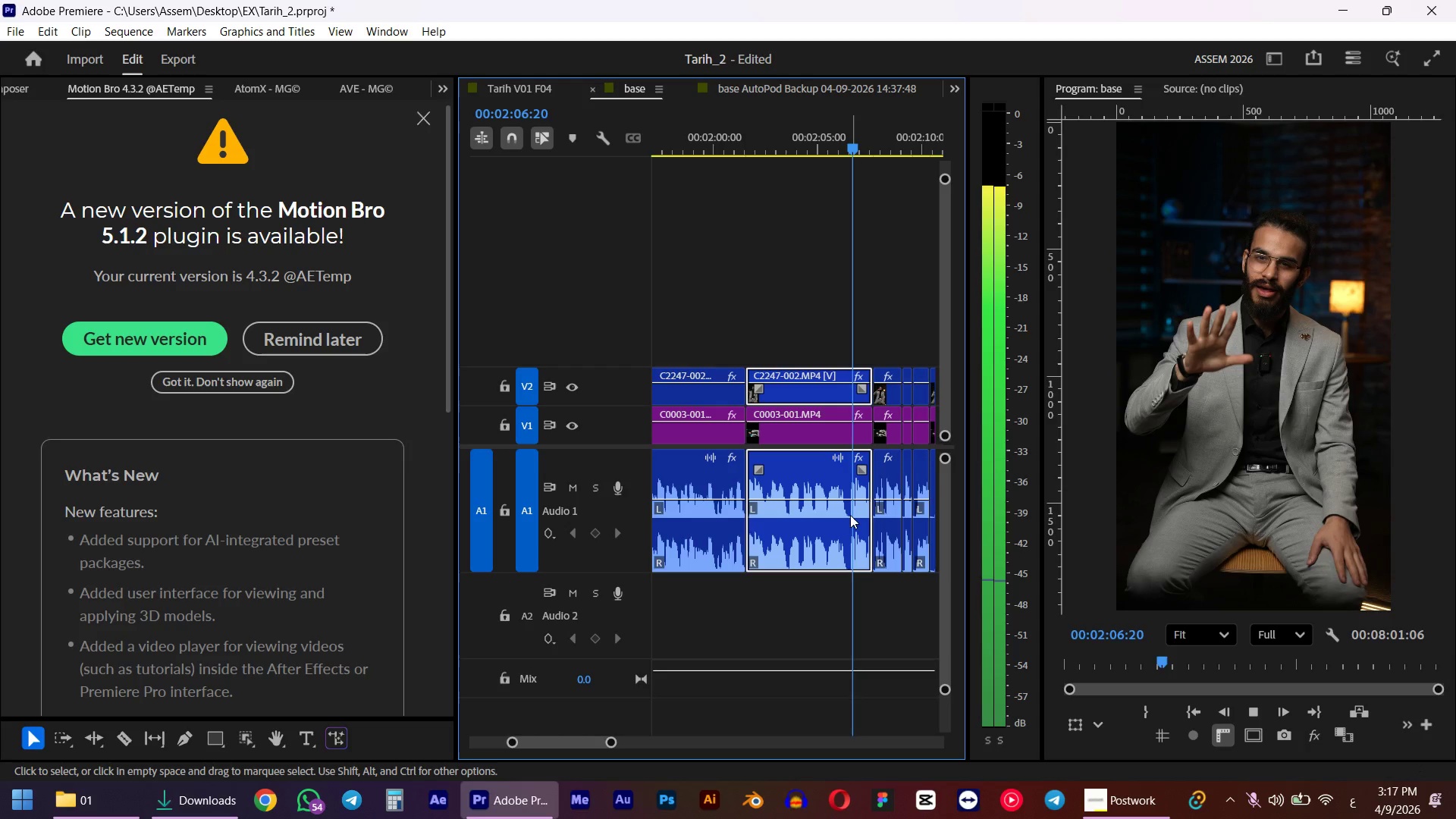 
key(Space)
 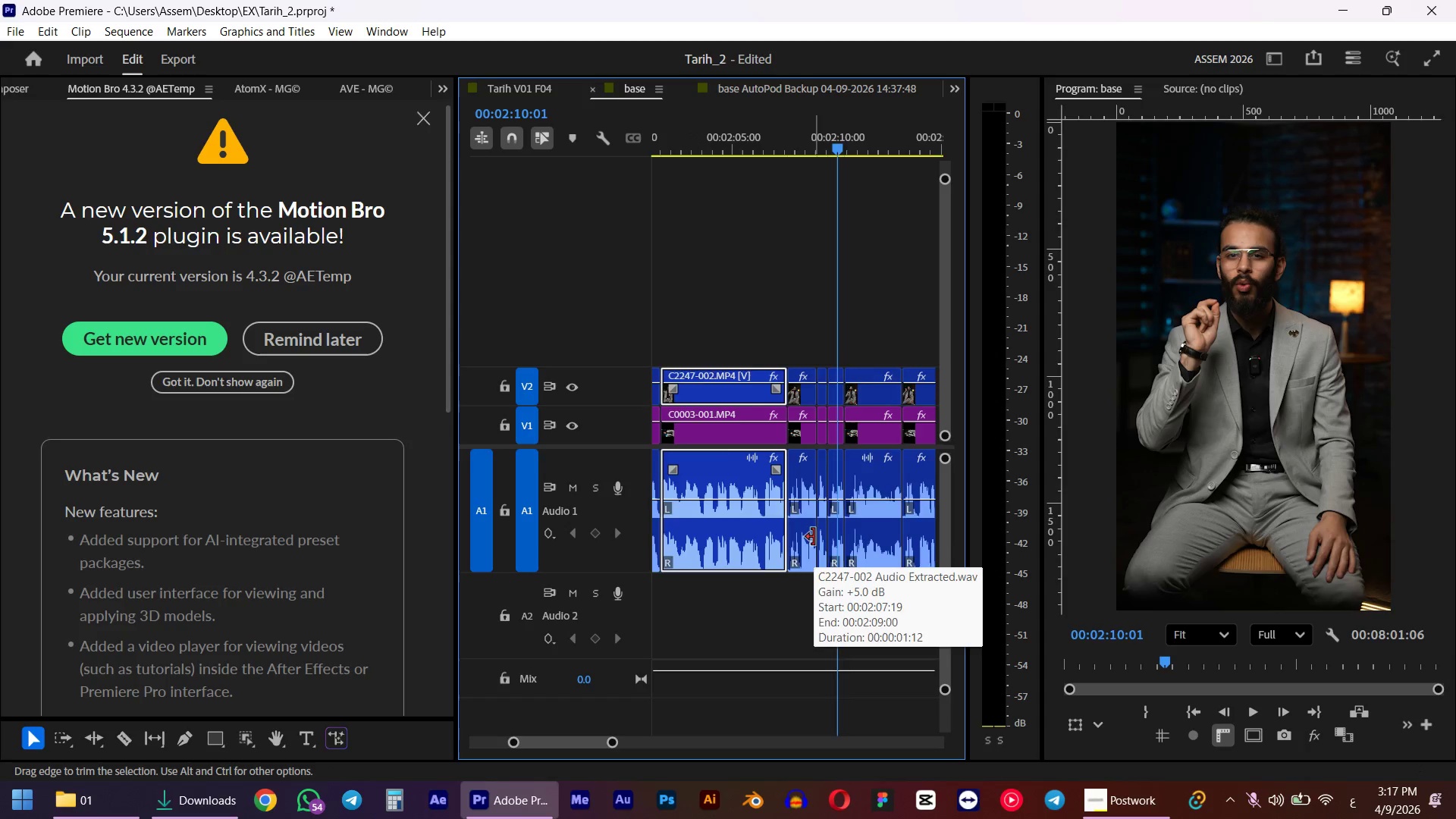 
hold_key(key=AltLeft, duration=1.06)
 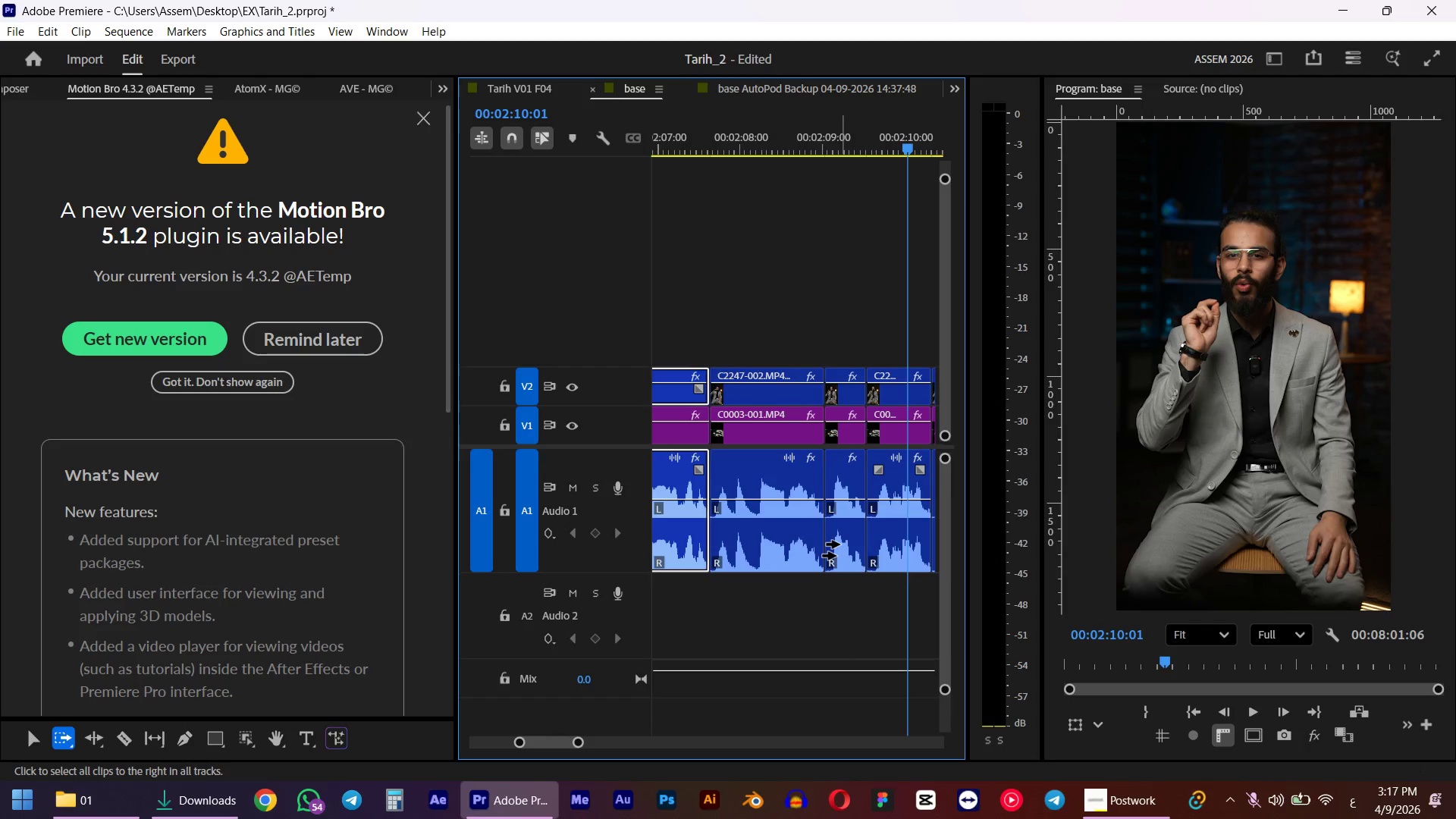 
key(A)
 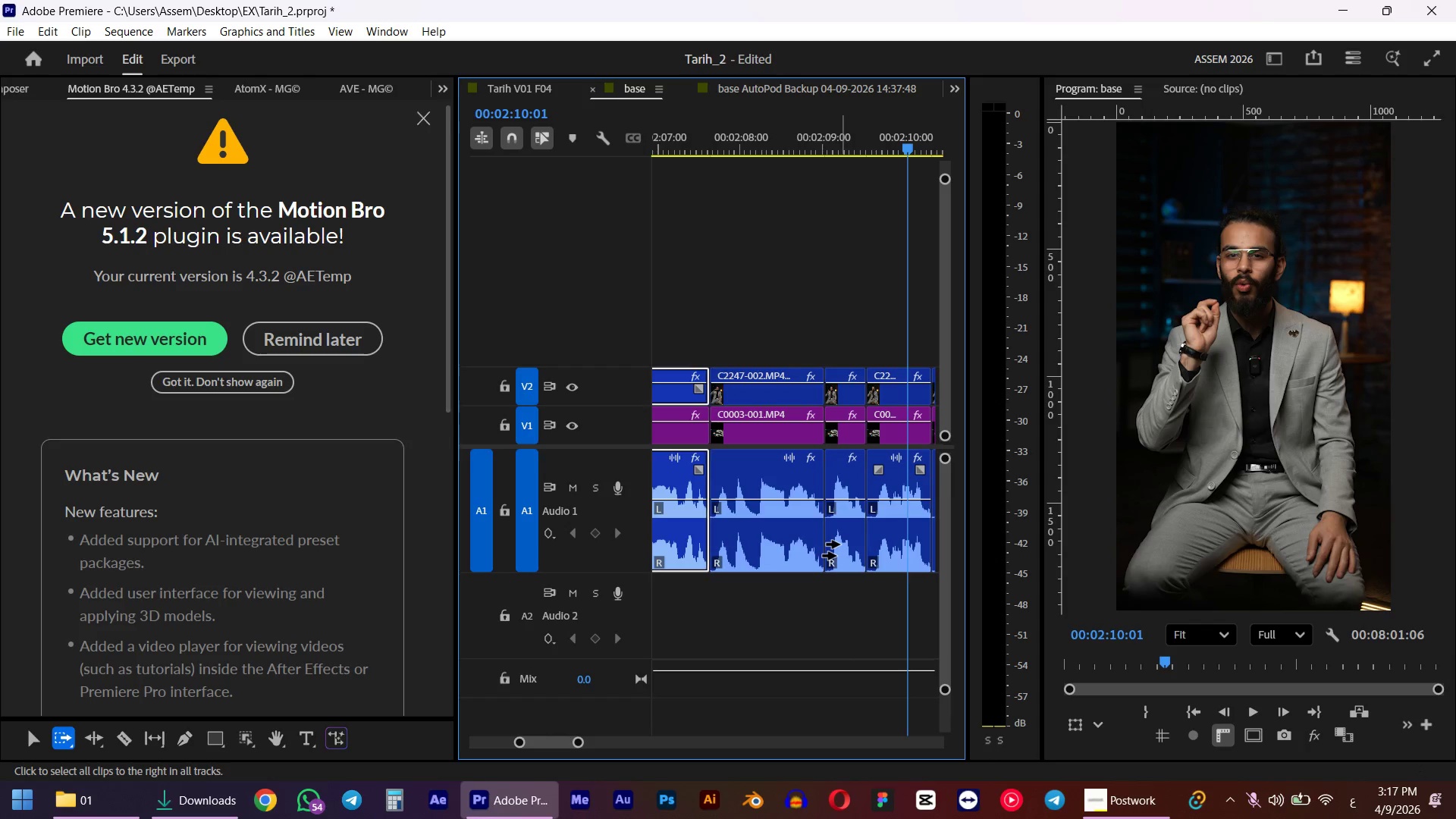 
scroll: coordinate [813, 517], scroll_direction: up, amount: 13.0
 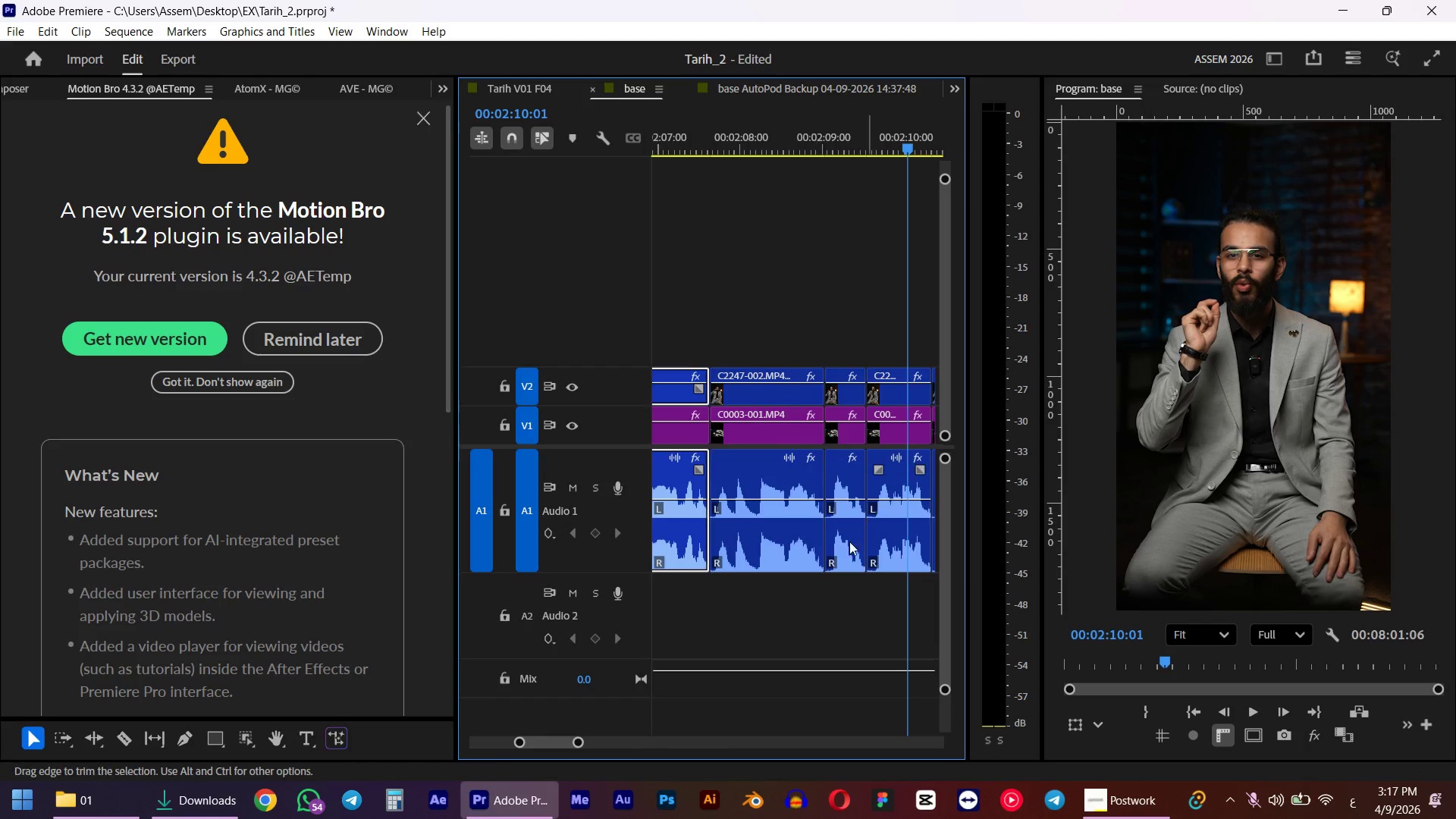 
left_click_drag(start_coordinate=[839, 544], to_coordinate=[851, 544])
 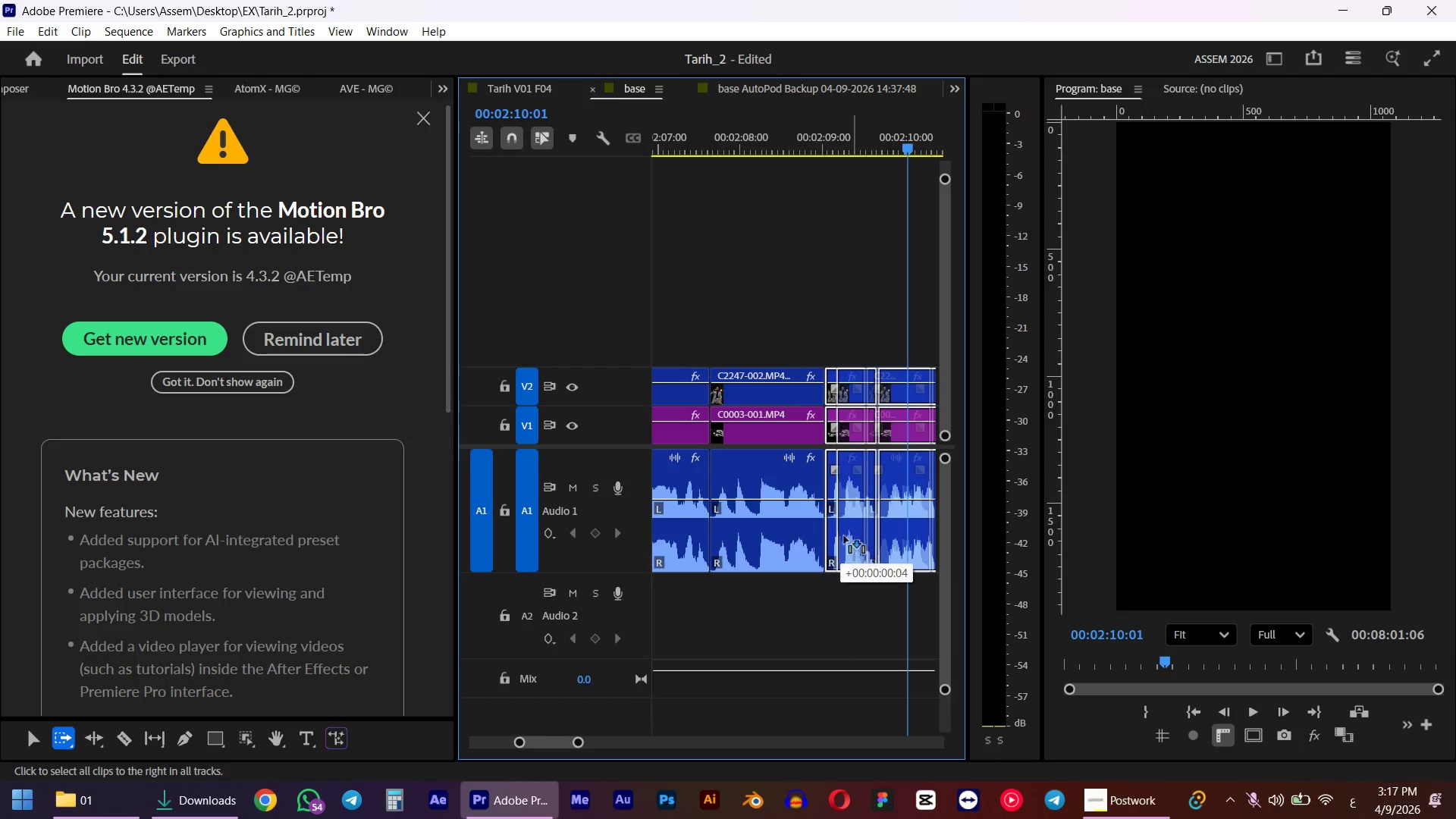 
key(V)
 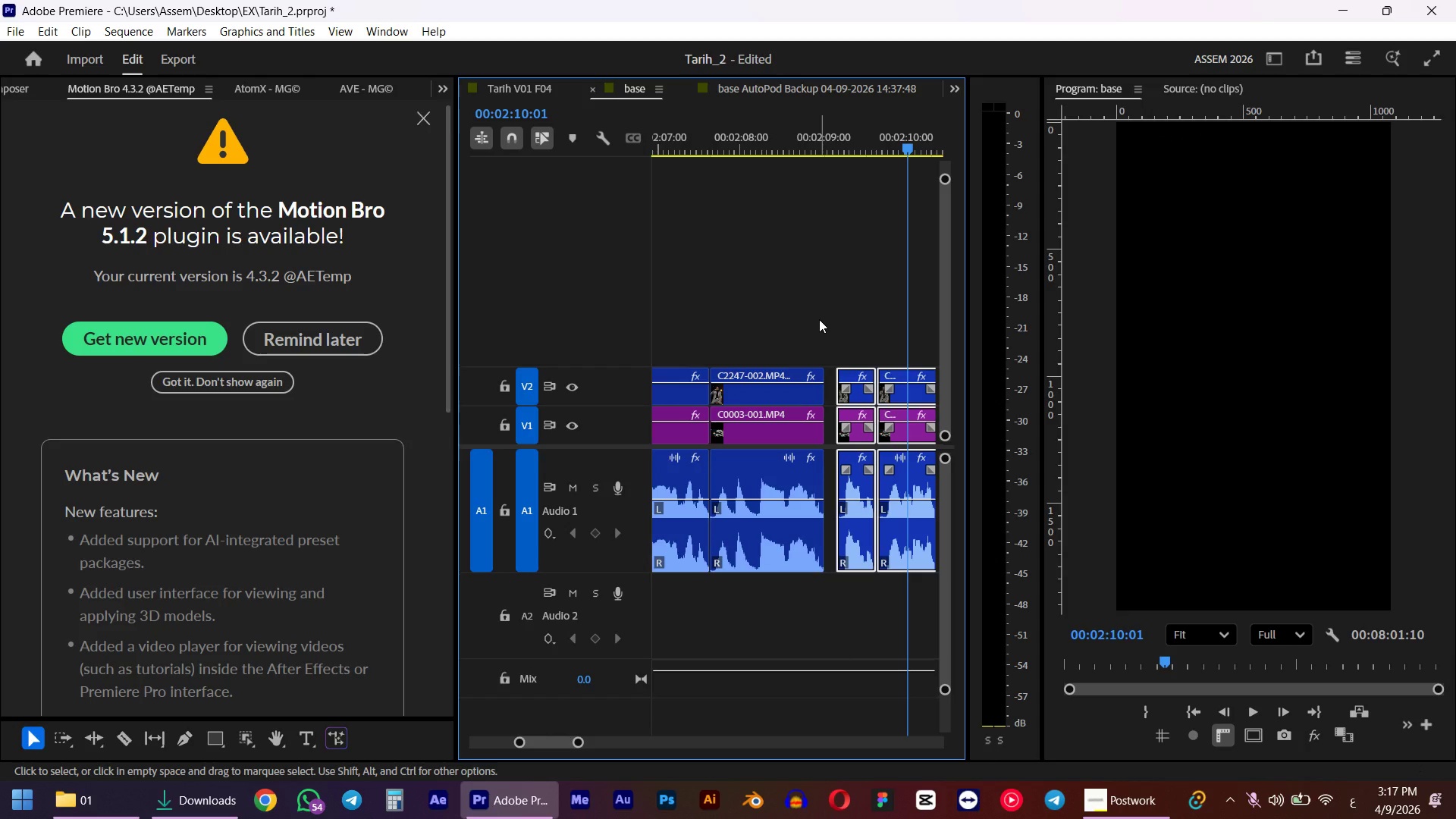 
left_click_drag(start_coordinate=[822, 340], to_coordinate=[798, 498])
 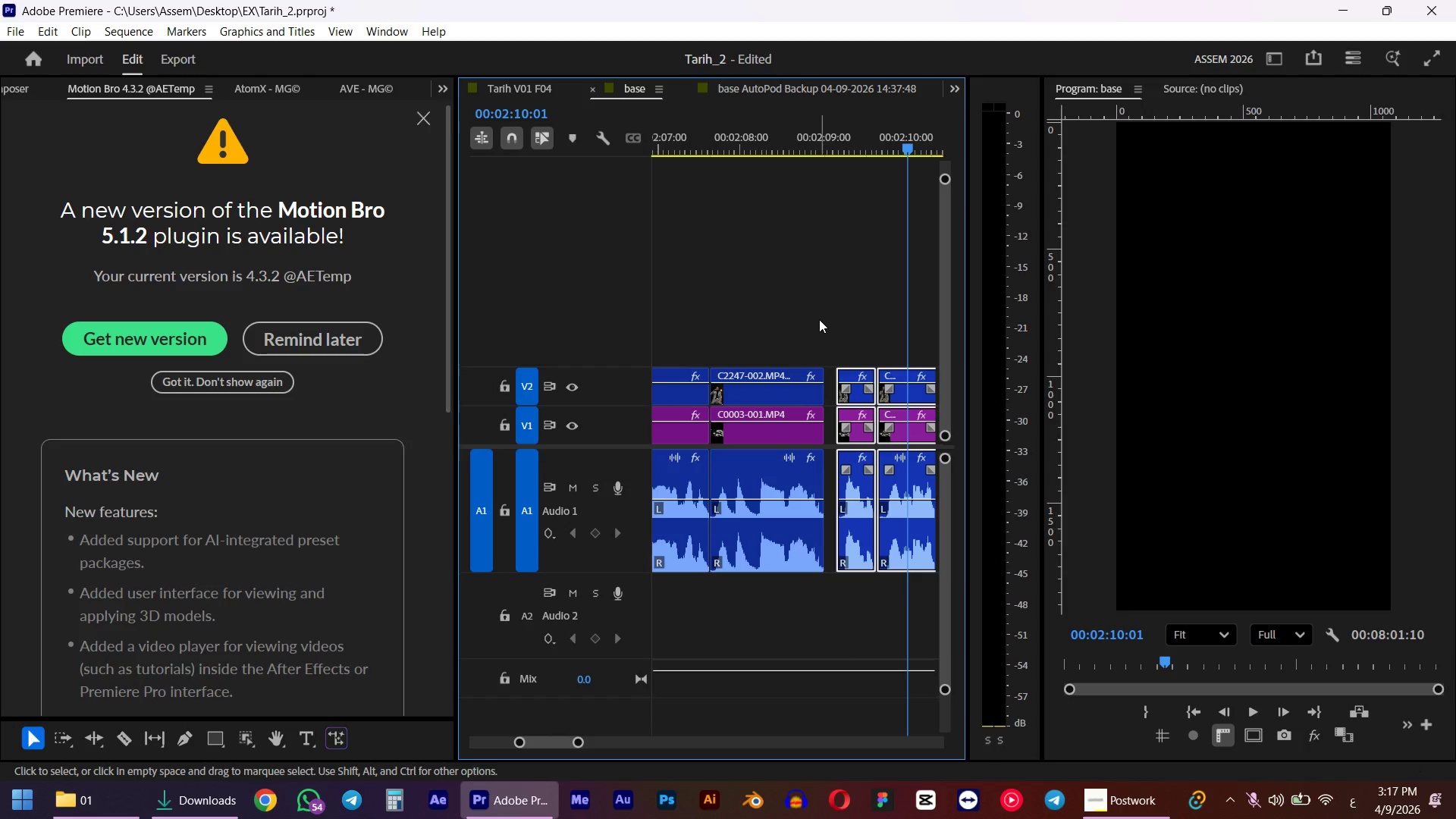 
left_click_drag(start_coordinate=[819, 453], to_coordinate=[838, 455])
 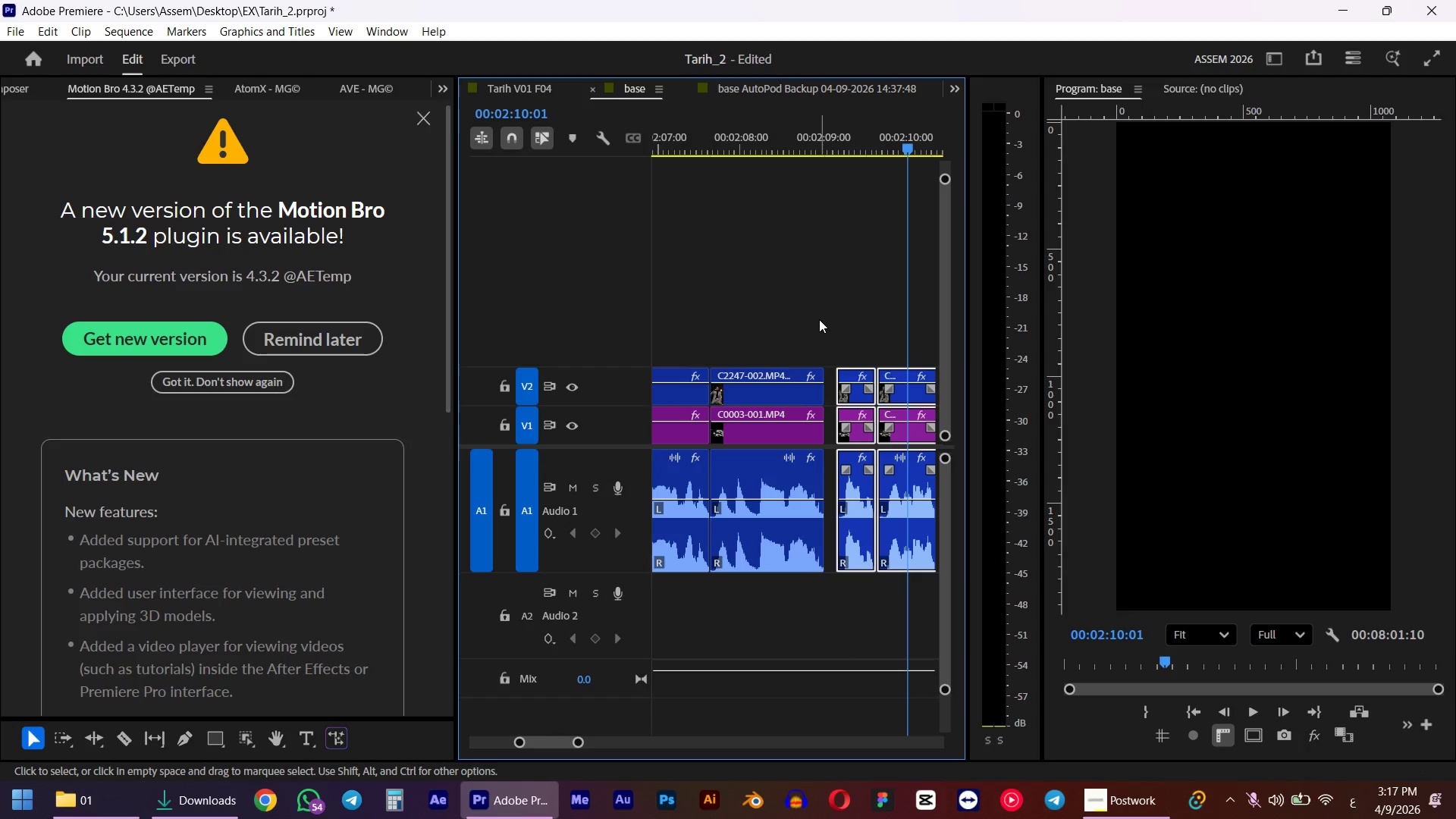 
left_click([791, 136])
 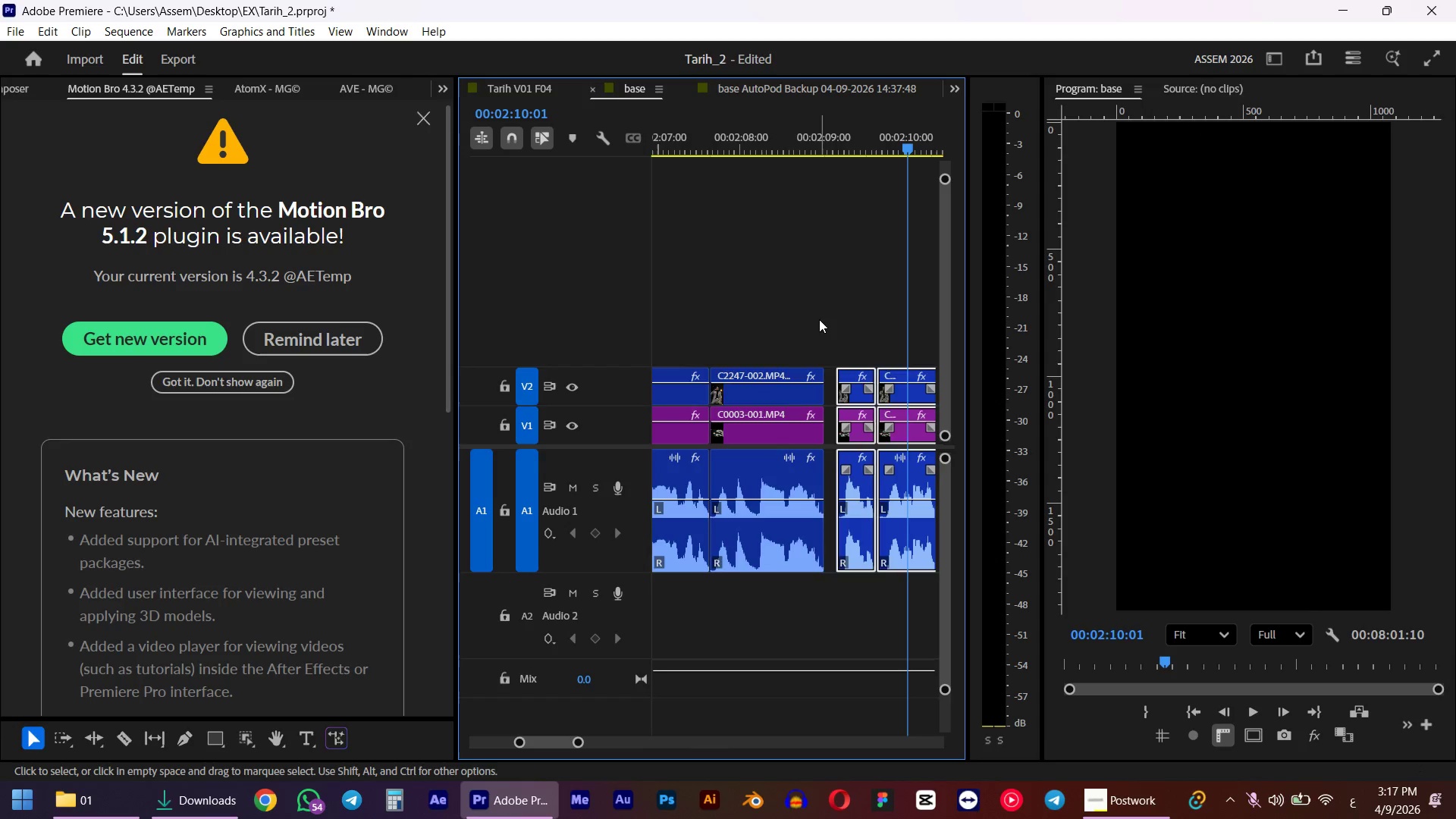 
key(Space)
 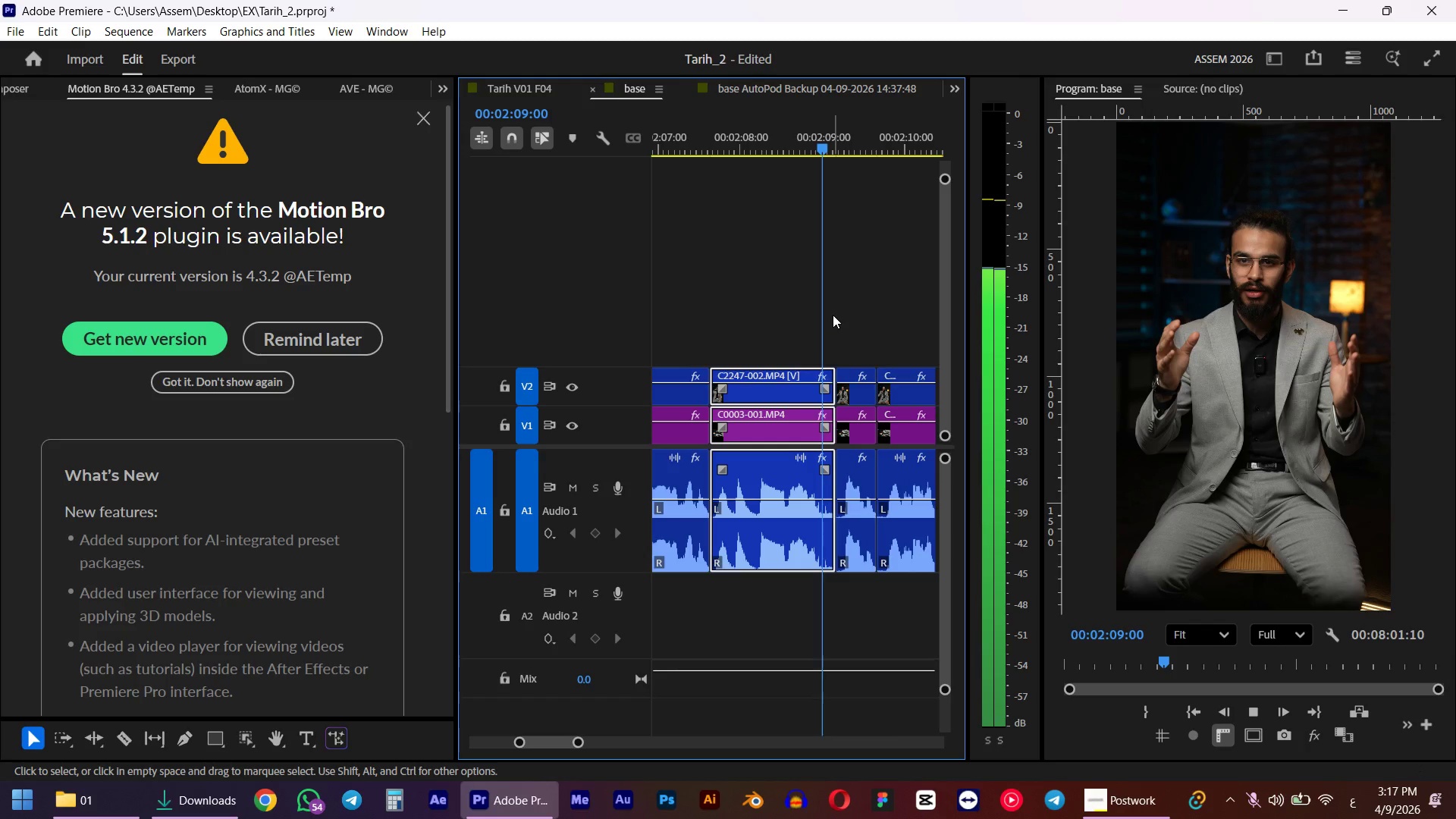 
key(Space)
 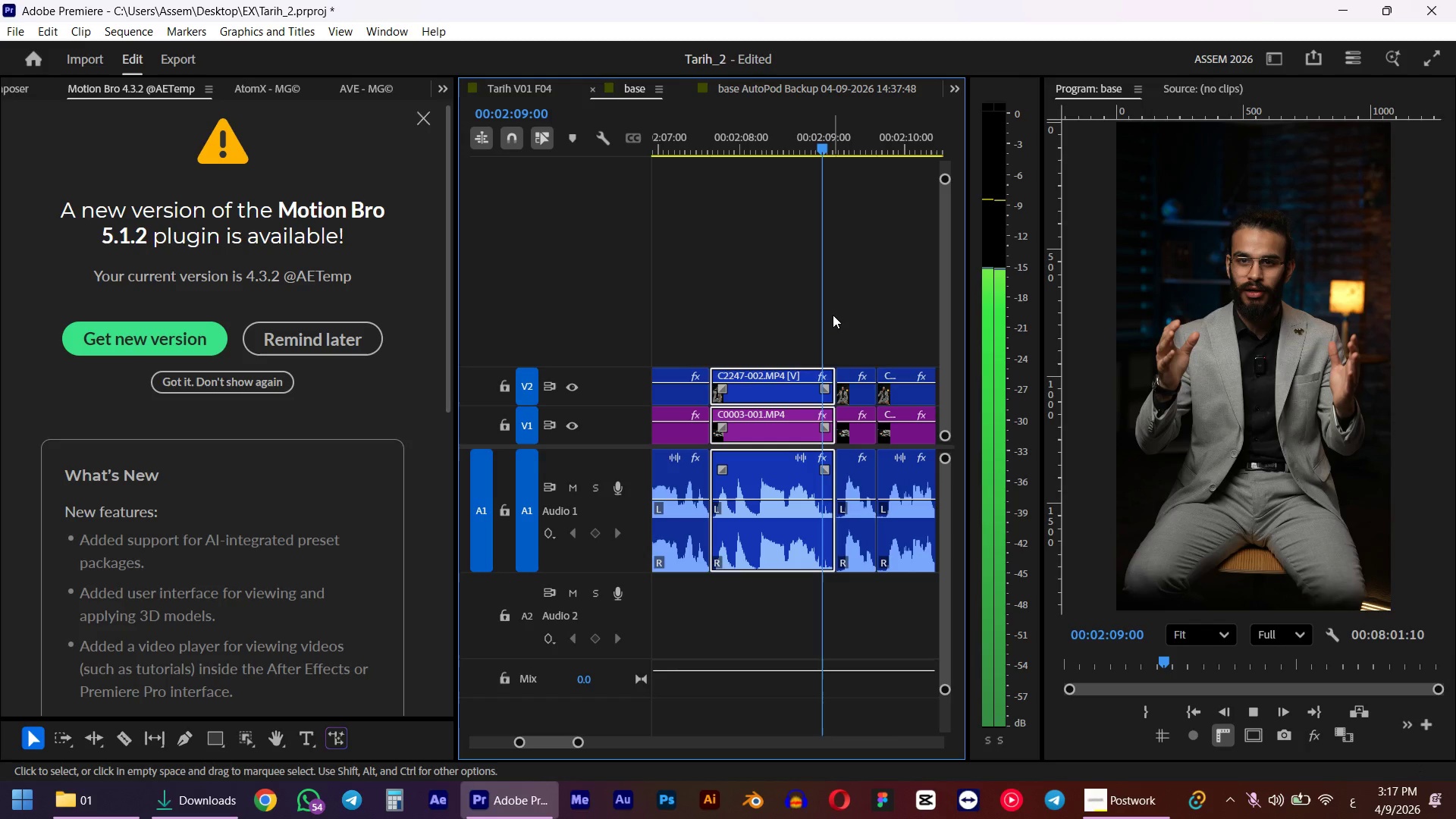 
left_click([792, 143])
 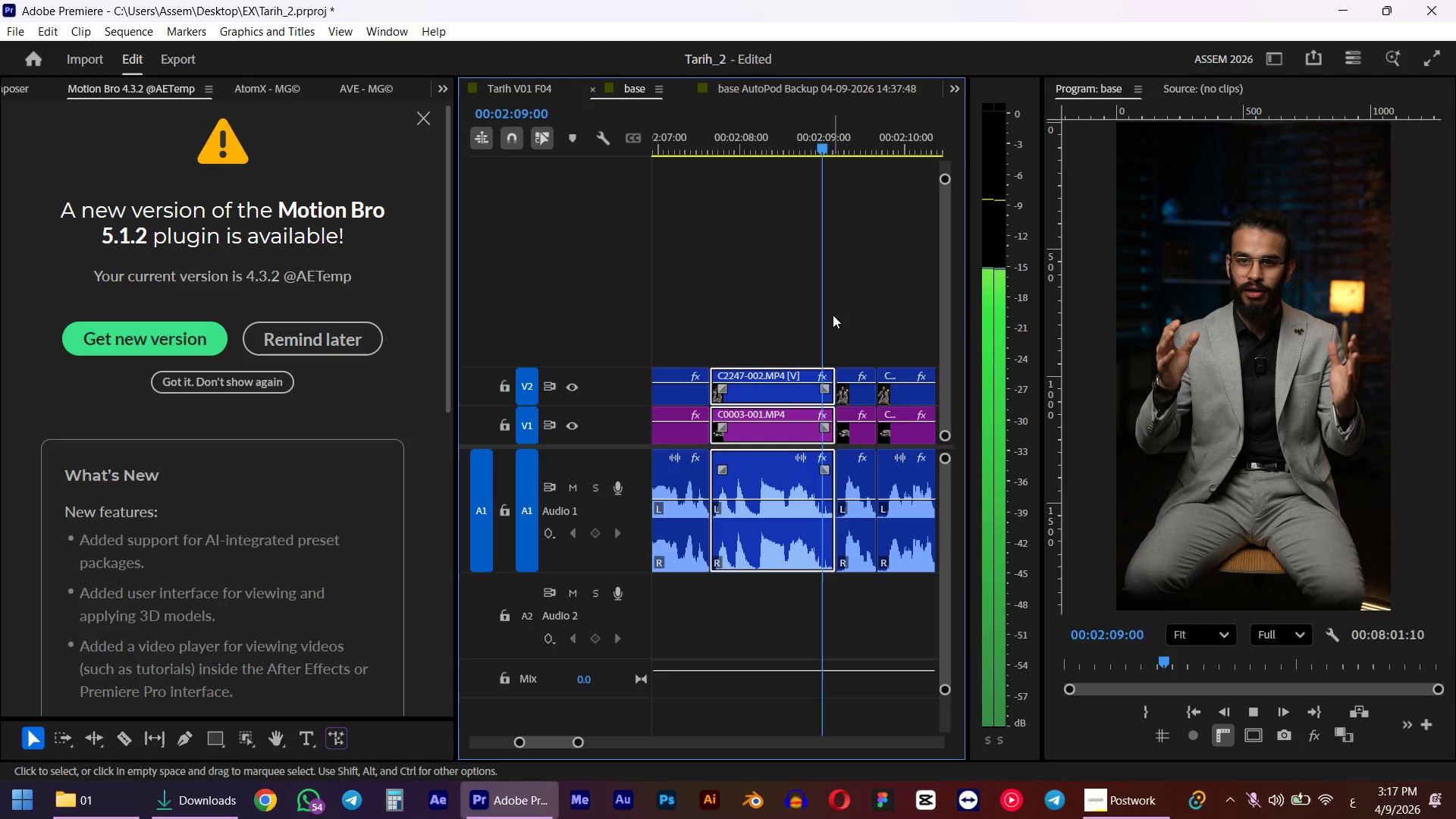 
key(Space)
 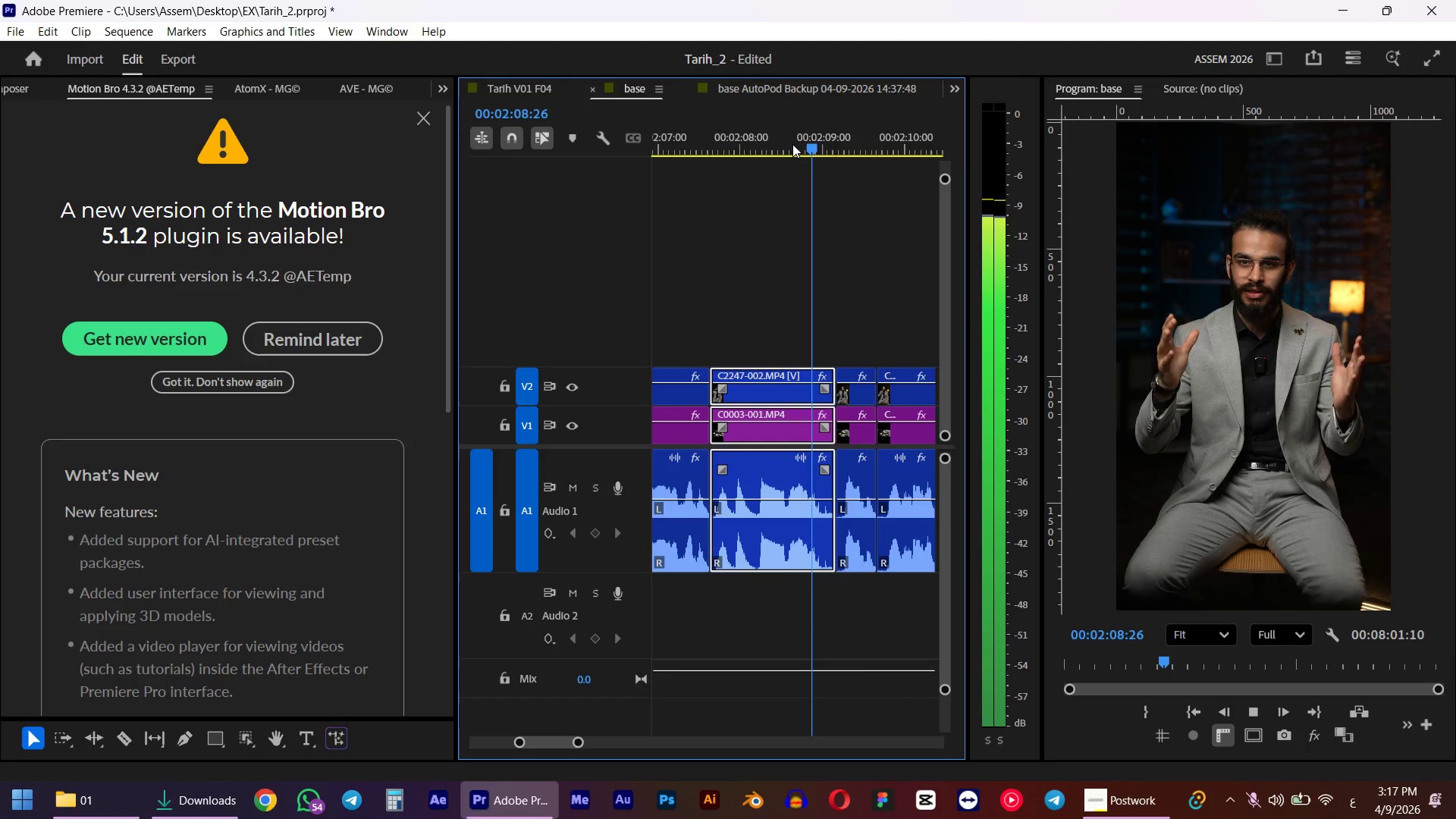 
key(Space)
 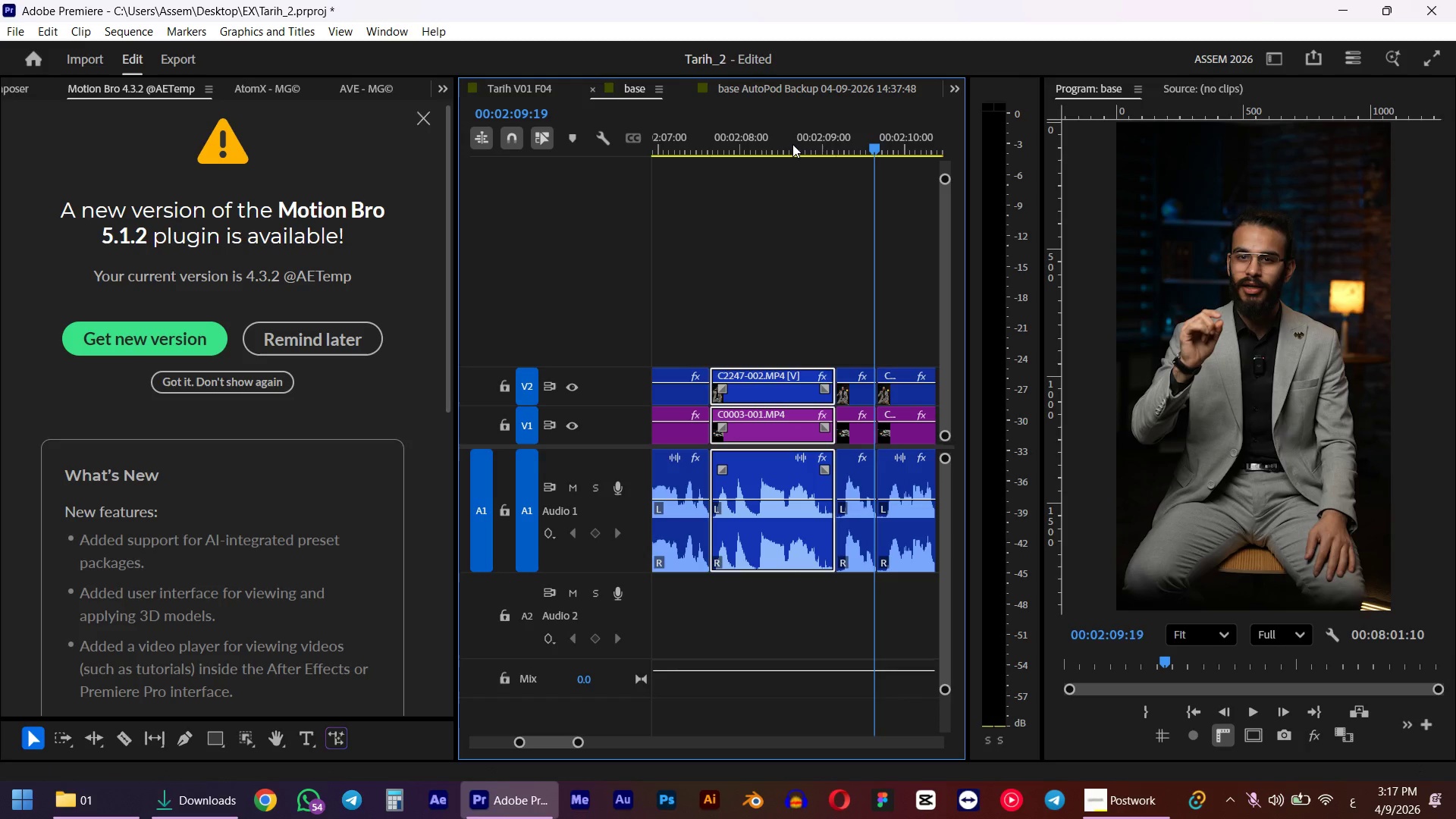 
left_click([792, 144])
 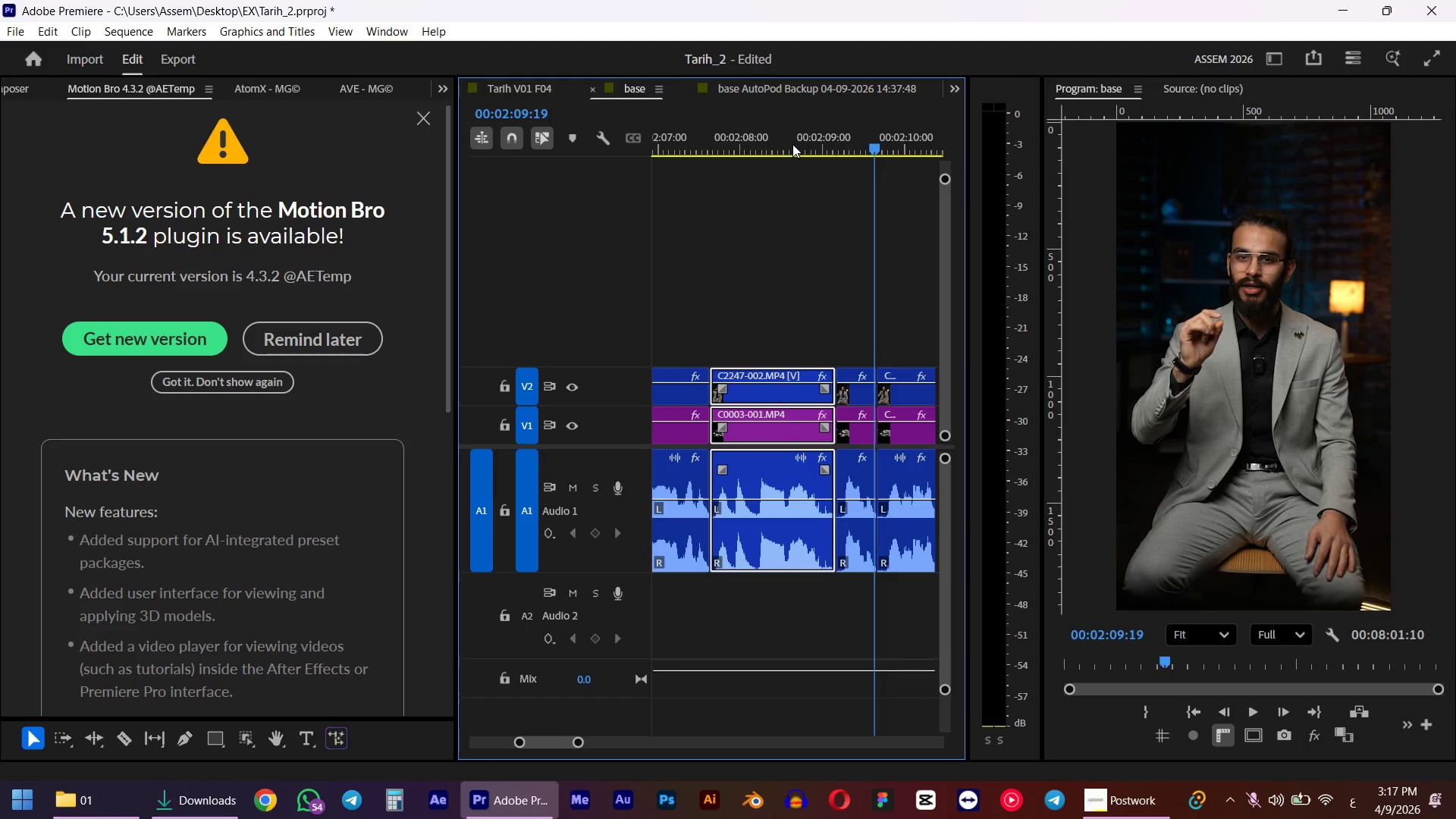 
key(Space)
 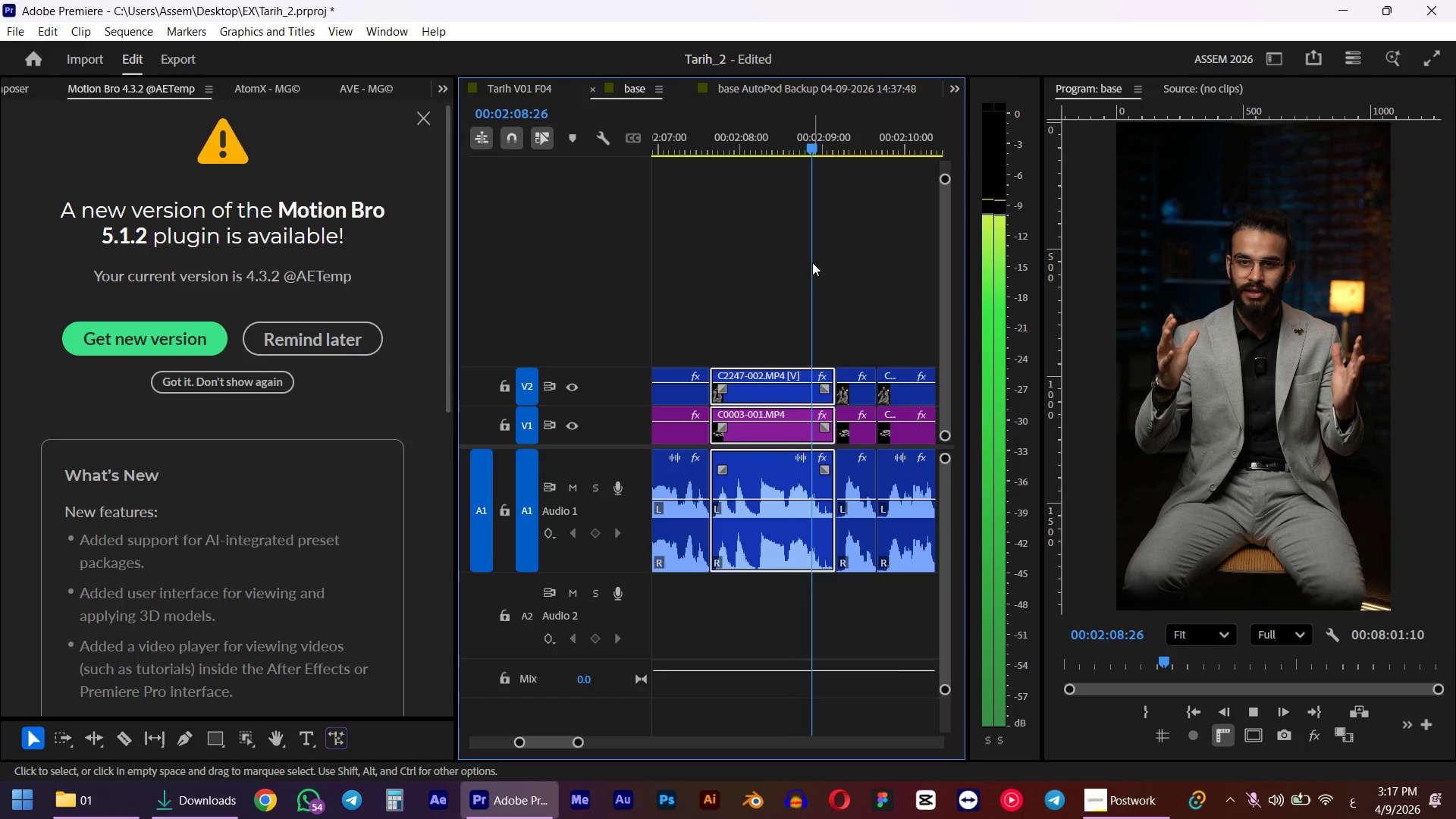 
hold_key(key=AltLeft, duration=0.88)
 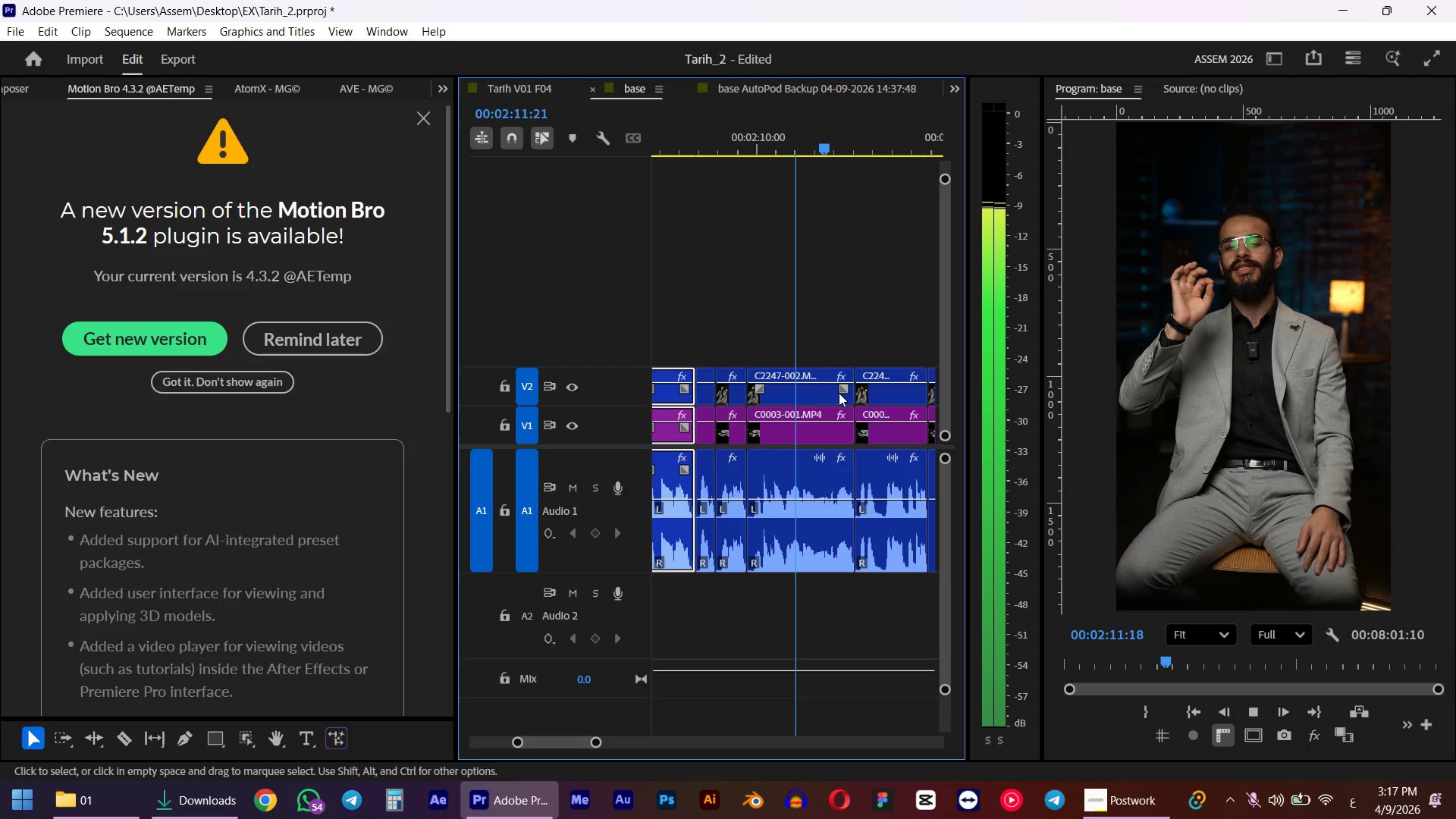 
scroll: coordinate [803, 295], scroll_direction: down, amount: 7.0
 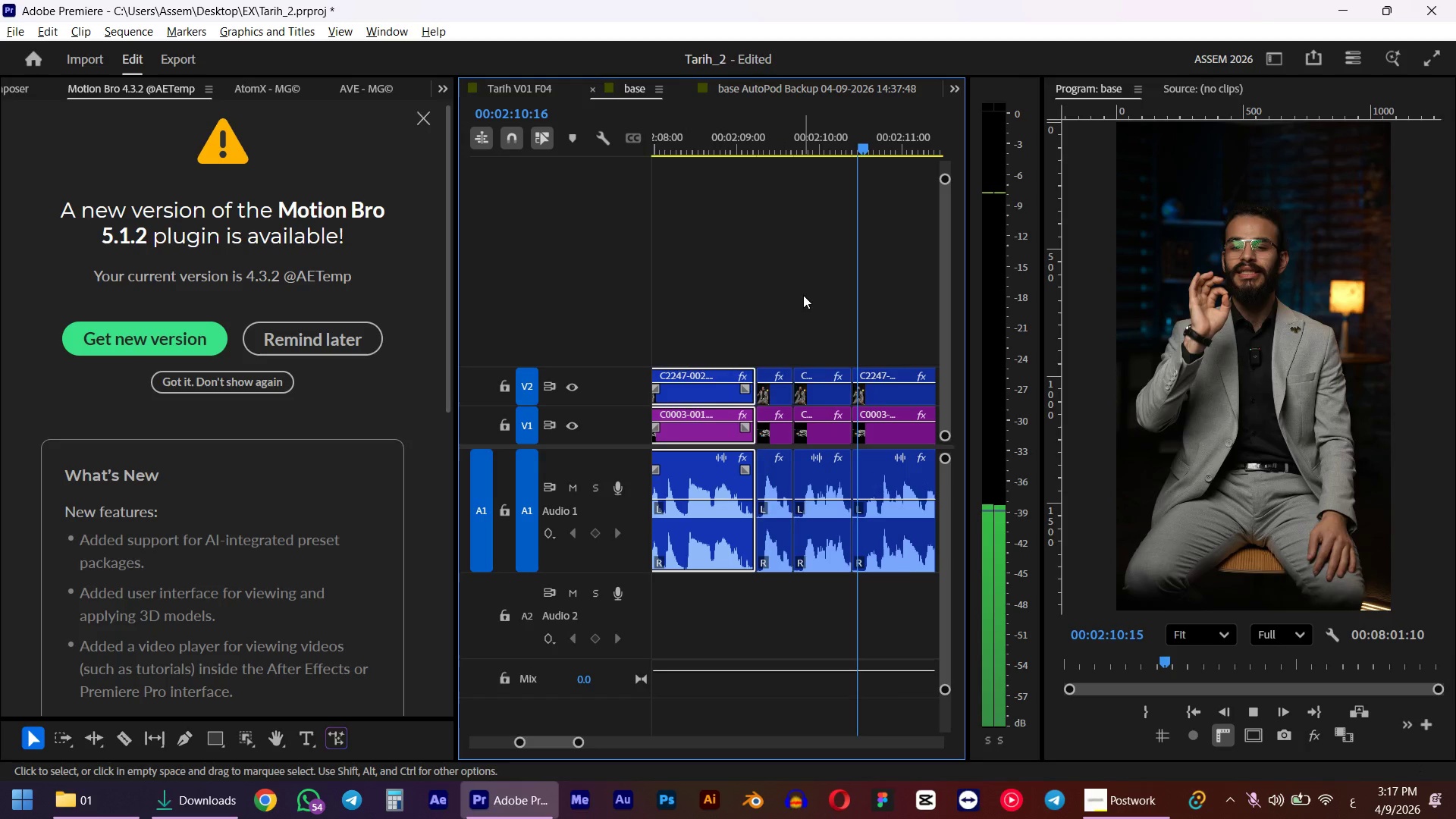 
hold_key(key=AltLeft, duration=0.34)
scroll: coordinate [834, 504], scroll_direction: down, amount: 11.0
 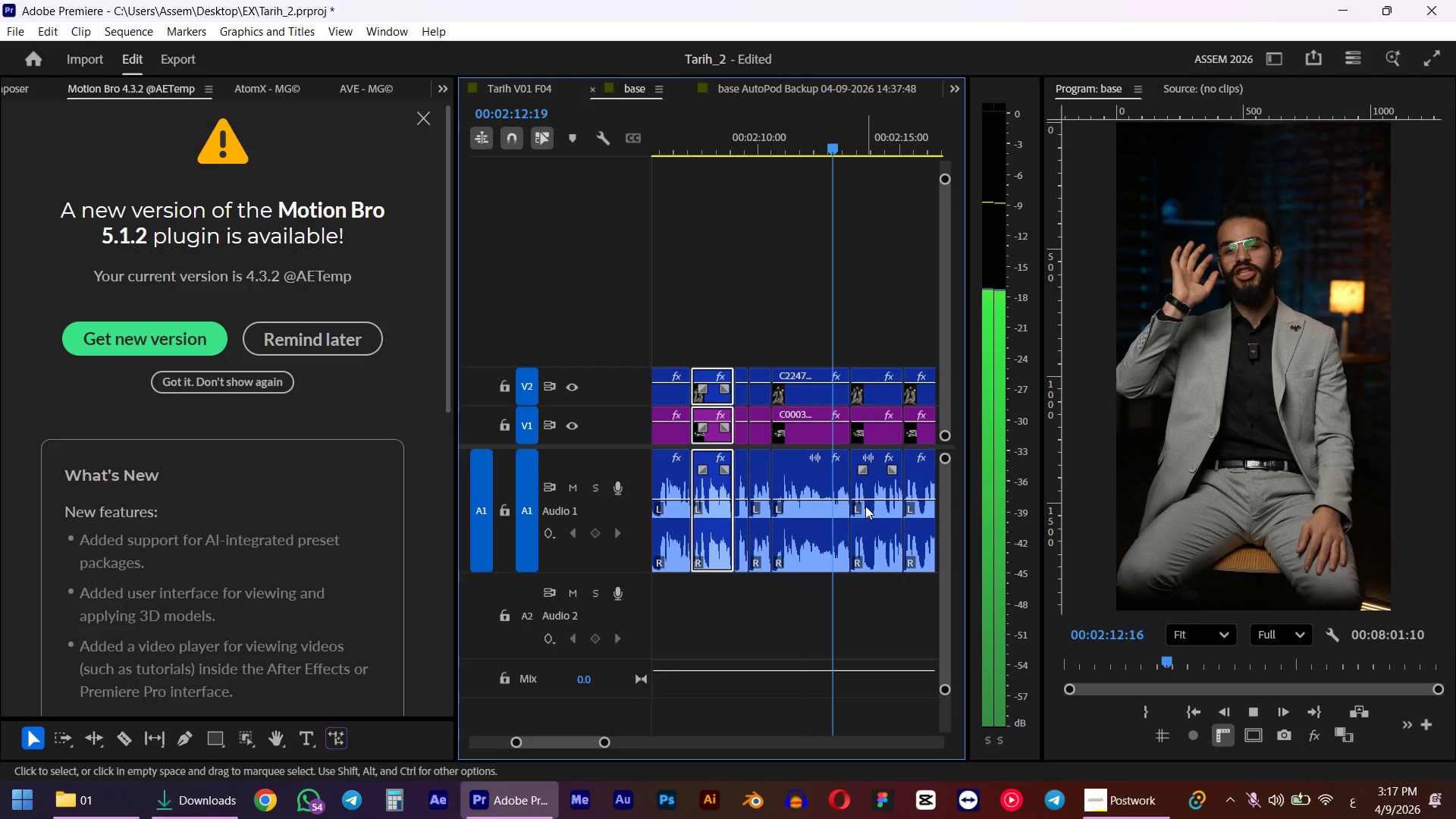 
mouse_move([840, 522])
 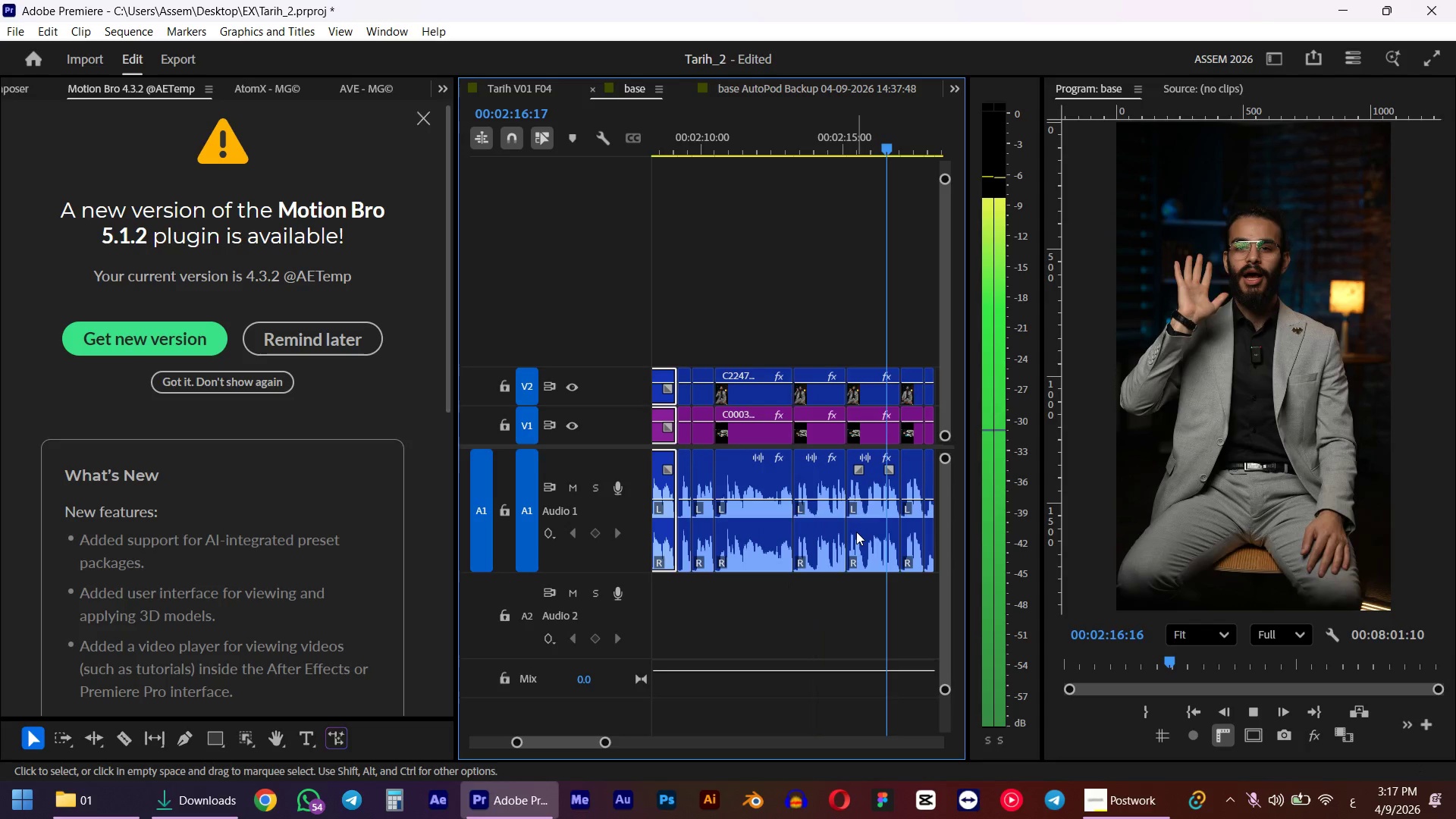 
key(Space)
 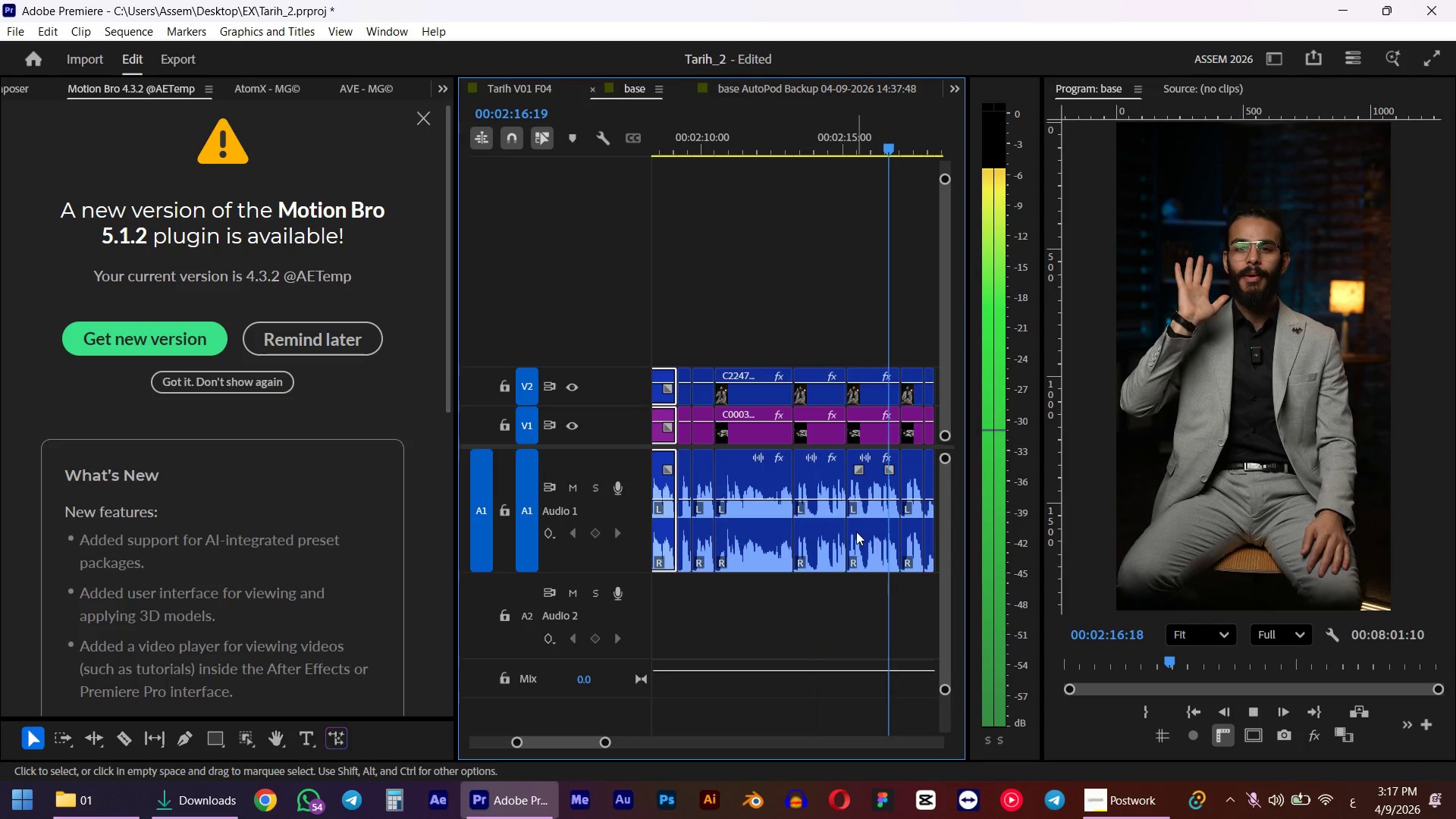 
left_click_drag(start_coordinate=[829, 300], to_coordinate=[886, 537])
 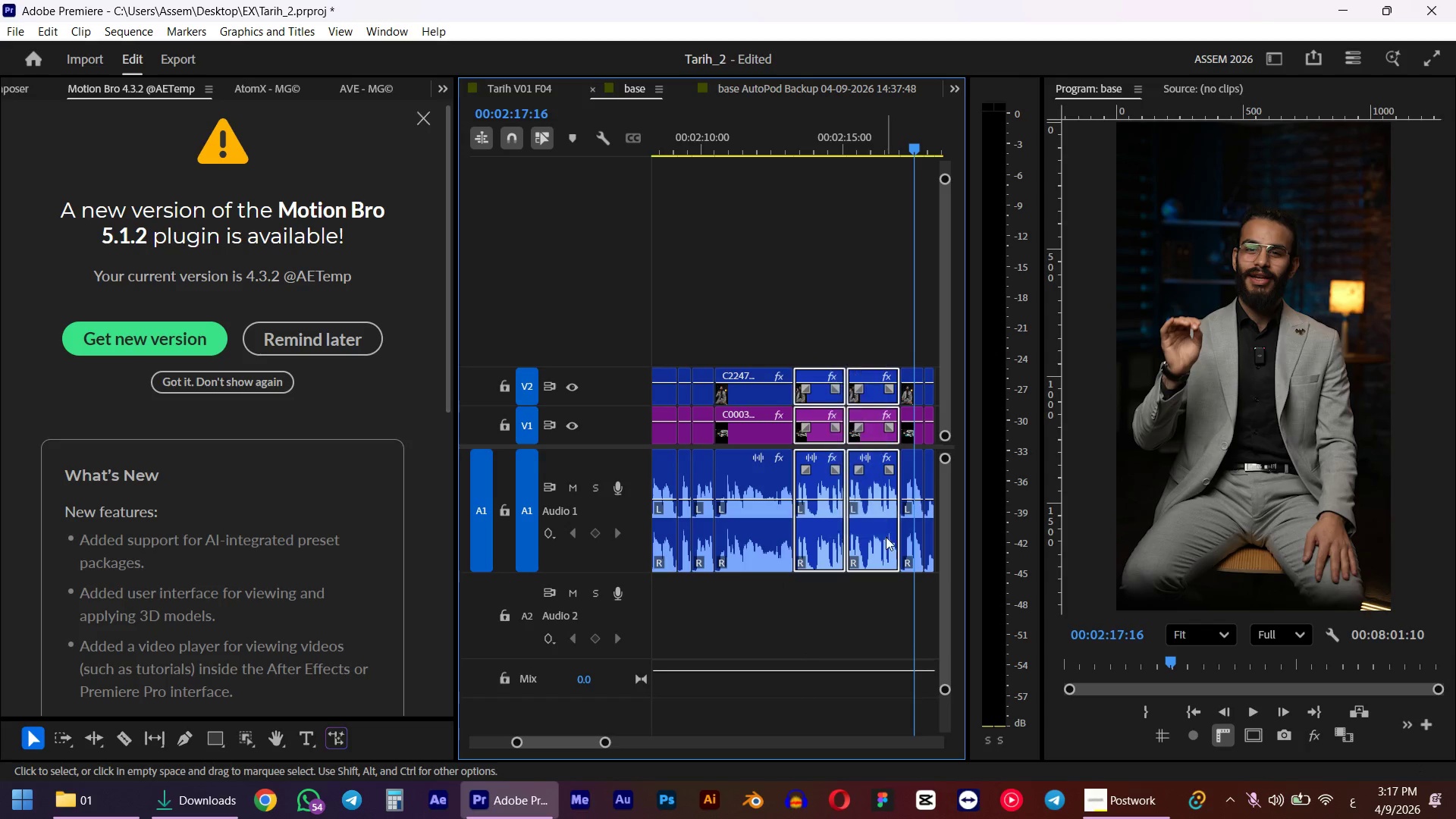 
key(Space)
 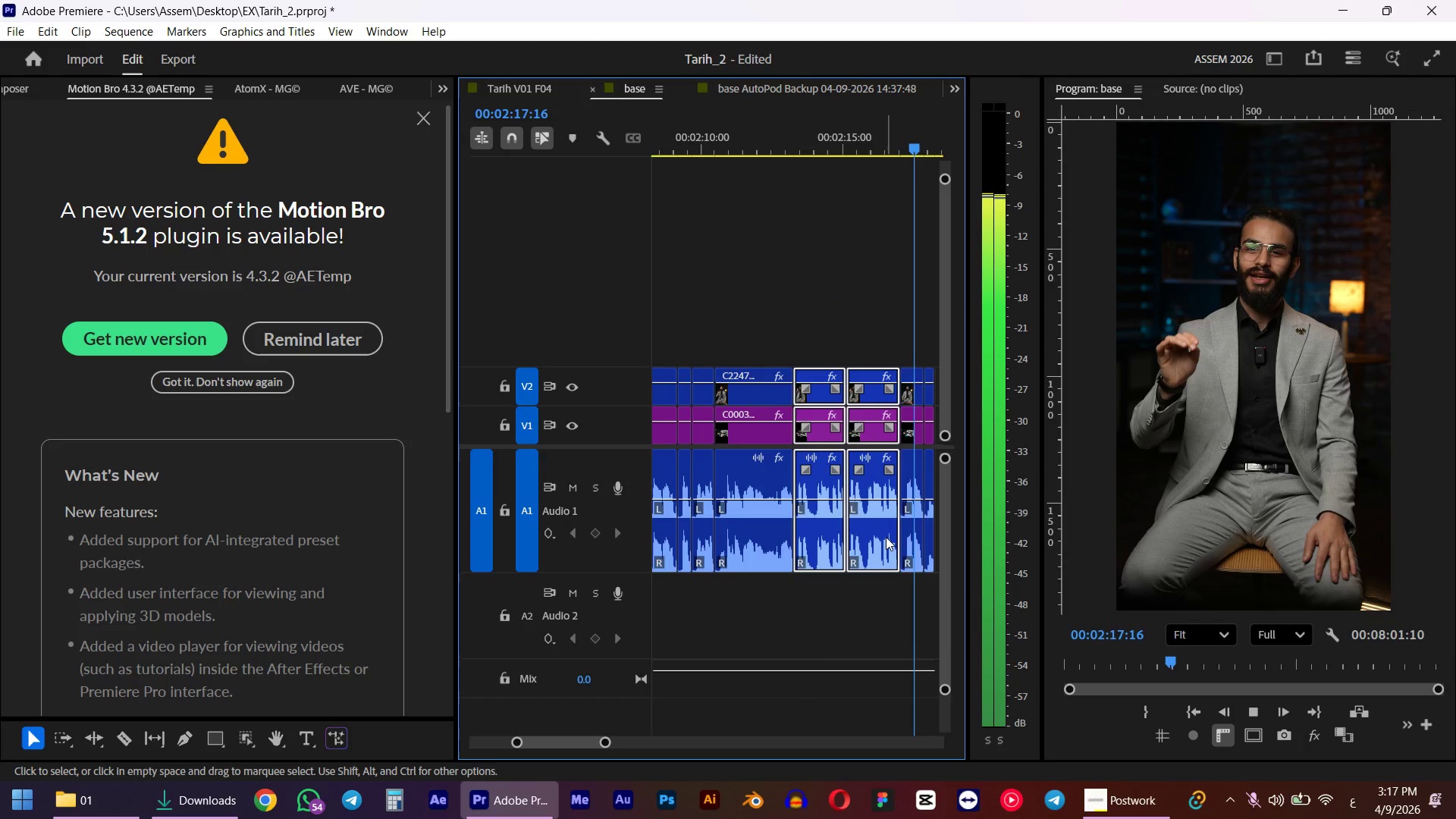 
scroll: coordinate [855, 548], scroll_direction: down, amount: 6.0
 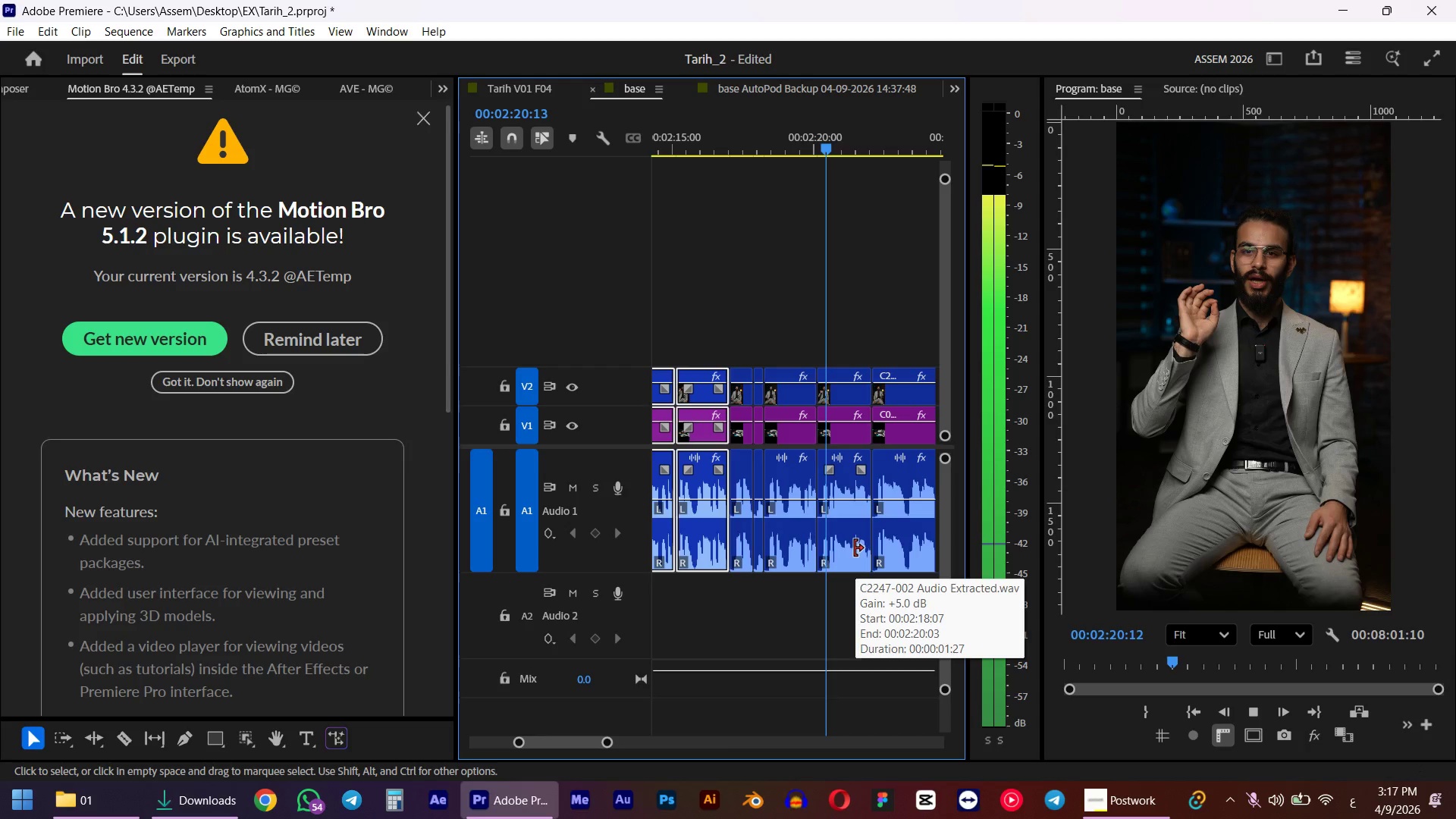 
key(Space)
 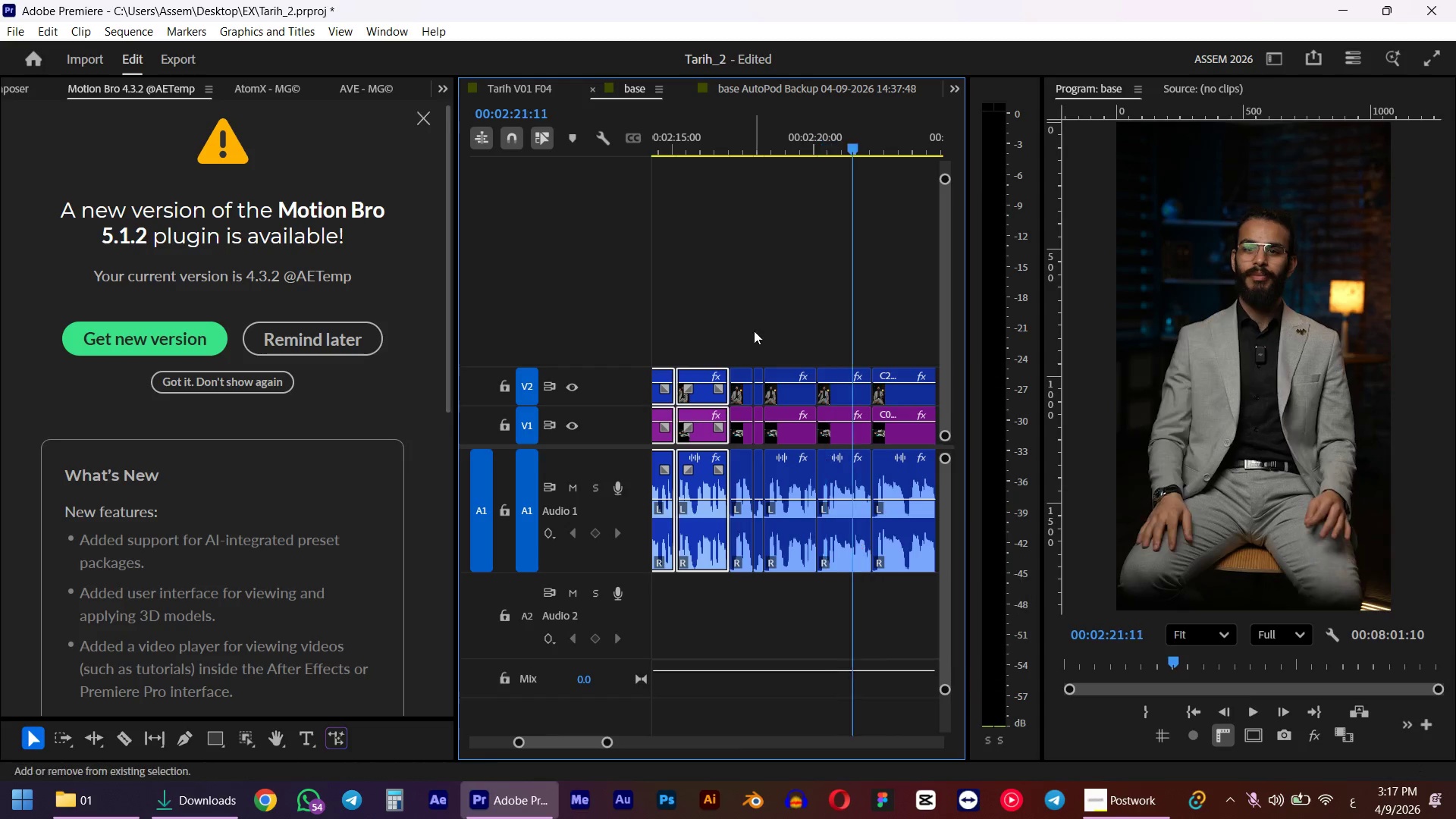 
left_click_drag(start_coordinate=[754, 331], to_coordinate=[729, 447])
 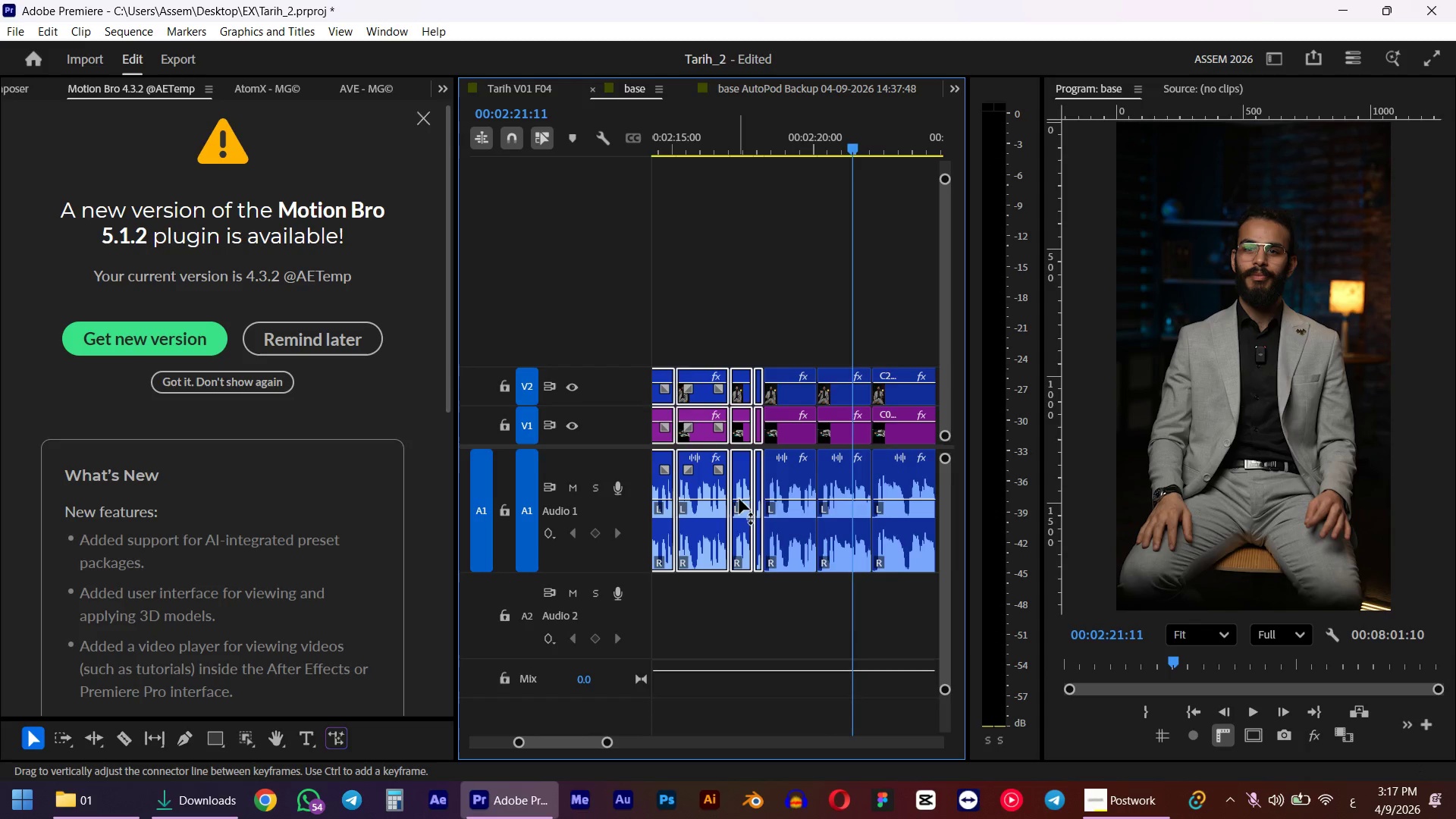 
key(D)
 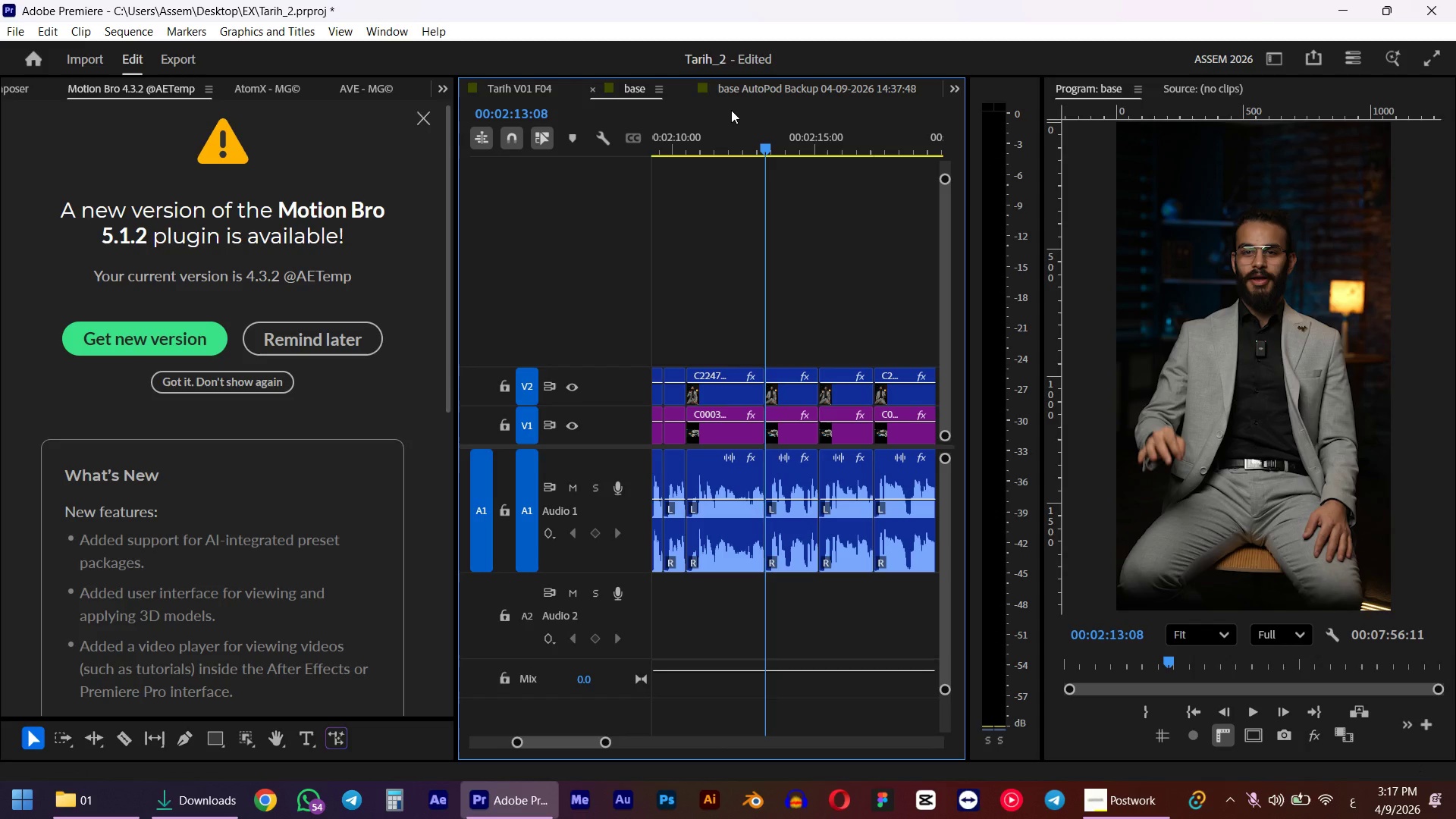 
scroll: coordinate [744, 500], scroll_direction: up, amount: 5.0
 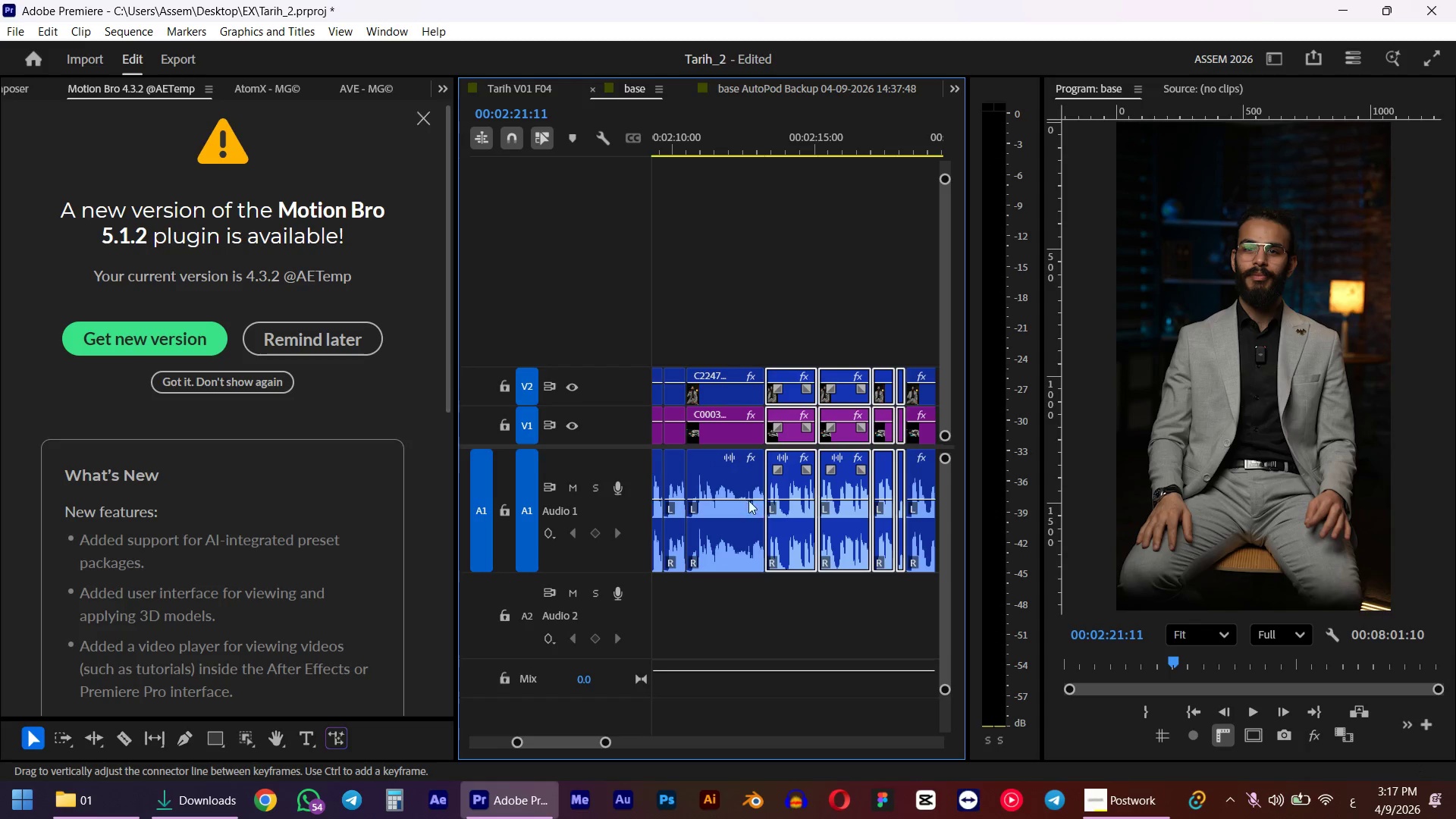 
double_click([749, 134])
 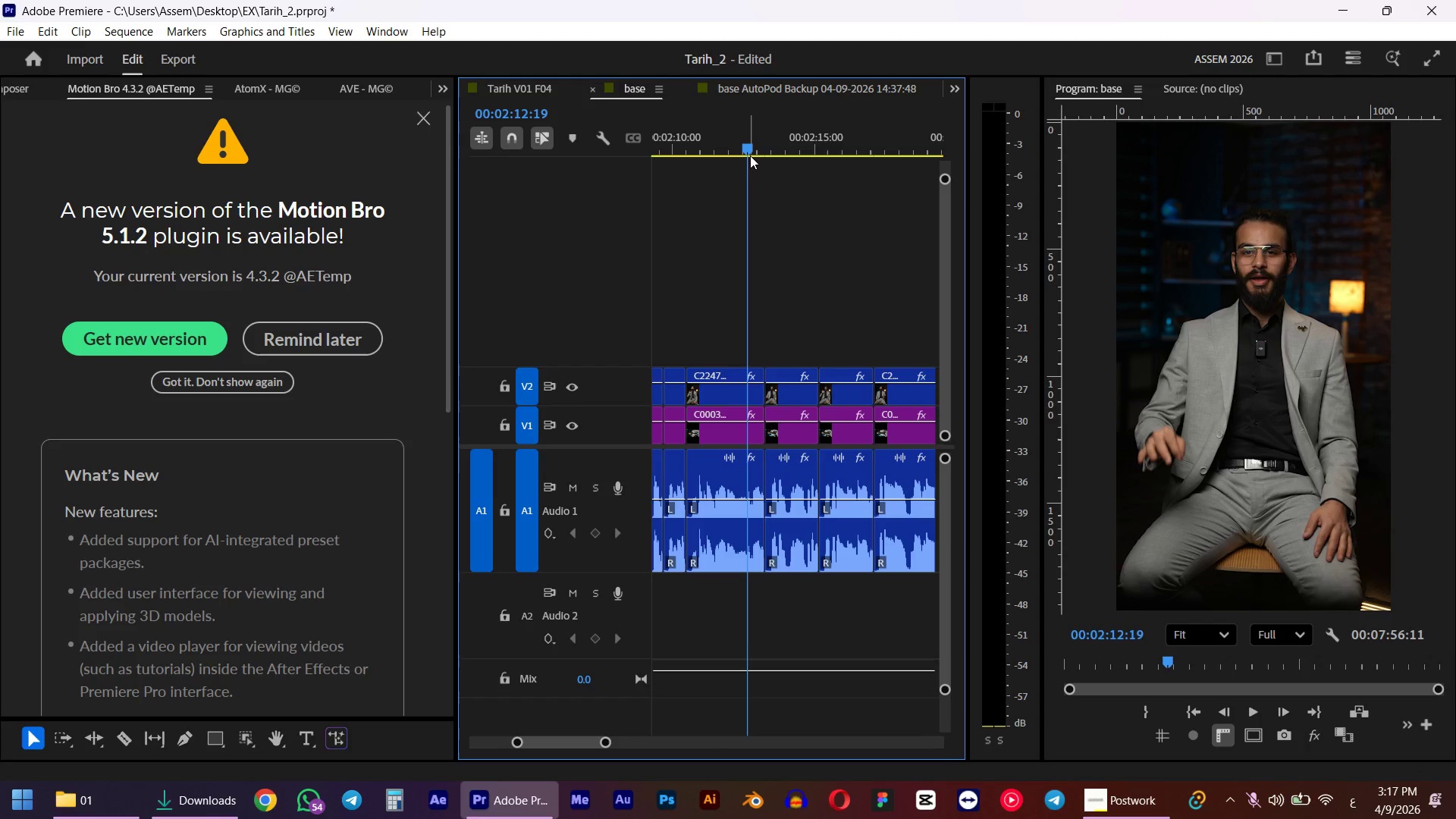 
key(Space)
 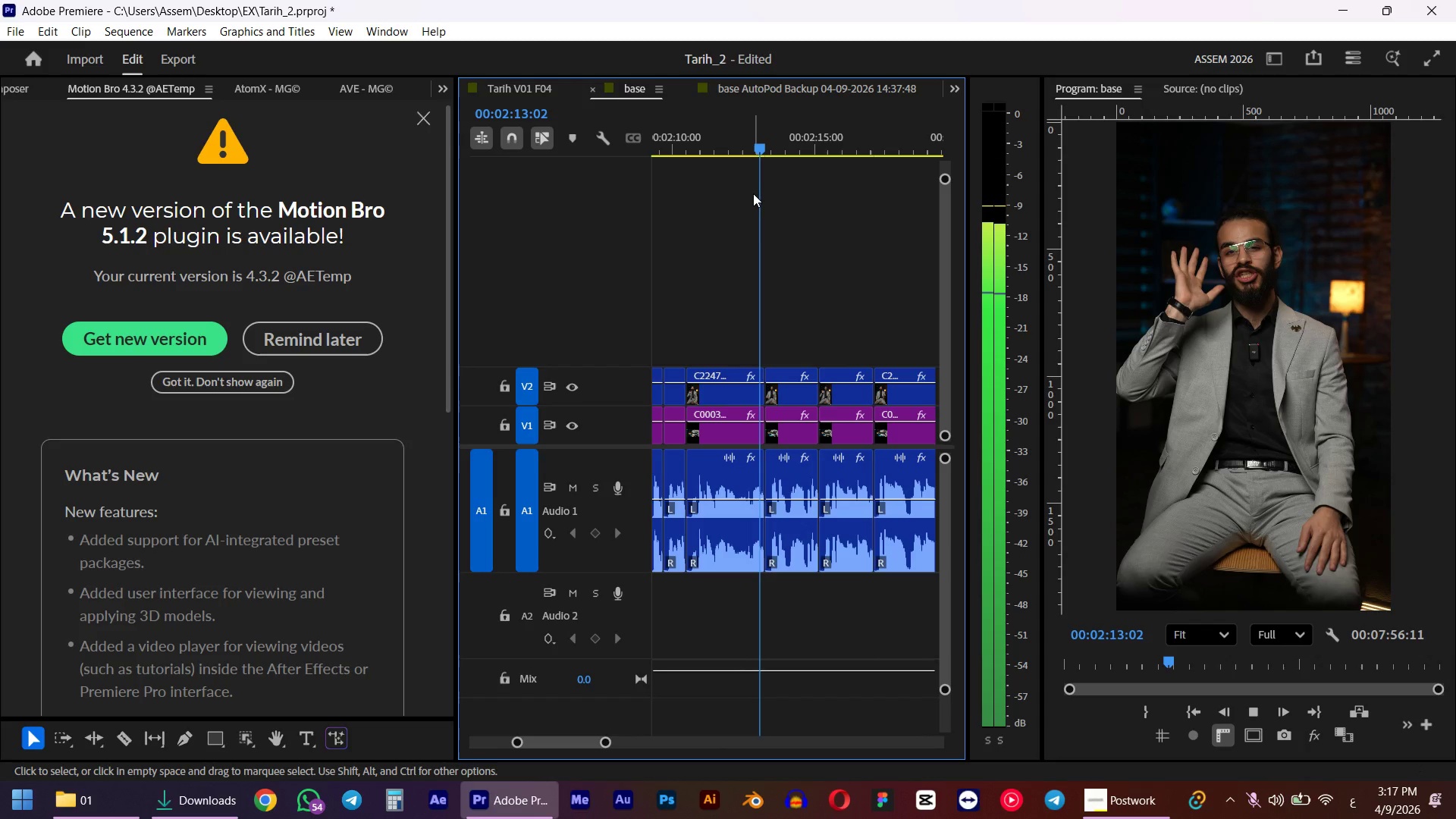 
key(Space)
 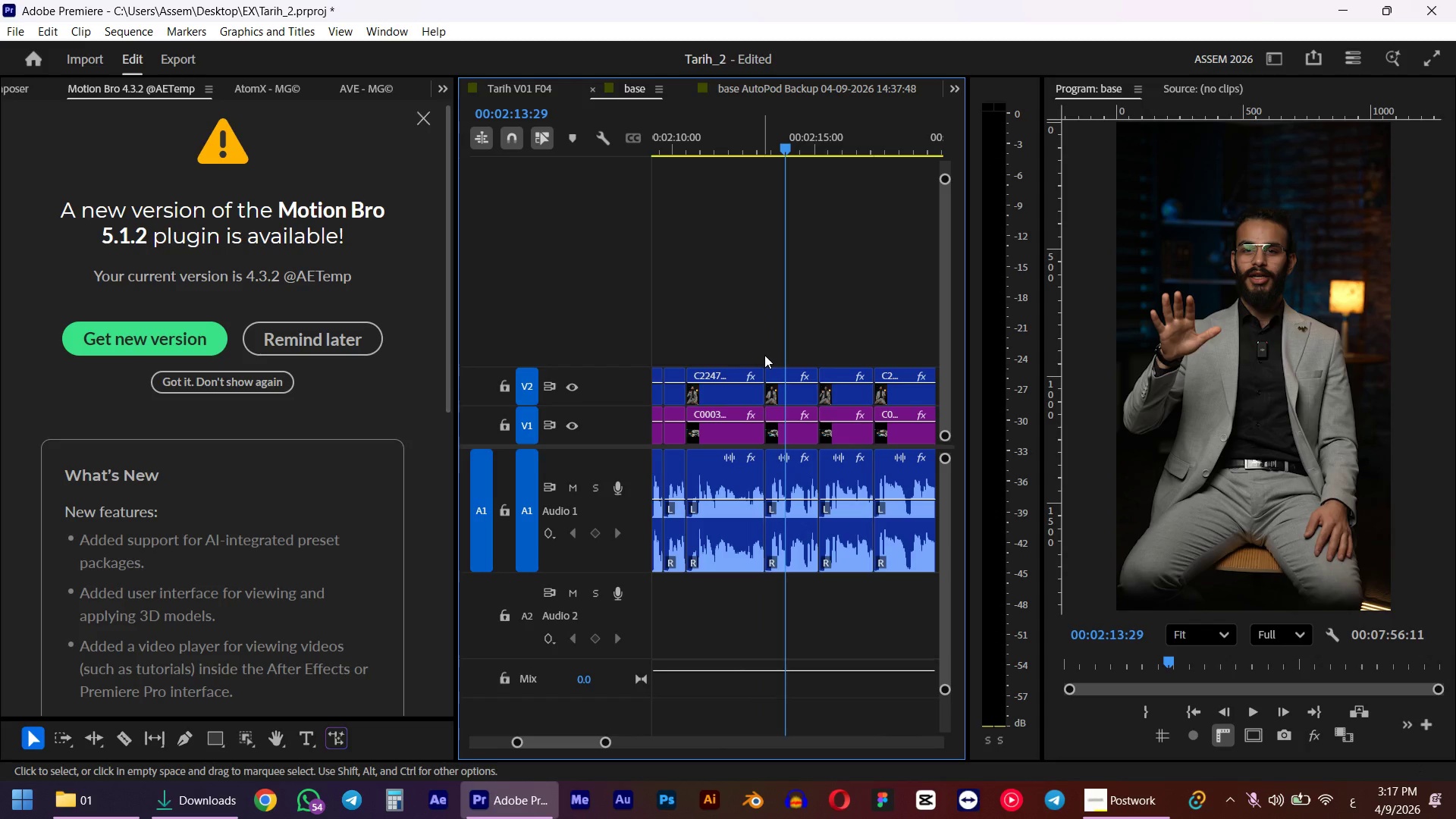 
hold_key(key=AltLeft, duration=0.72)
 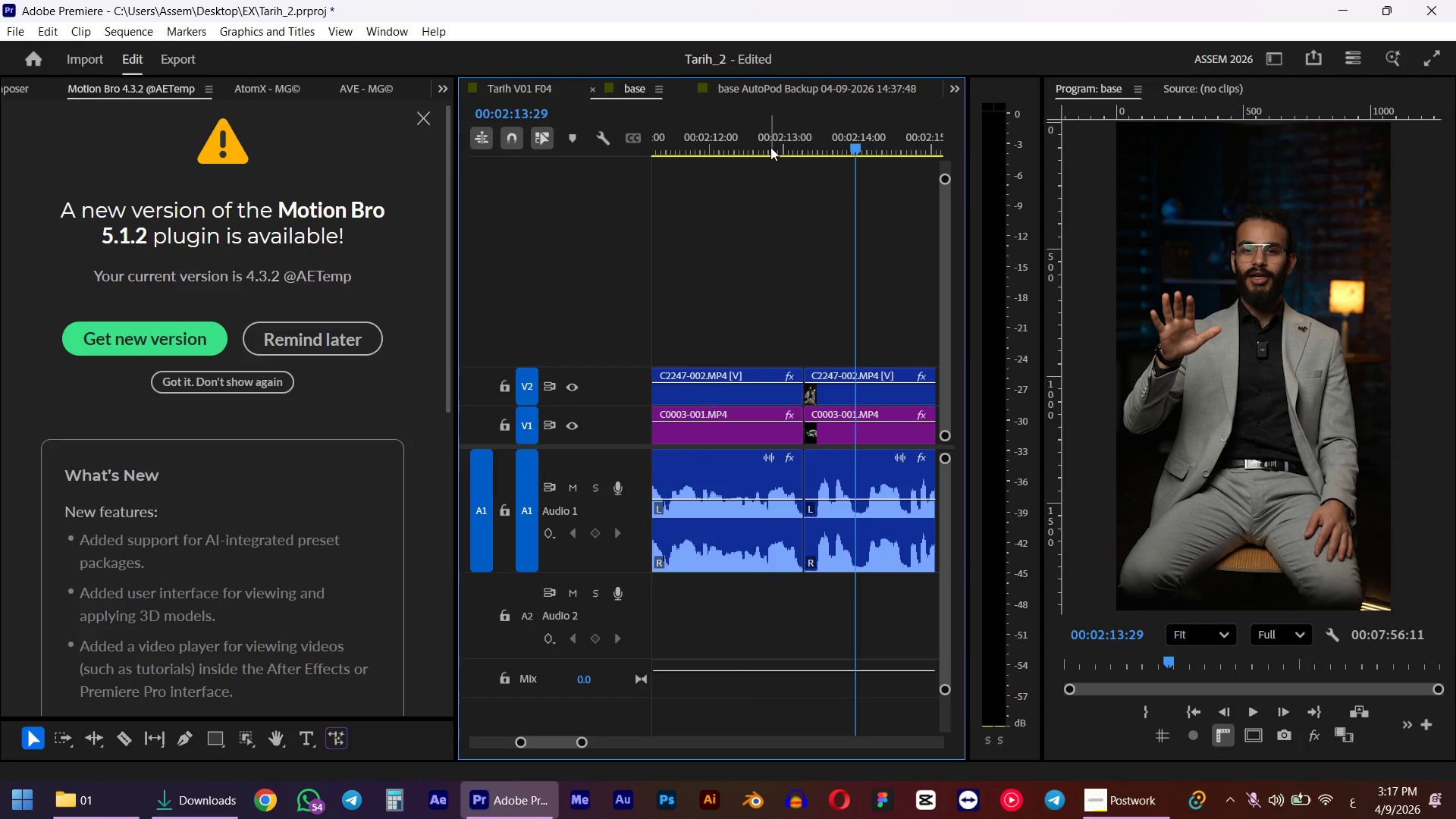 
left_click([770, 146])
 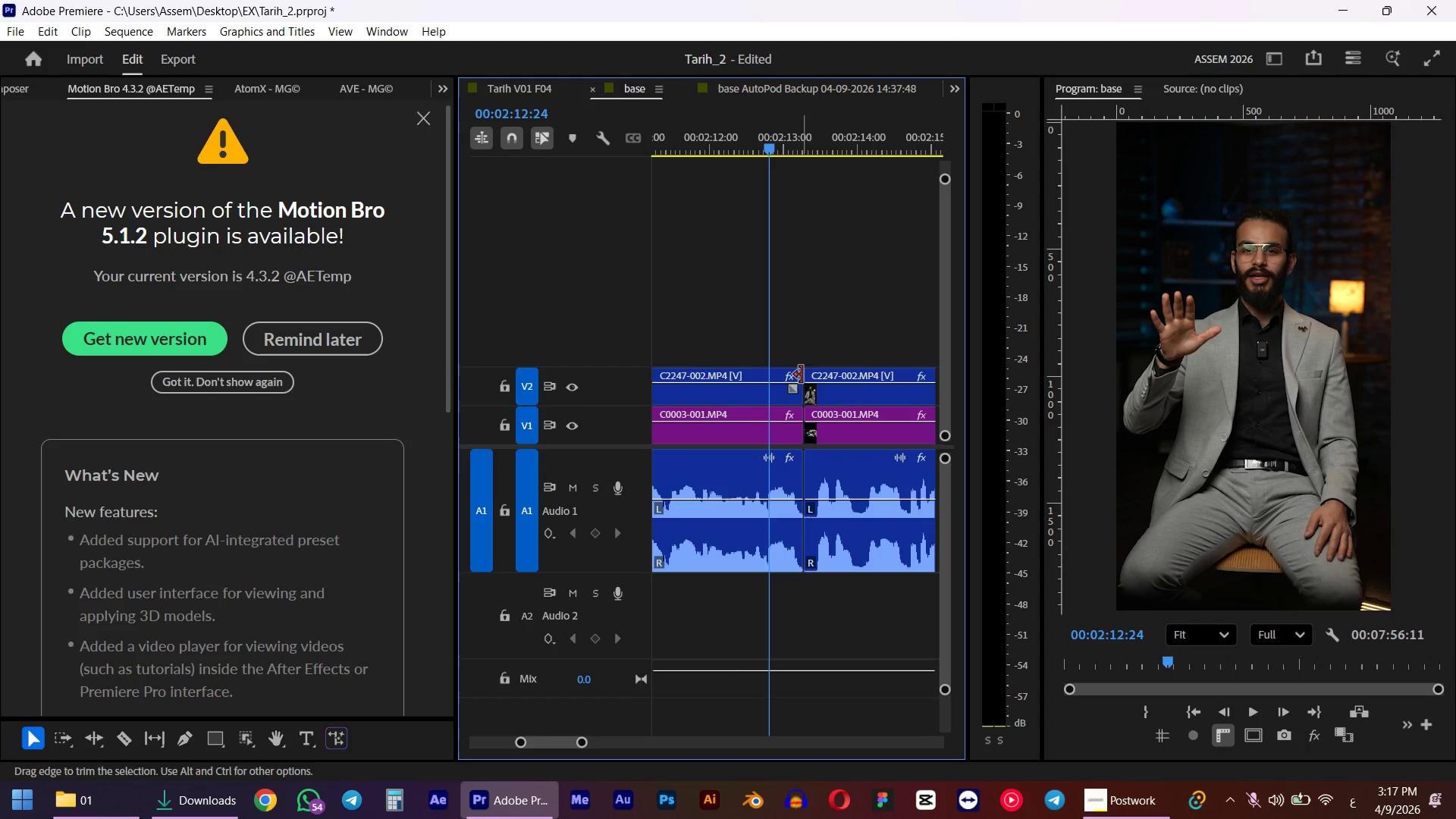 
scroll: coordinate [742, 433], scroll_direction: up, amount: 9.0
 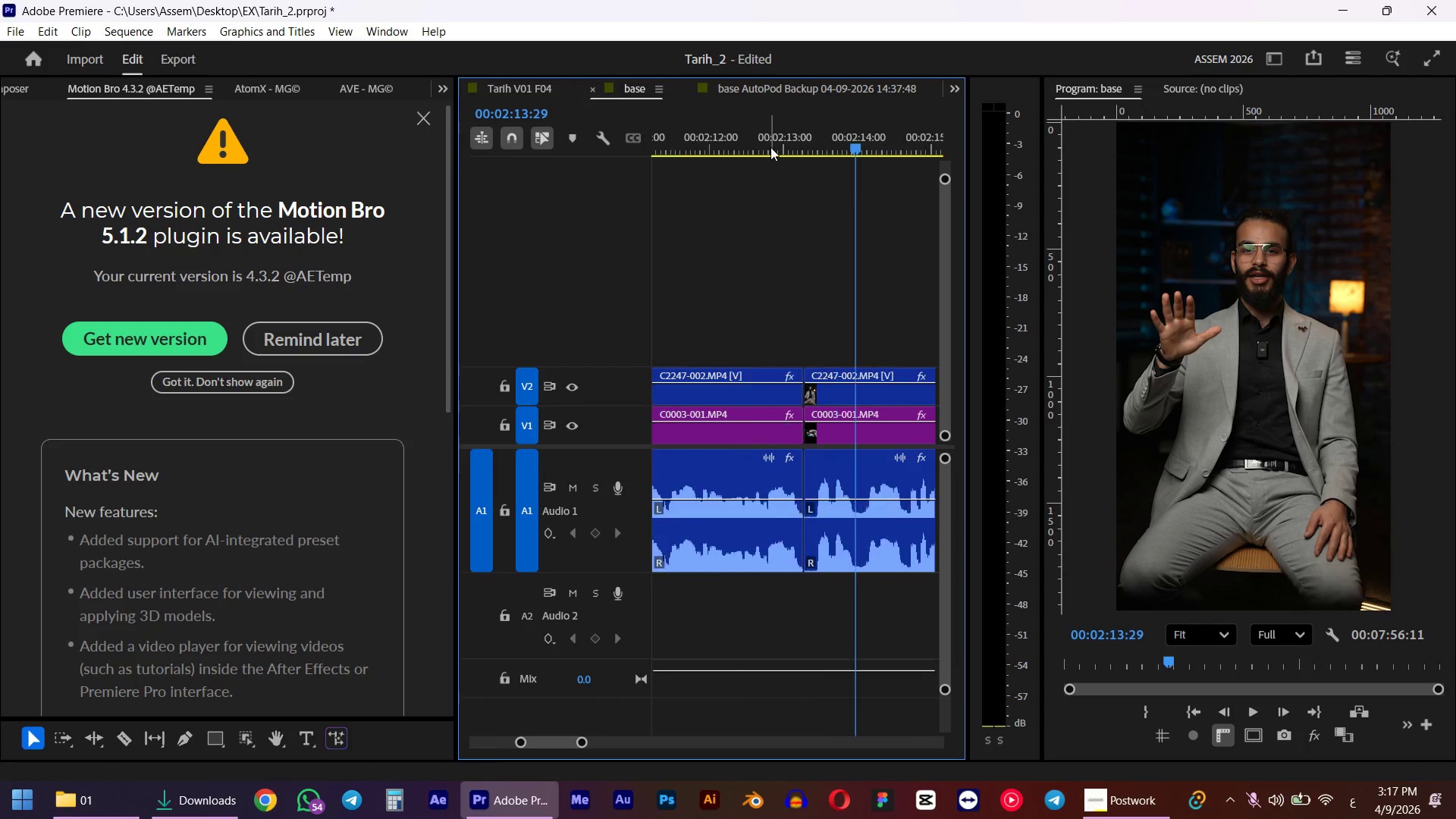 
key(Space)
 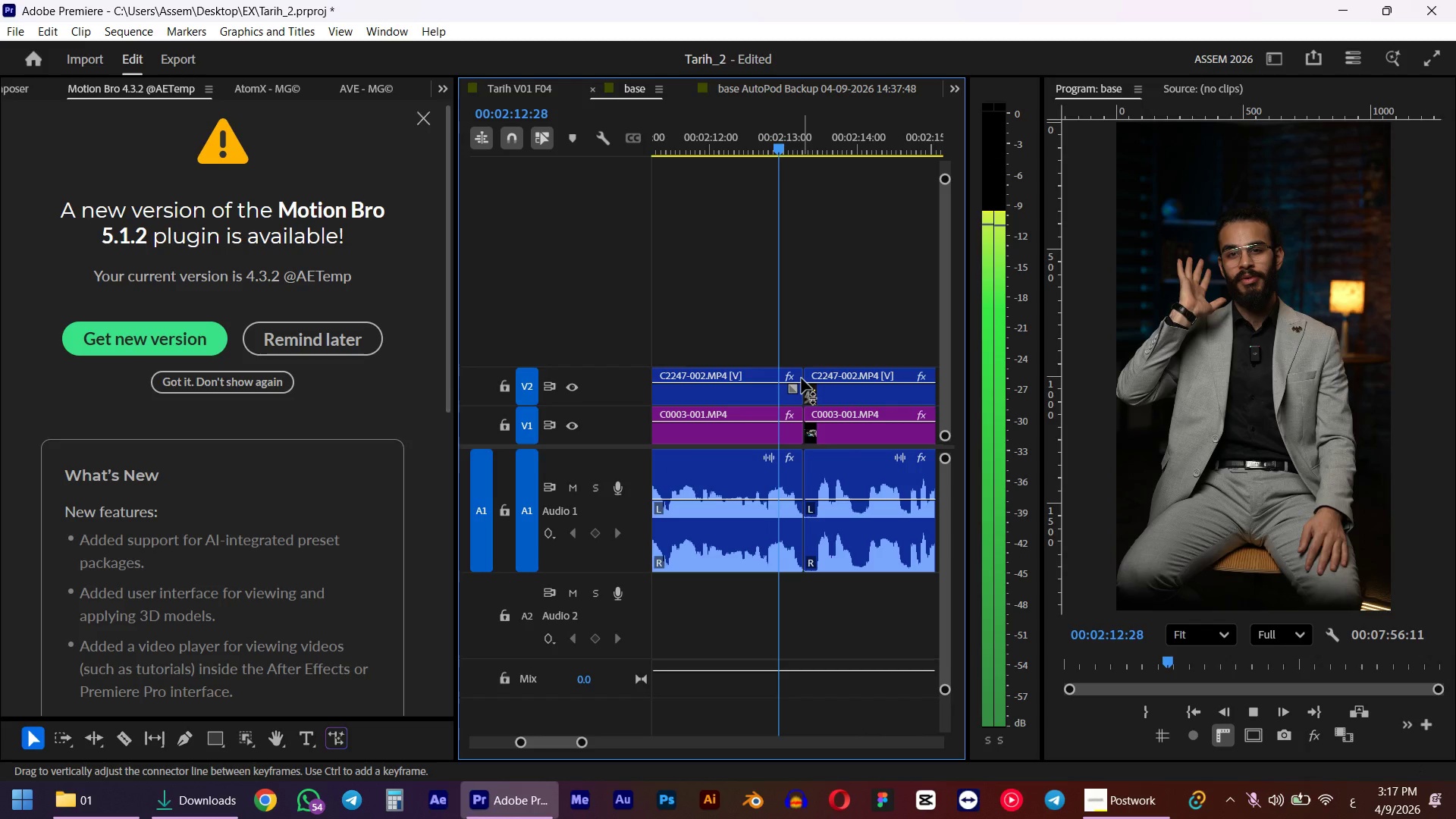 
key(Space)
 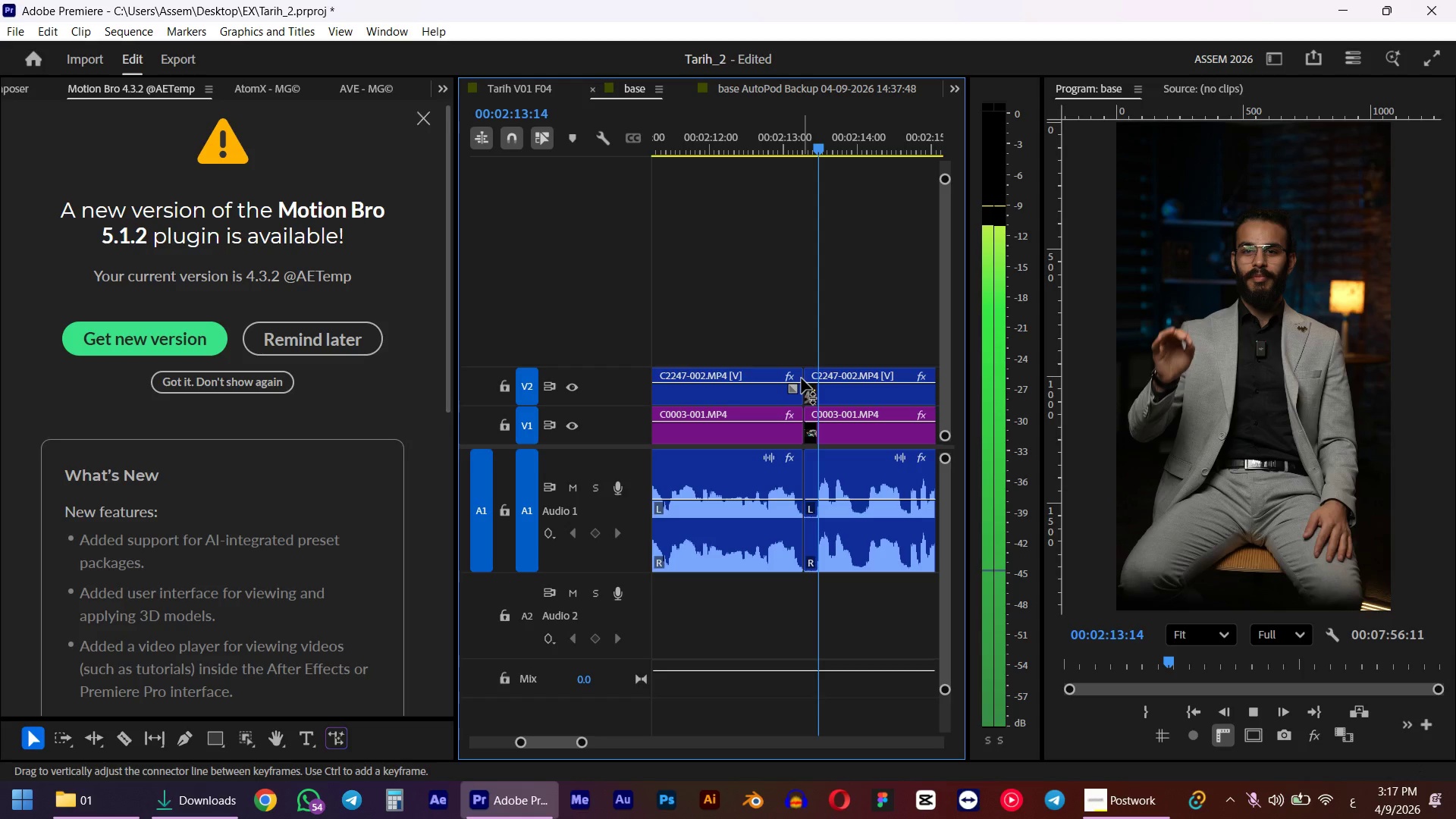 
hold_key(key=AltLeft, duration=0.67)
scroll: coordinate [821, 493], scroll_direction: up, amount: 9.0
 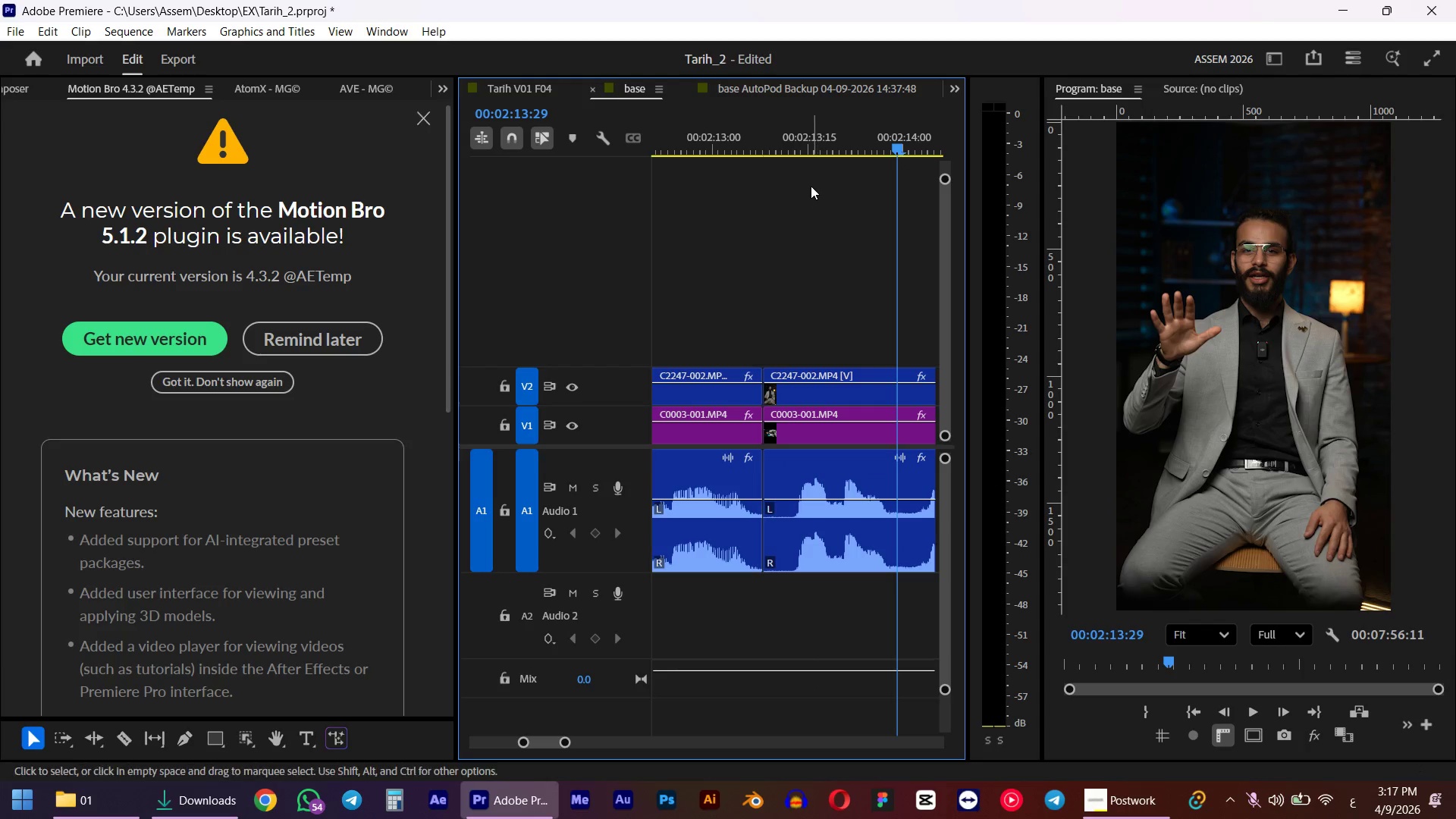 
left_click_drag(start_coordinate=[803, 136], to_coordinate=[792, 146])
 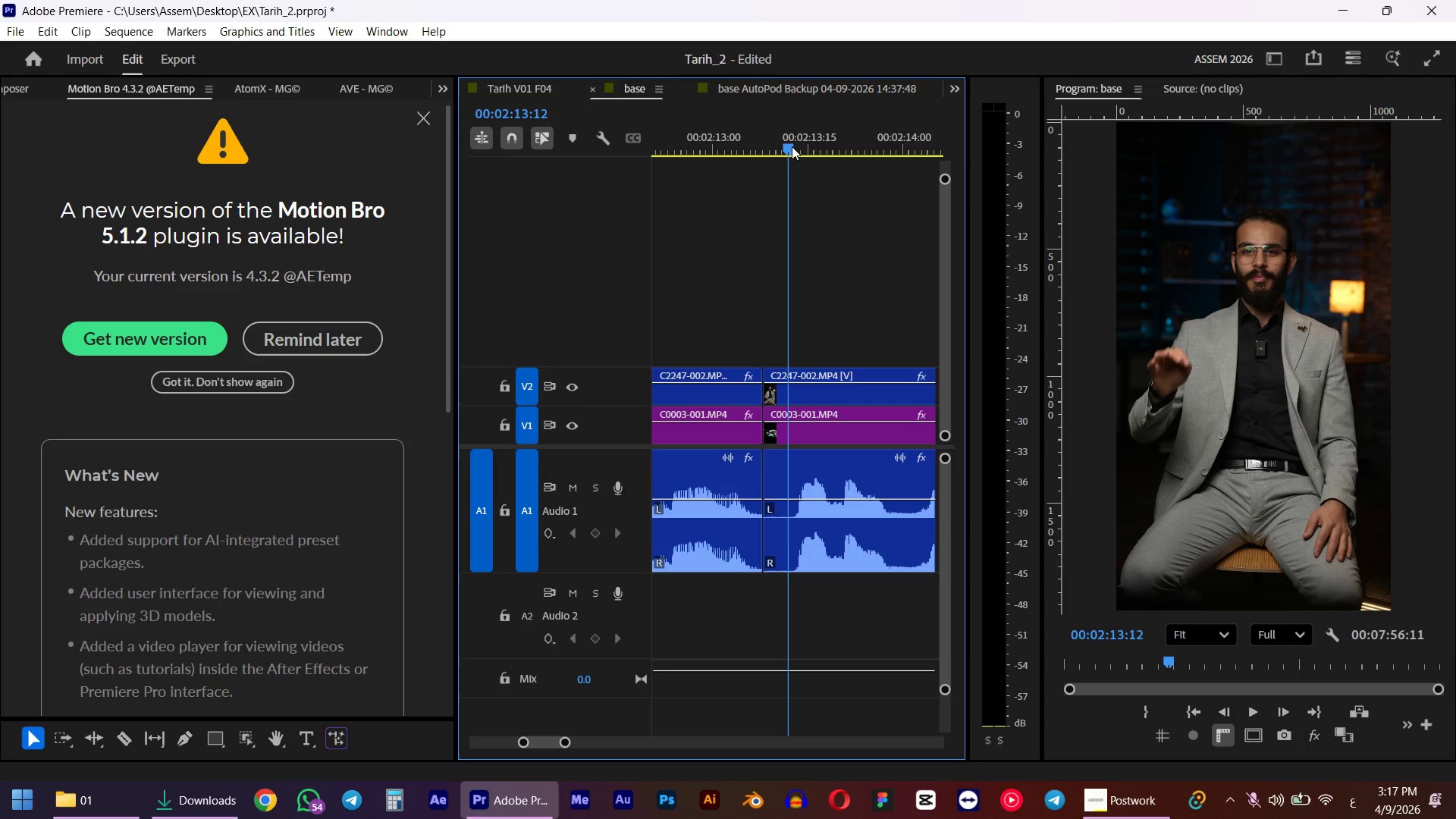 
key(Q)
 